 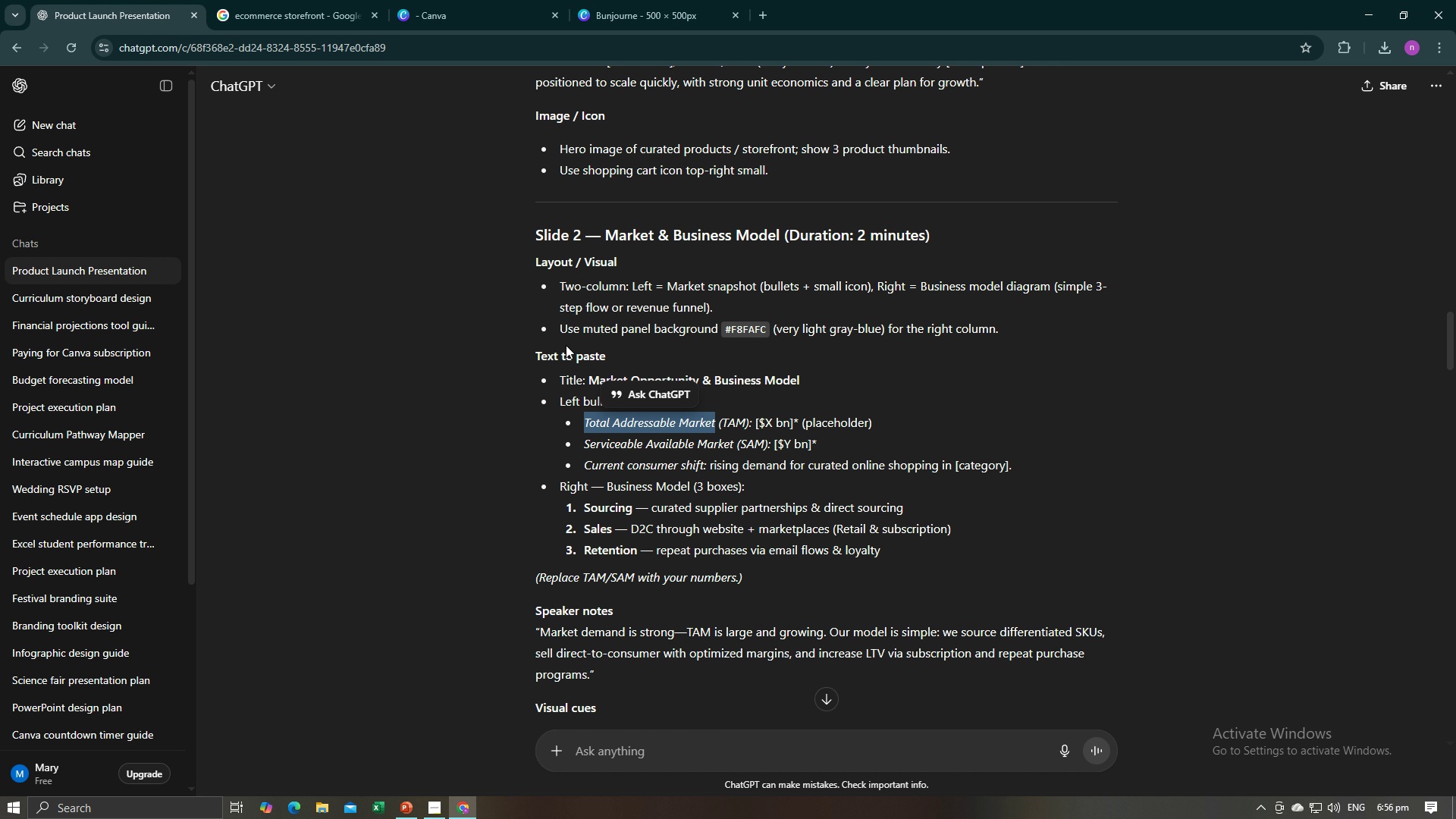 
key(Alt+Tab)
 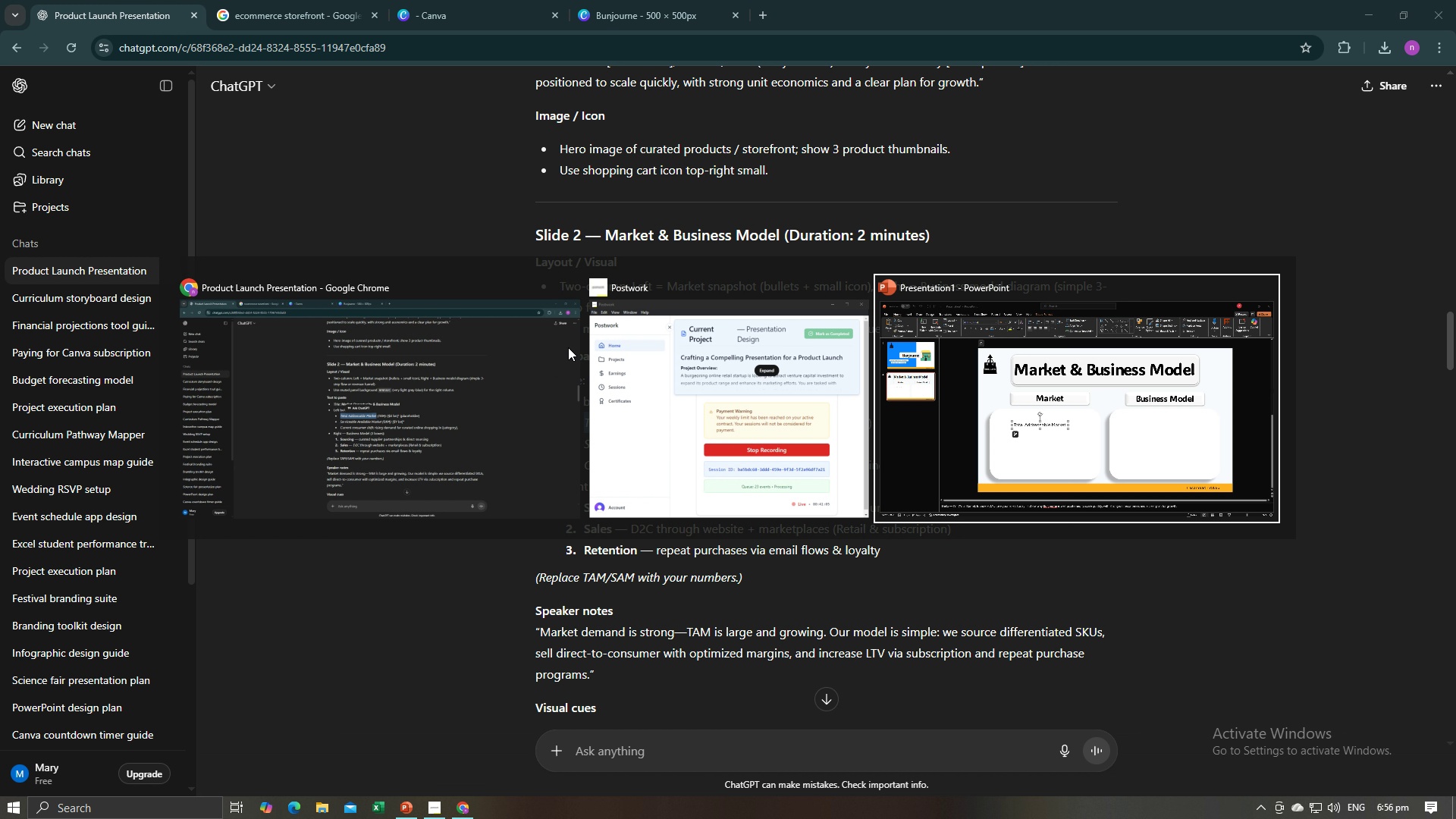 
key(Alt+Tab)
 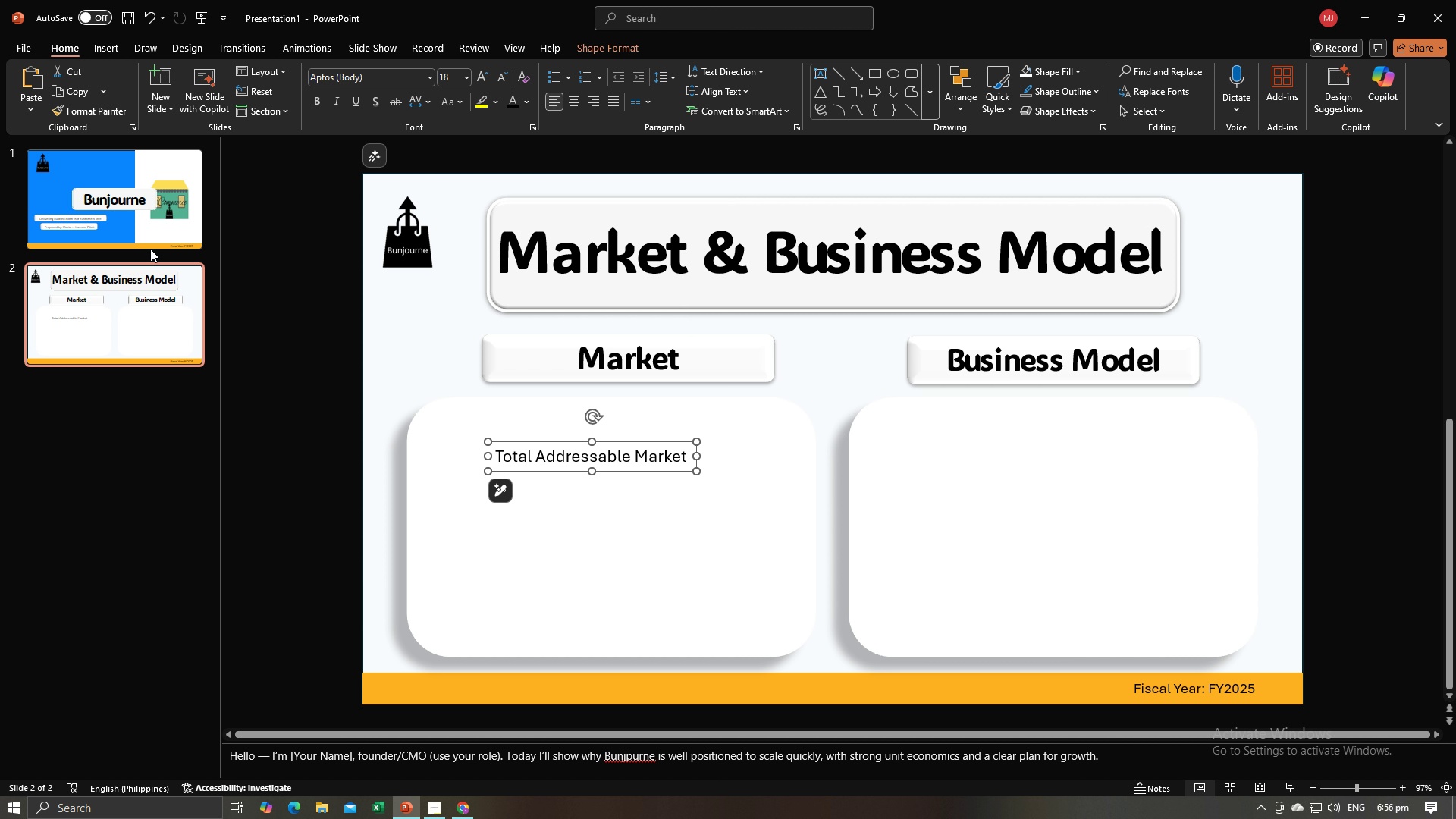 
left_click([139, 223])
 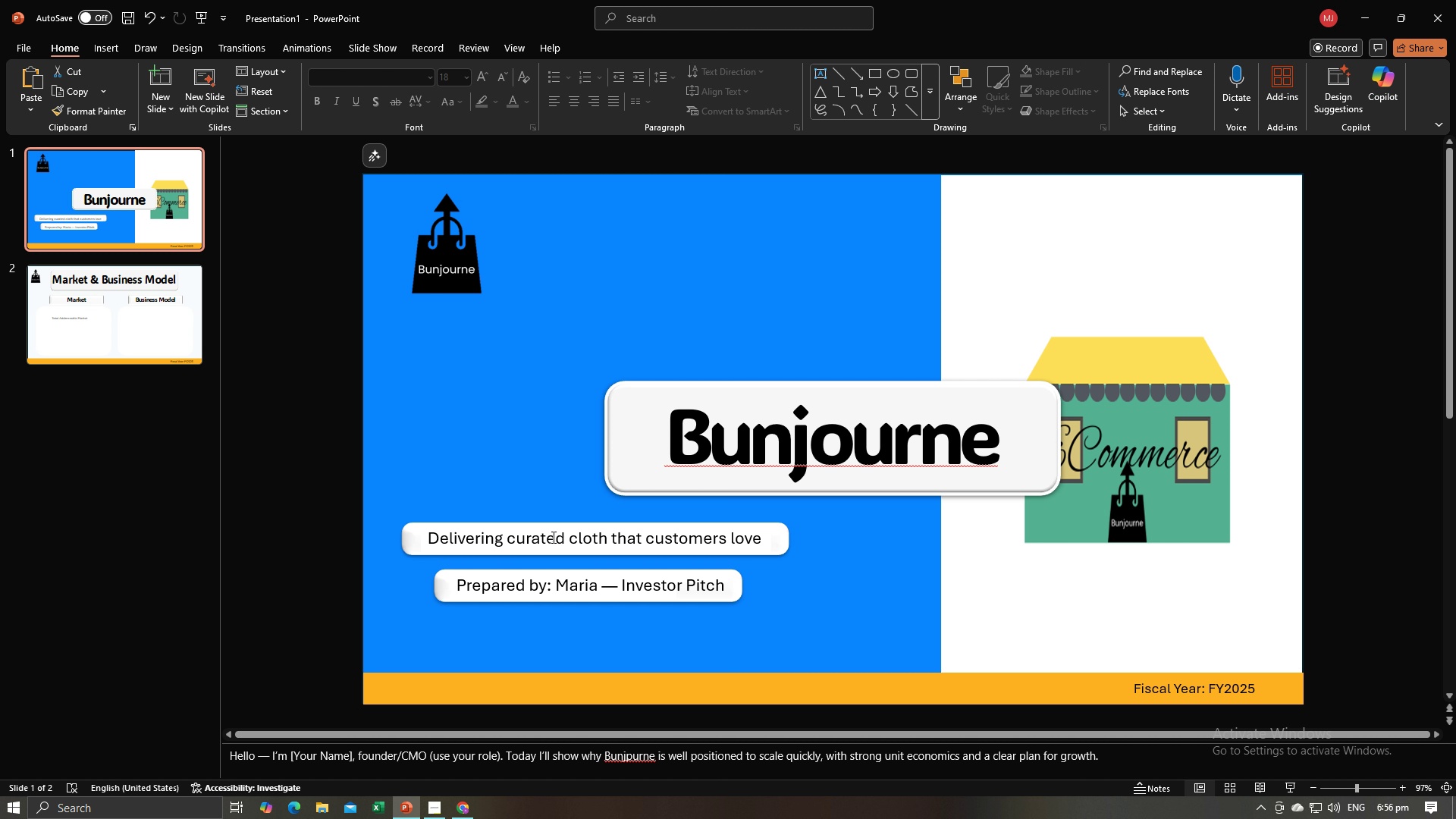 
left_click([552, 537])
 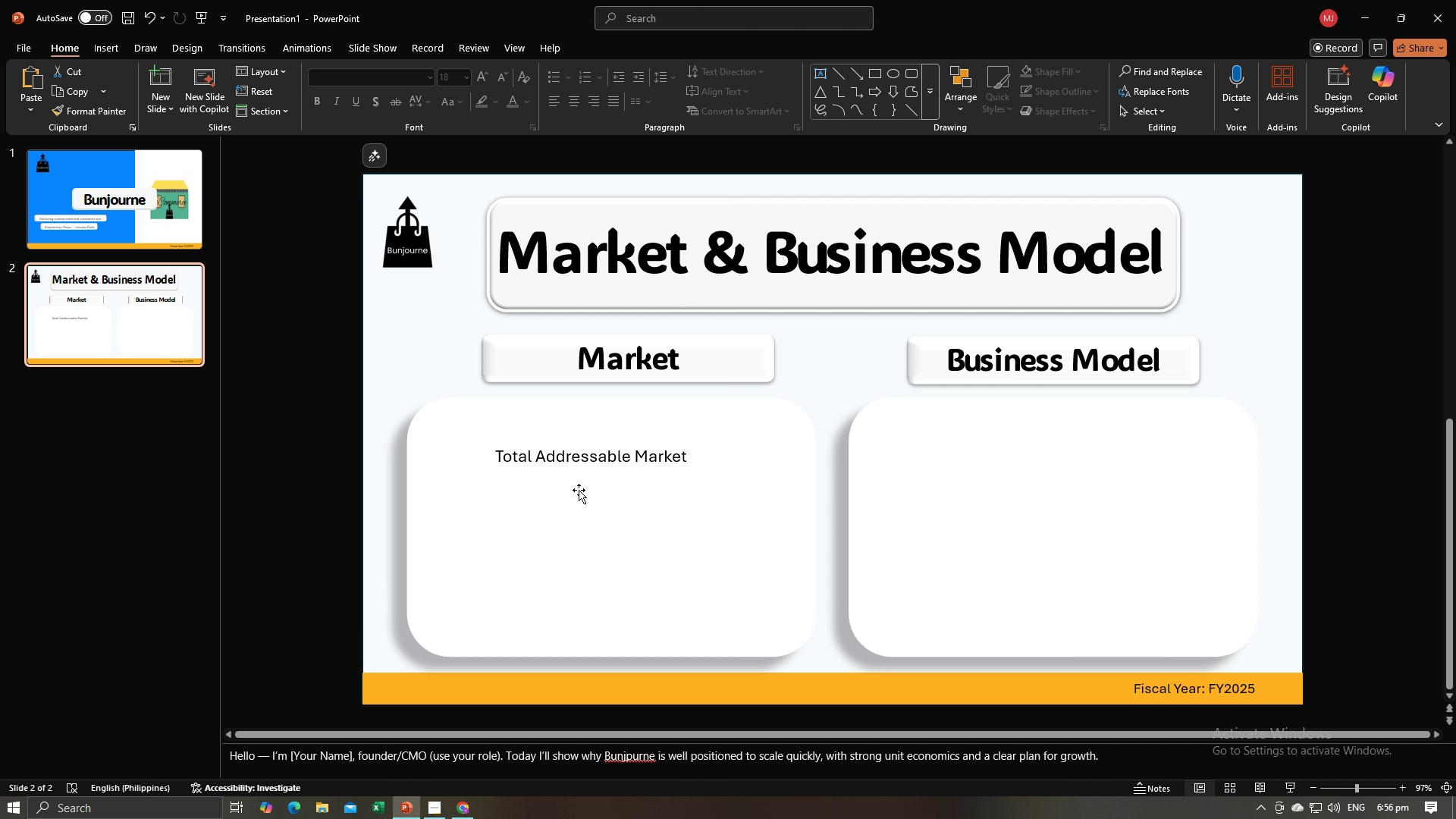 
left_click([579, 454])
 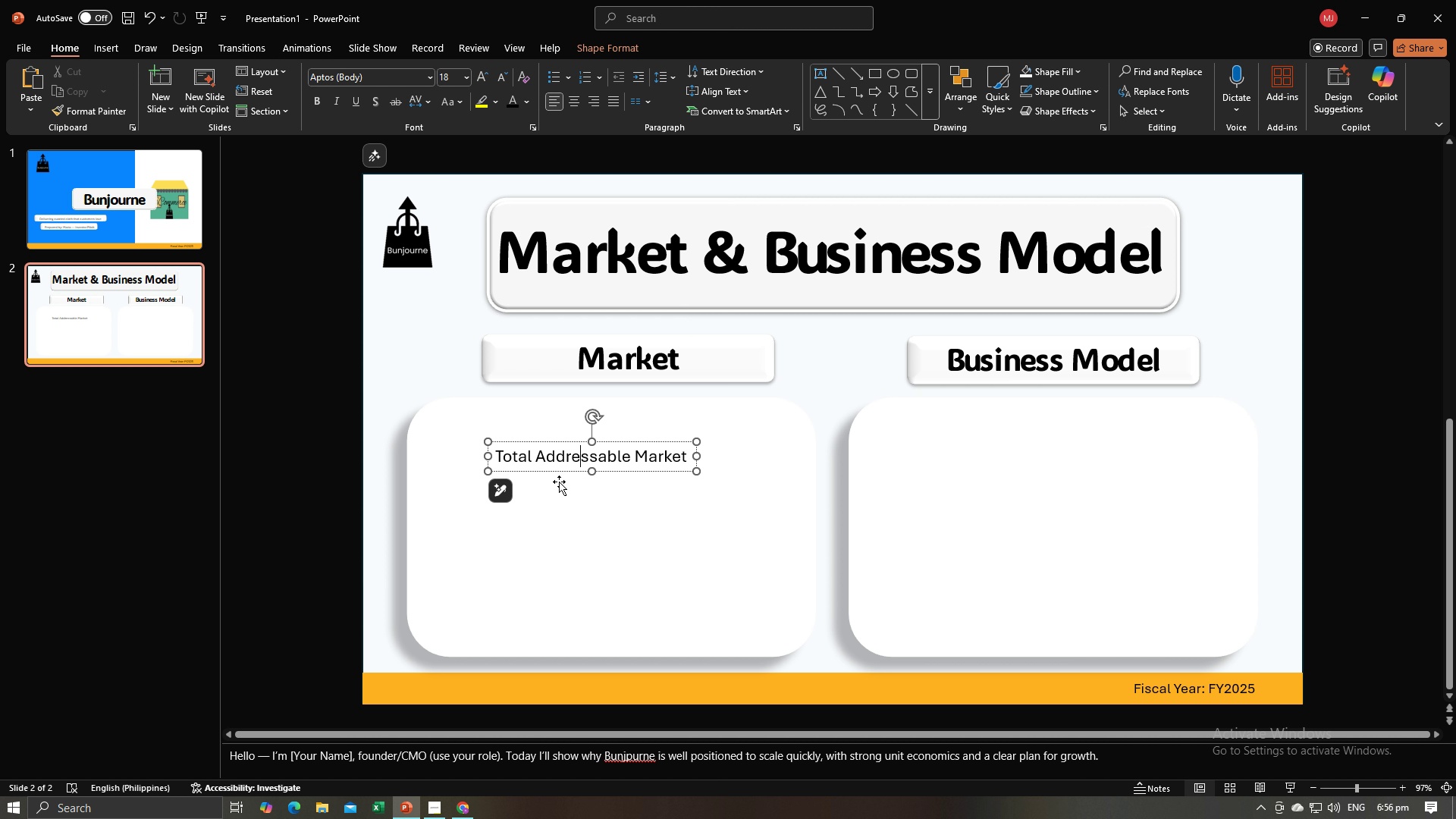 
key(Alt+AltLeft)
 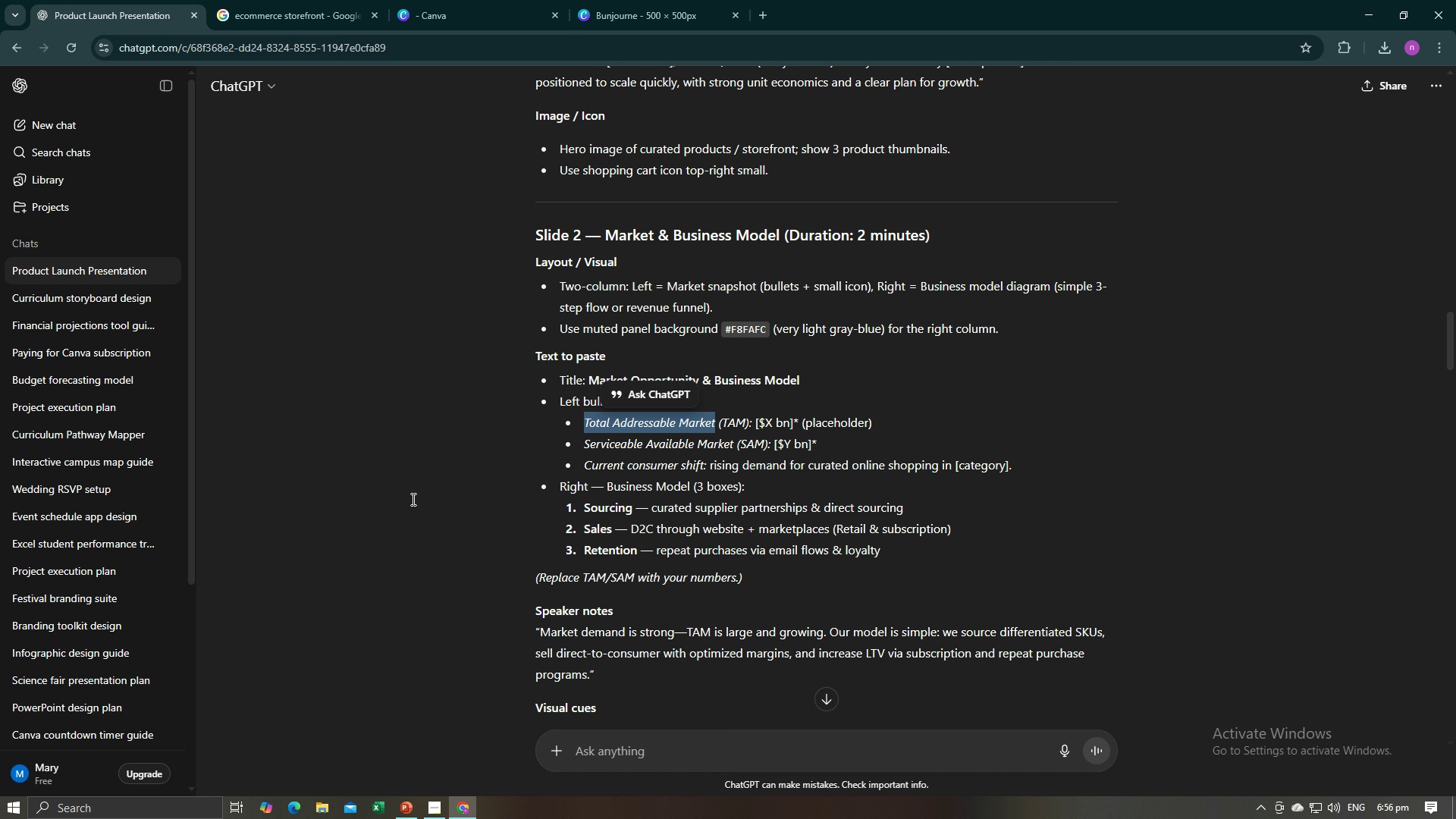 
key(Alt+Tab)
 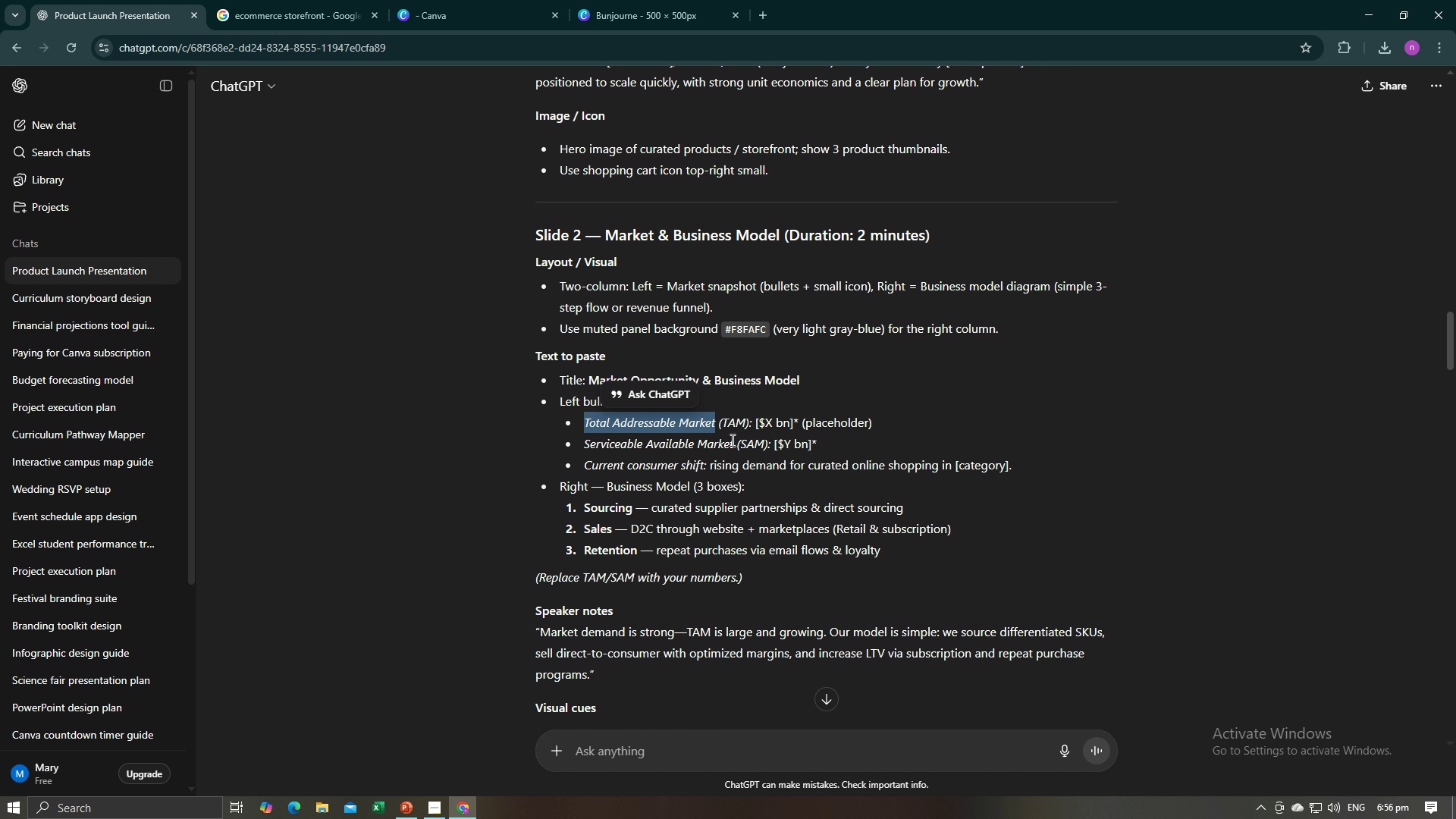 
left_click_drag(start_coordinate=[735, 447], to_coordinate=[566, 453])
 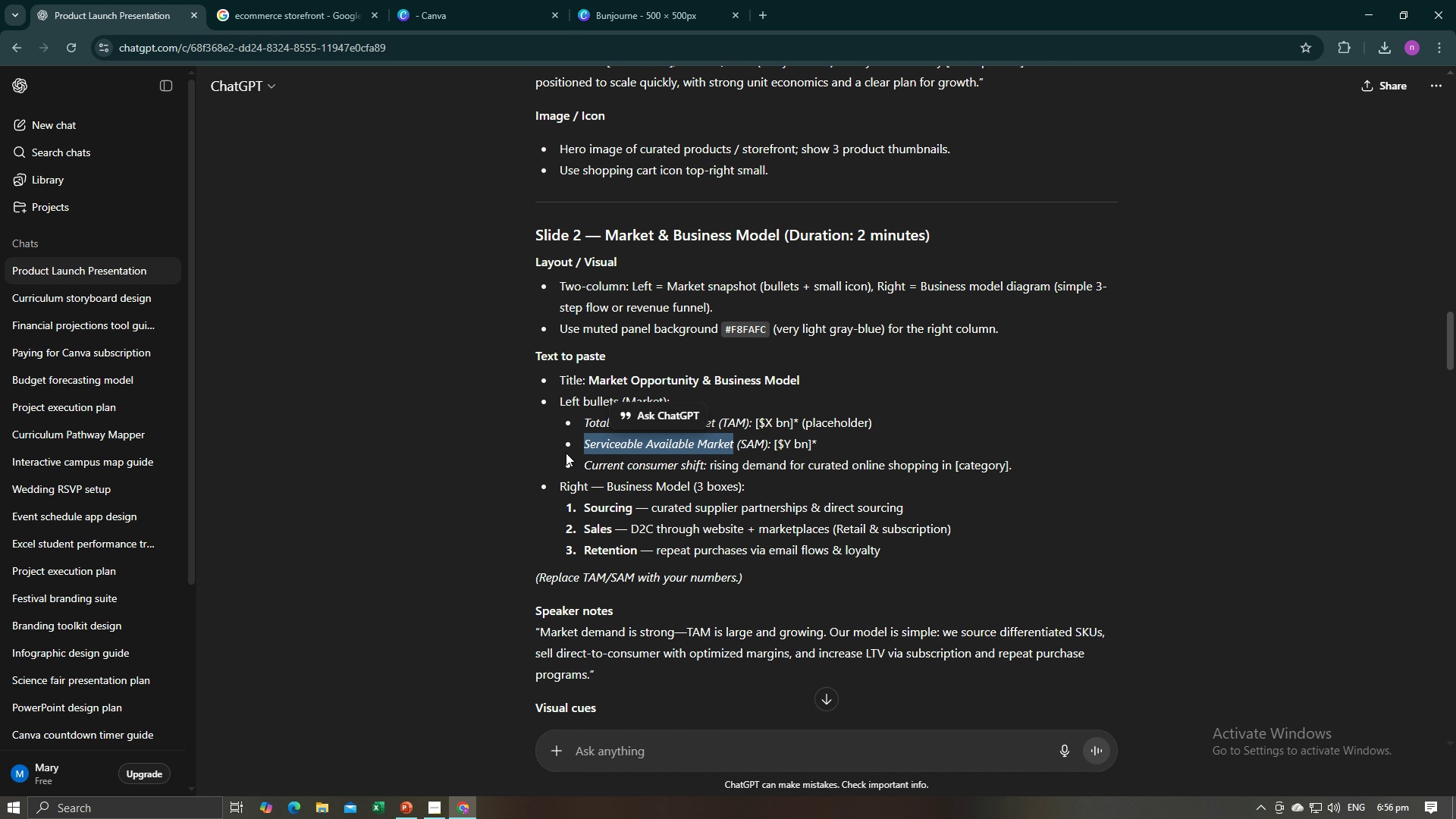 
key(Control+C)
 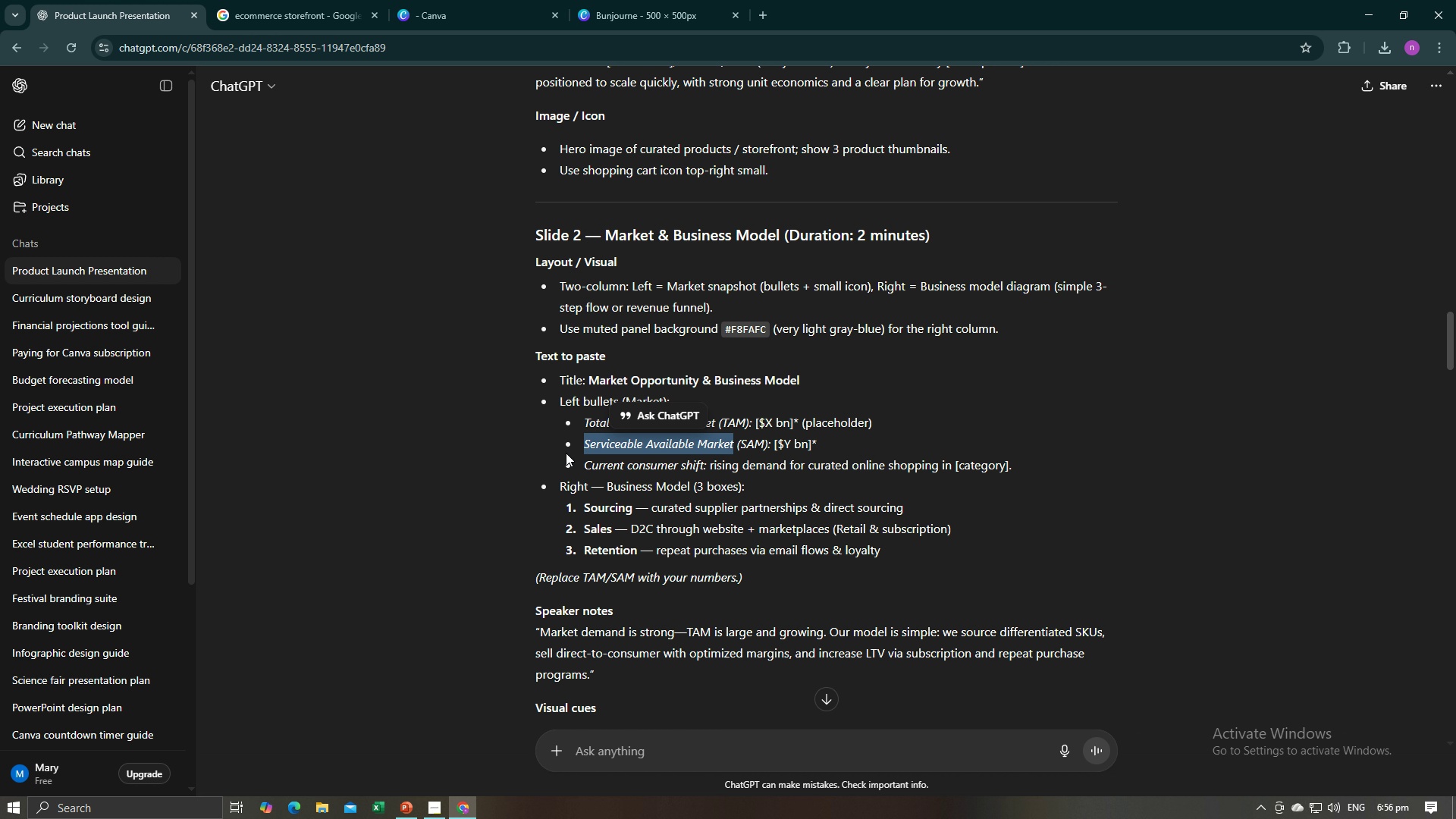 
key(Control+C)
 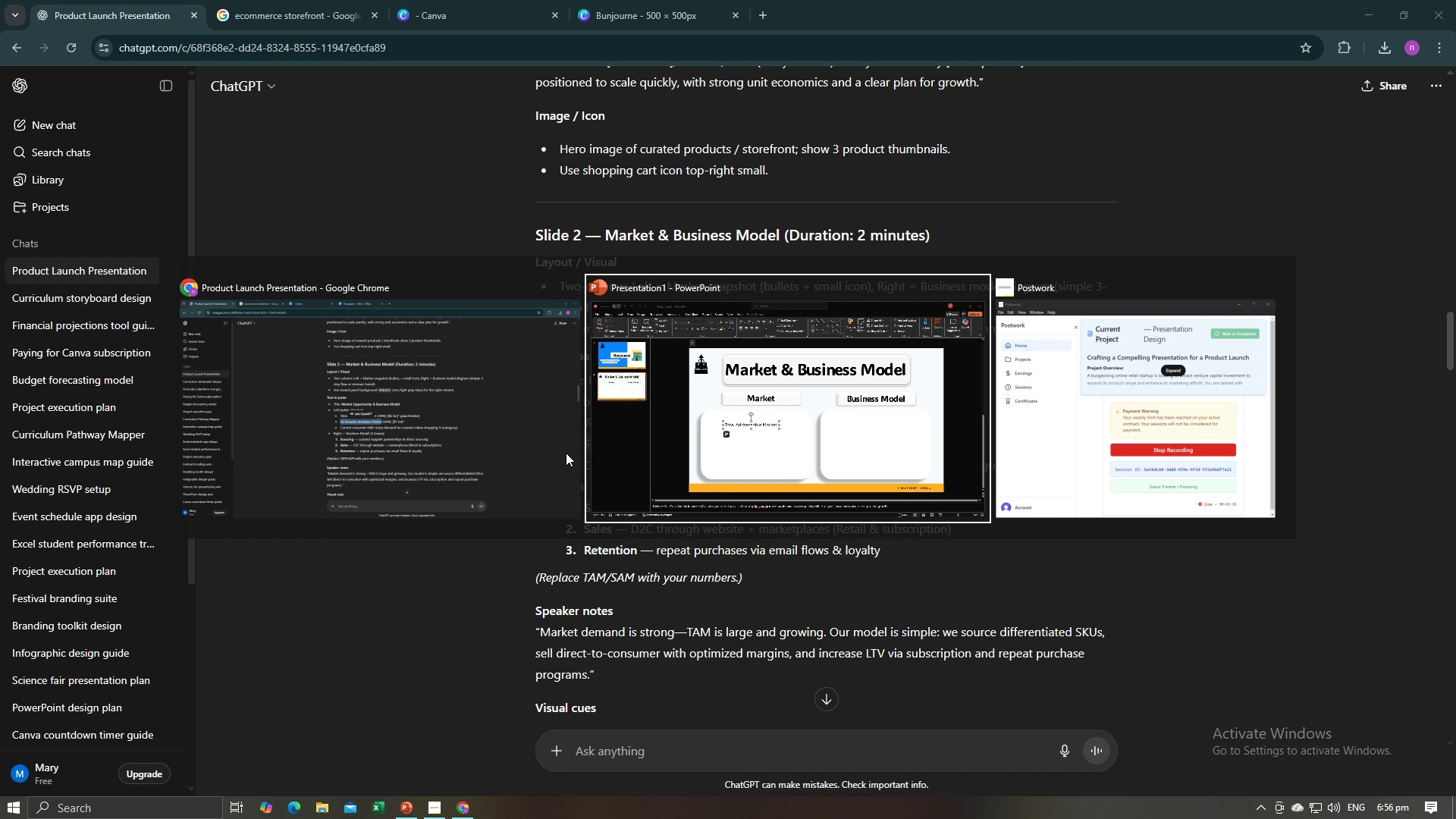 
key(Alt+AltLeft)
 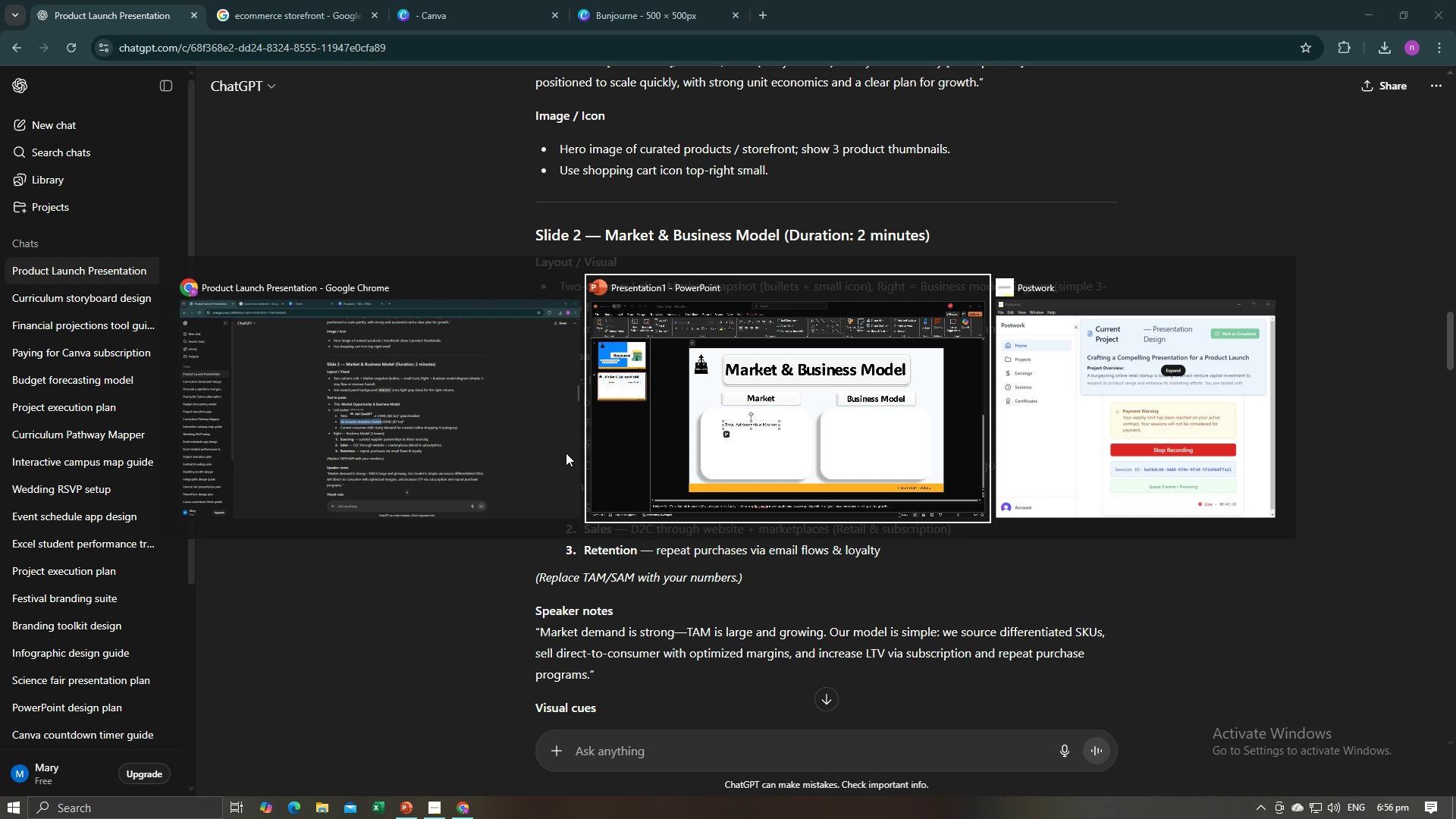 
key(Alt+Tab)
 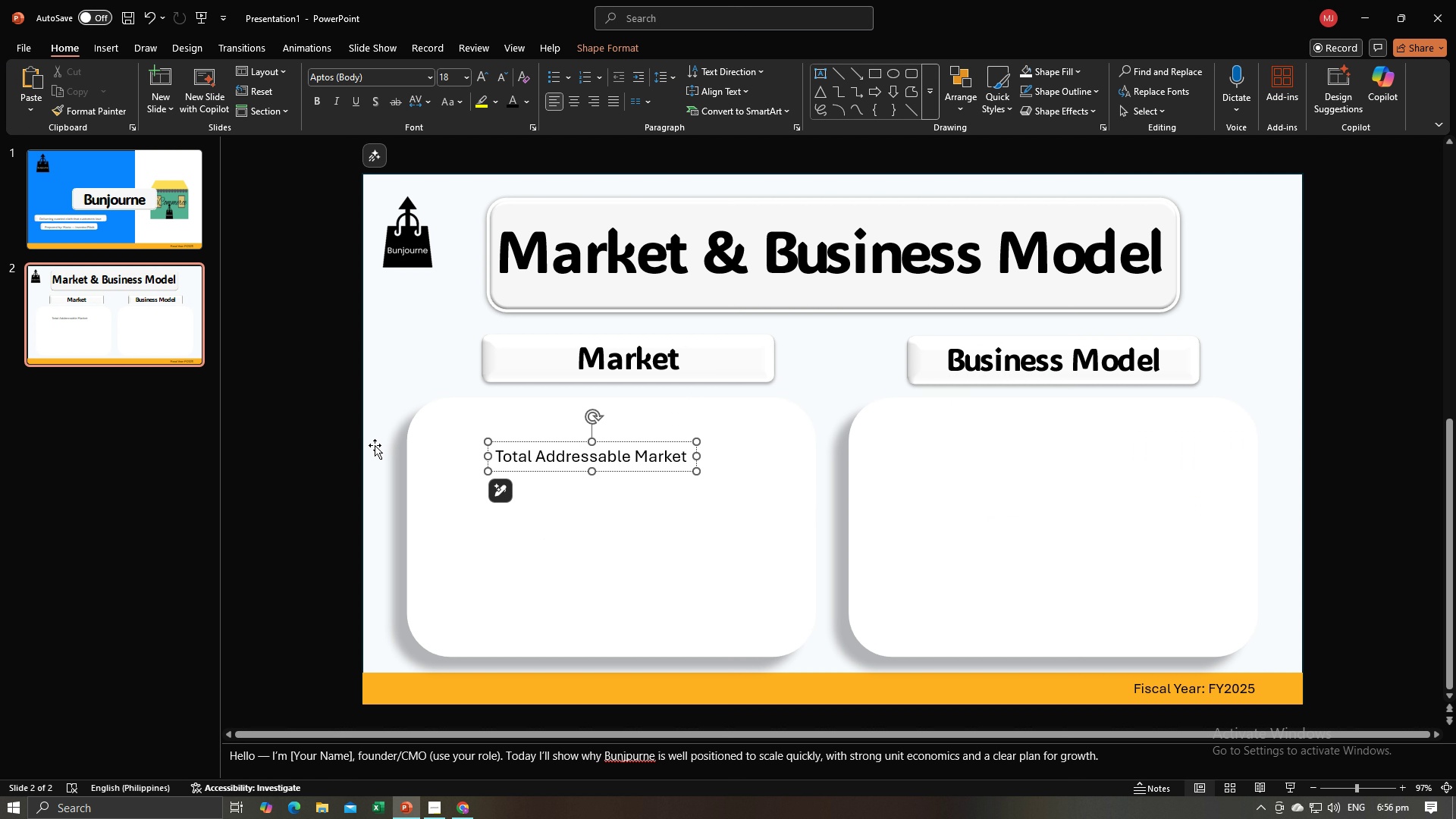 
left_click([358, 447])
 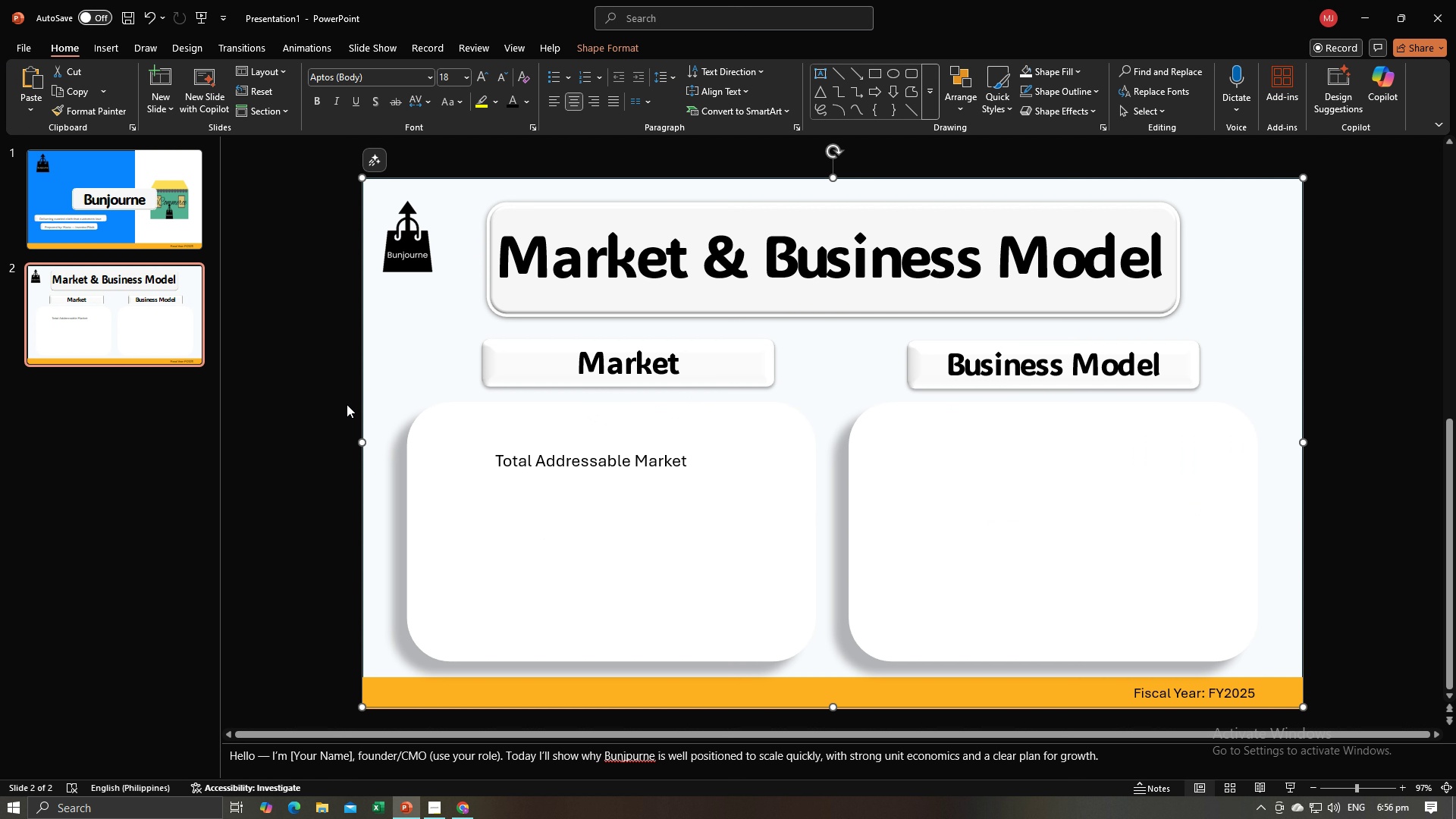 
left_click([347, 405])
 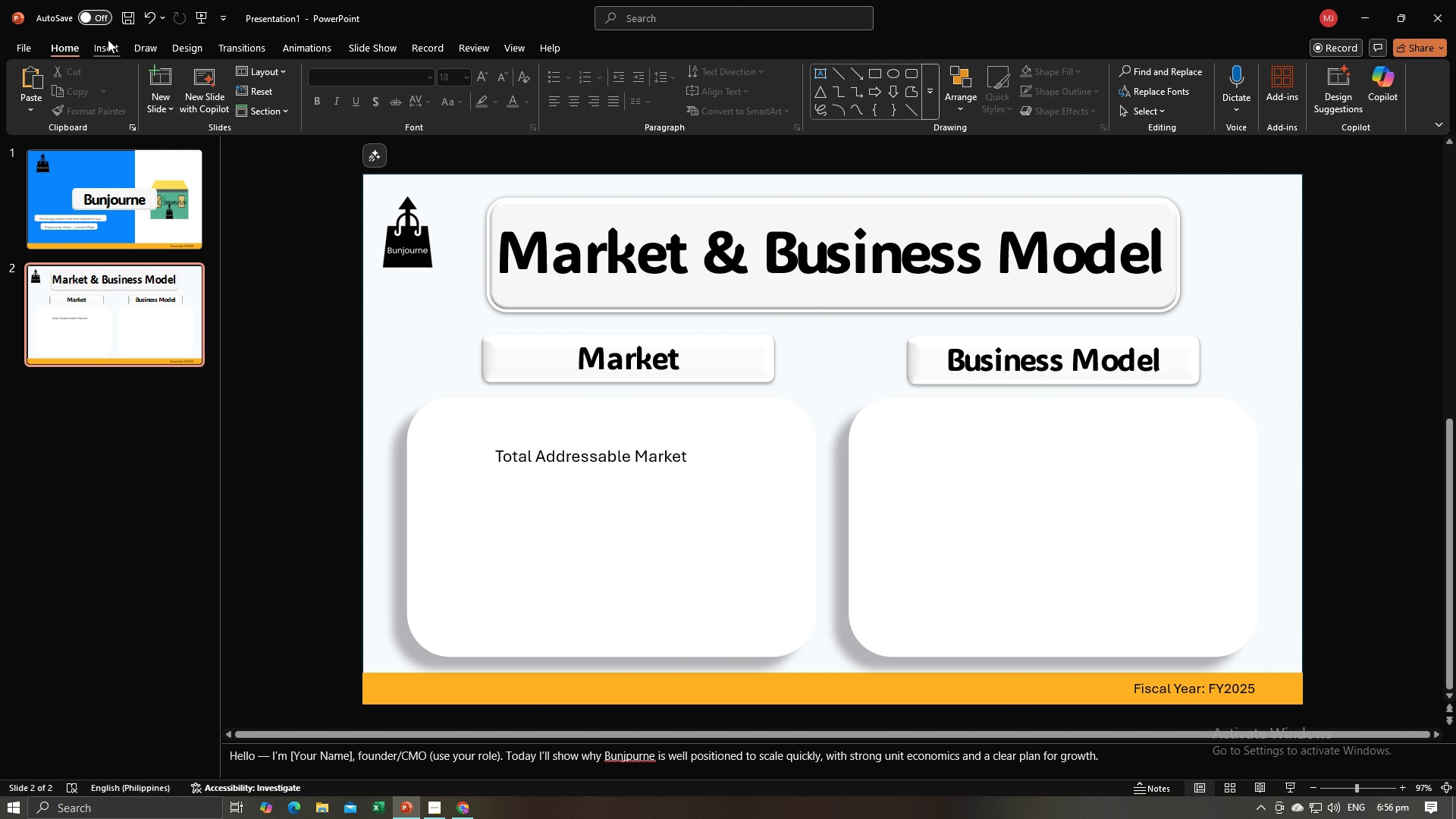 
left_click([108, 40])
 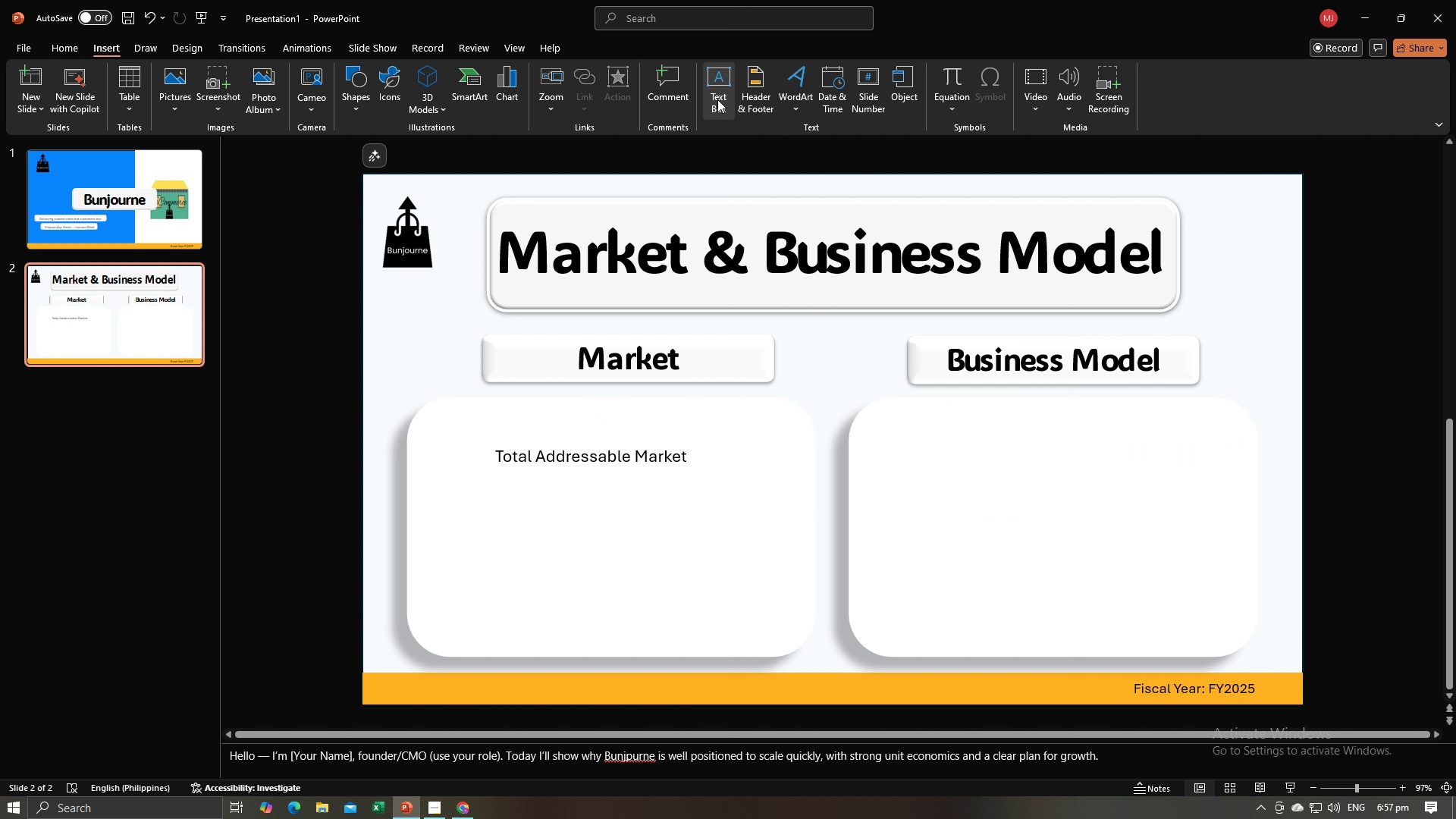 
left_click([717, 99])
 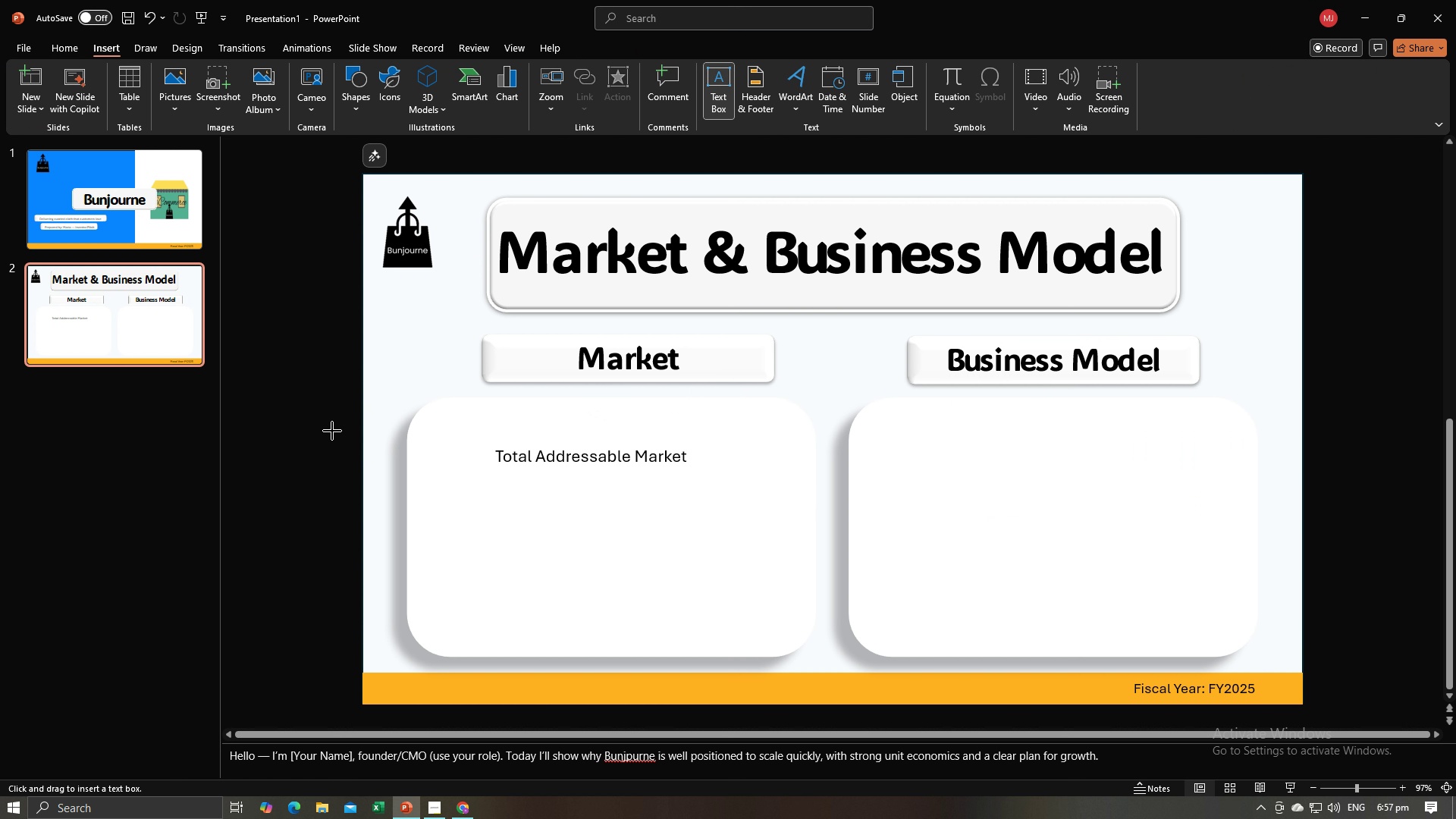 
left_click([332, 431])
 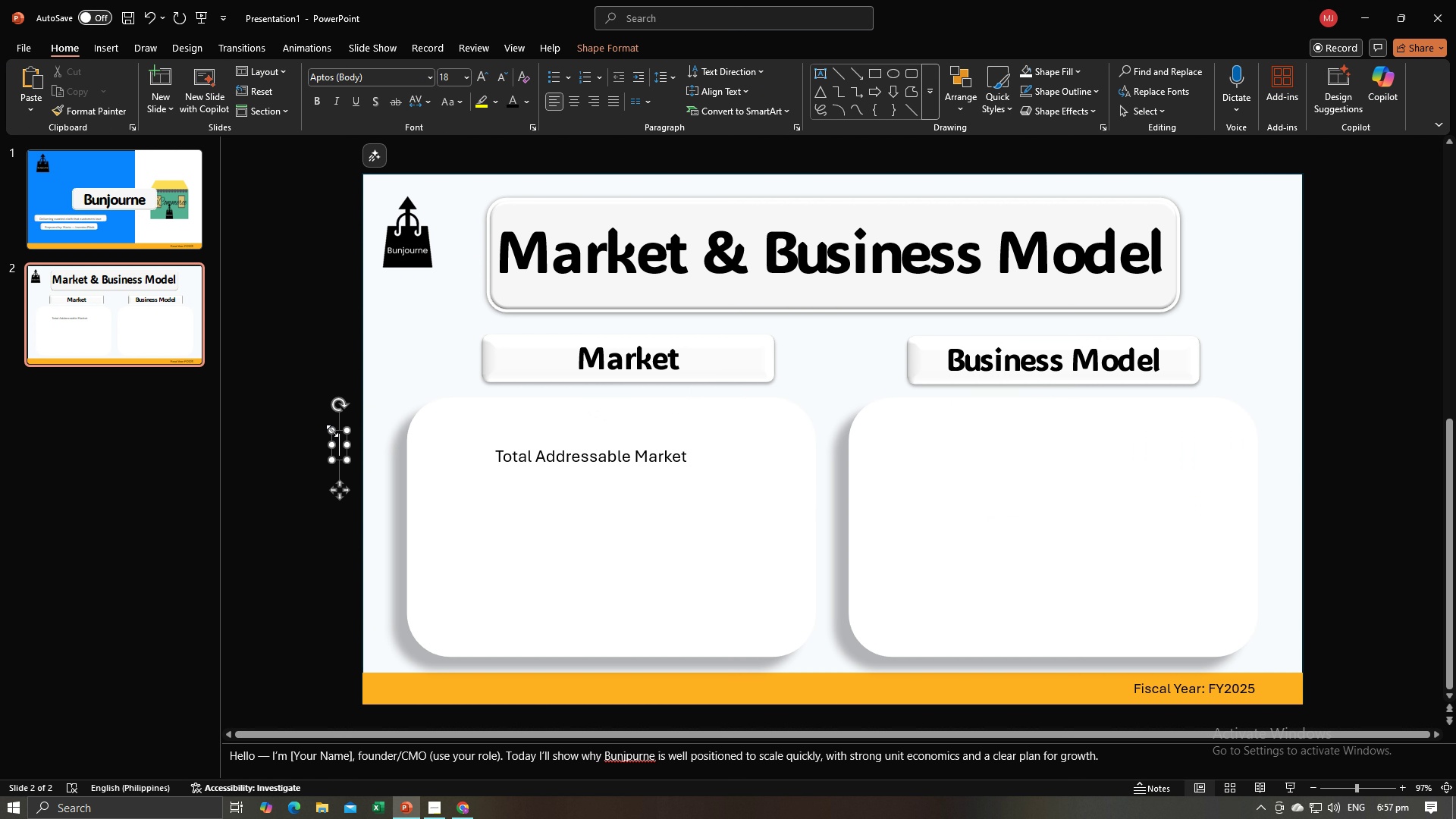 
key(Control+V)
 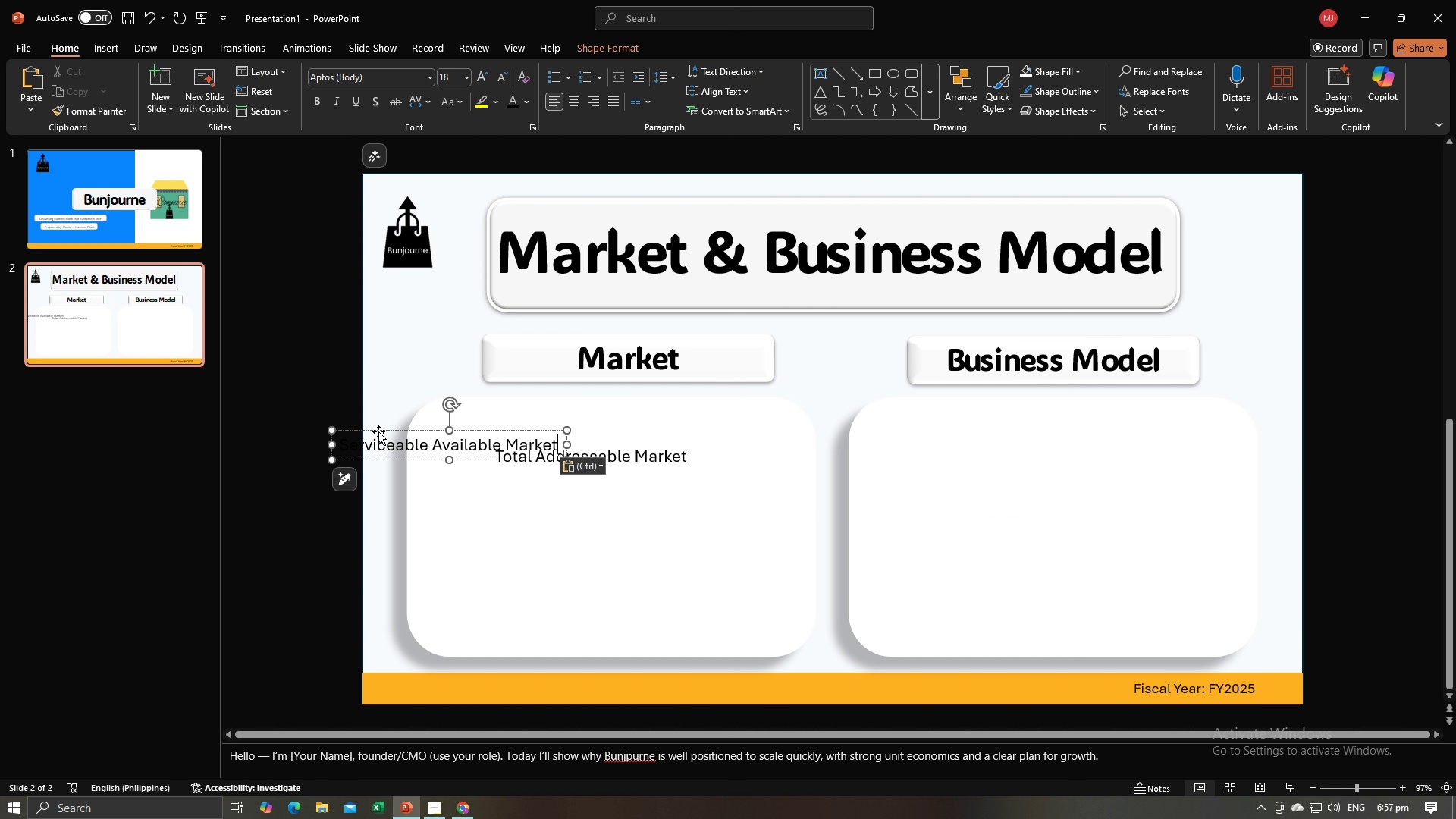 
left_click_drag(start_coordinate=[379, 429], to_coordinate=[524, 492])
 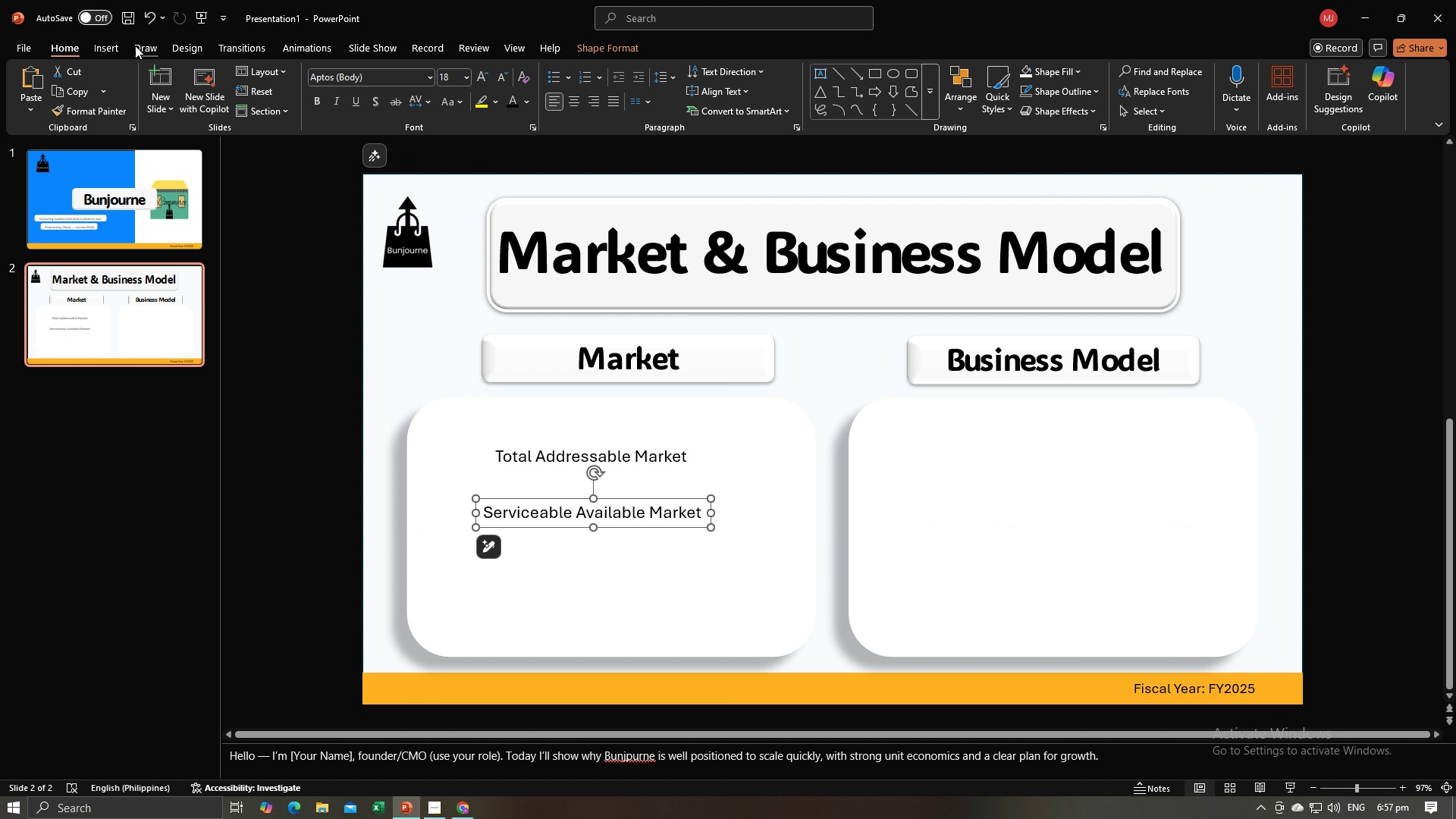 
left_click([112, 45])
 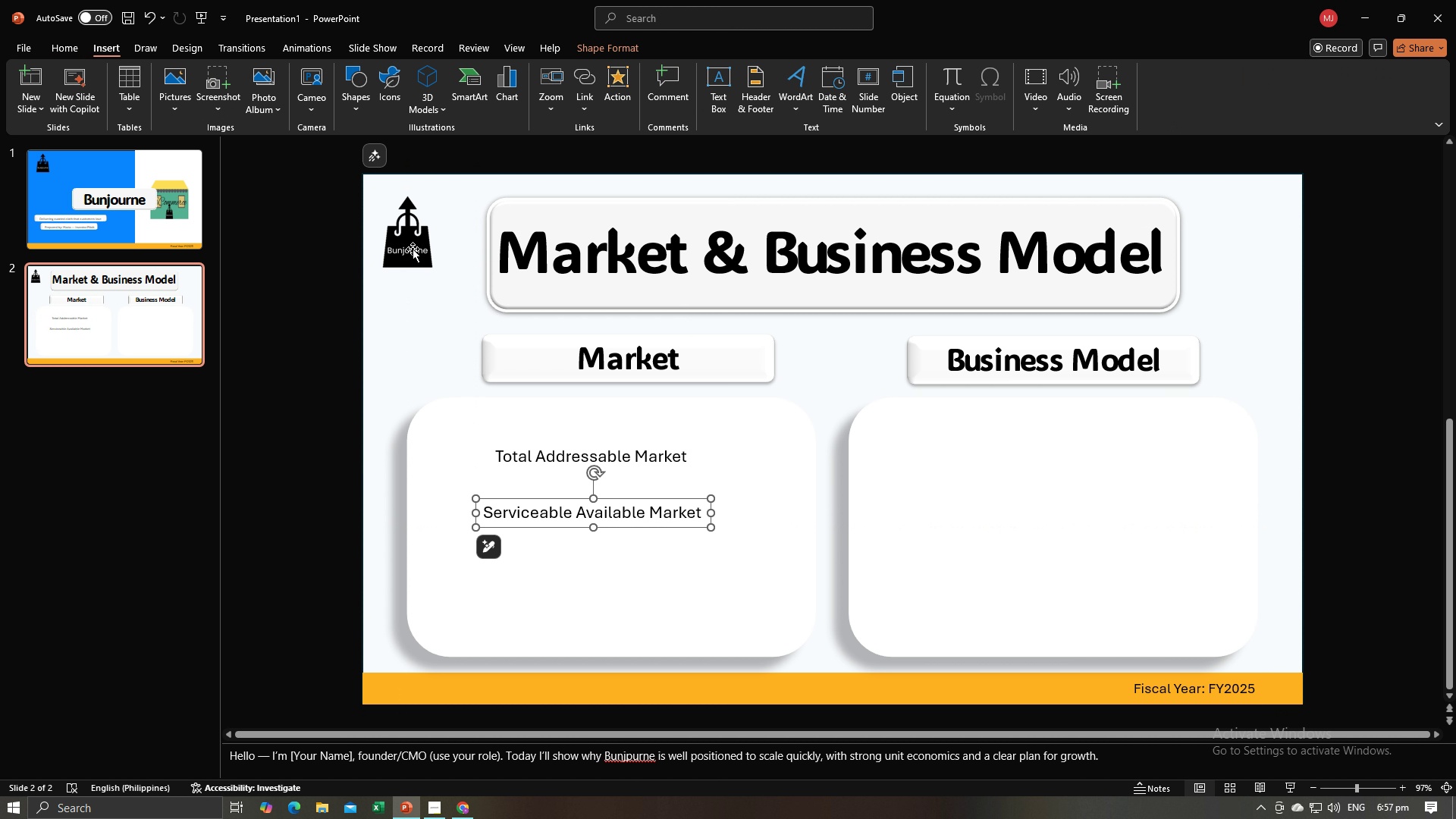 
key(Alt+AltLeft)
 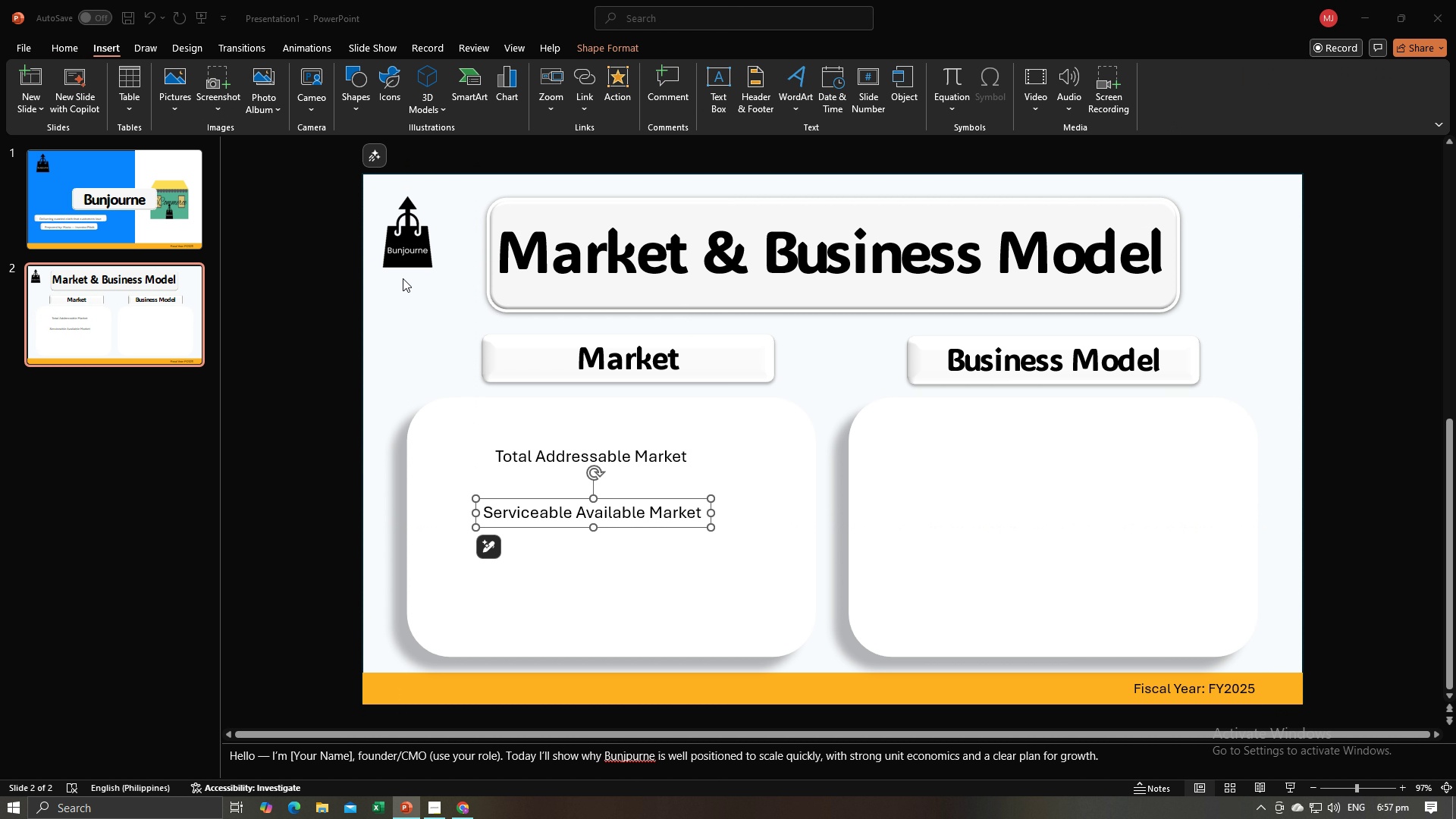 
key(Alt+Tab)
 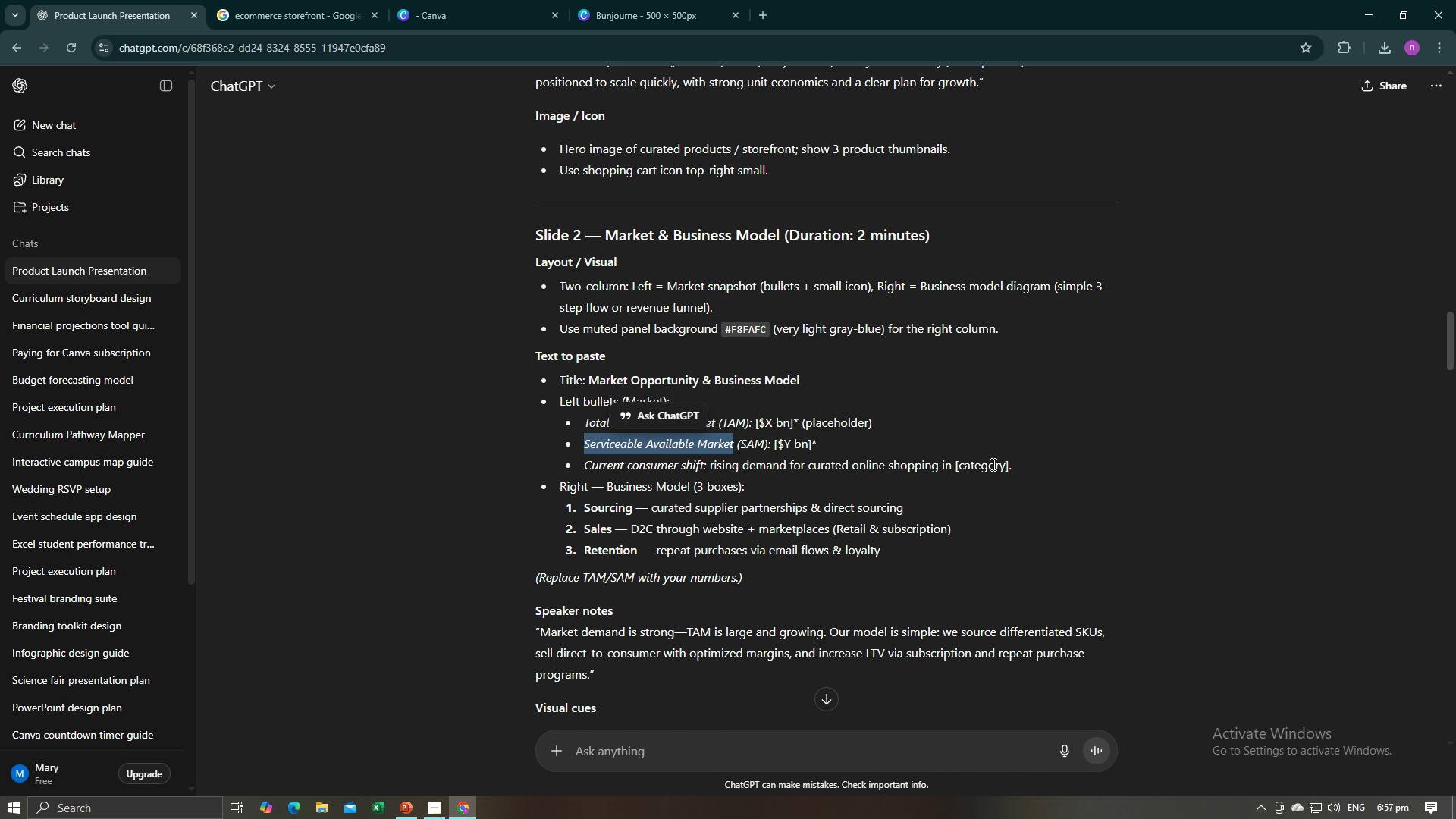 
left_click_drag(start_coordinate=[1013, 465], to_coordinate=[577, 465])
 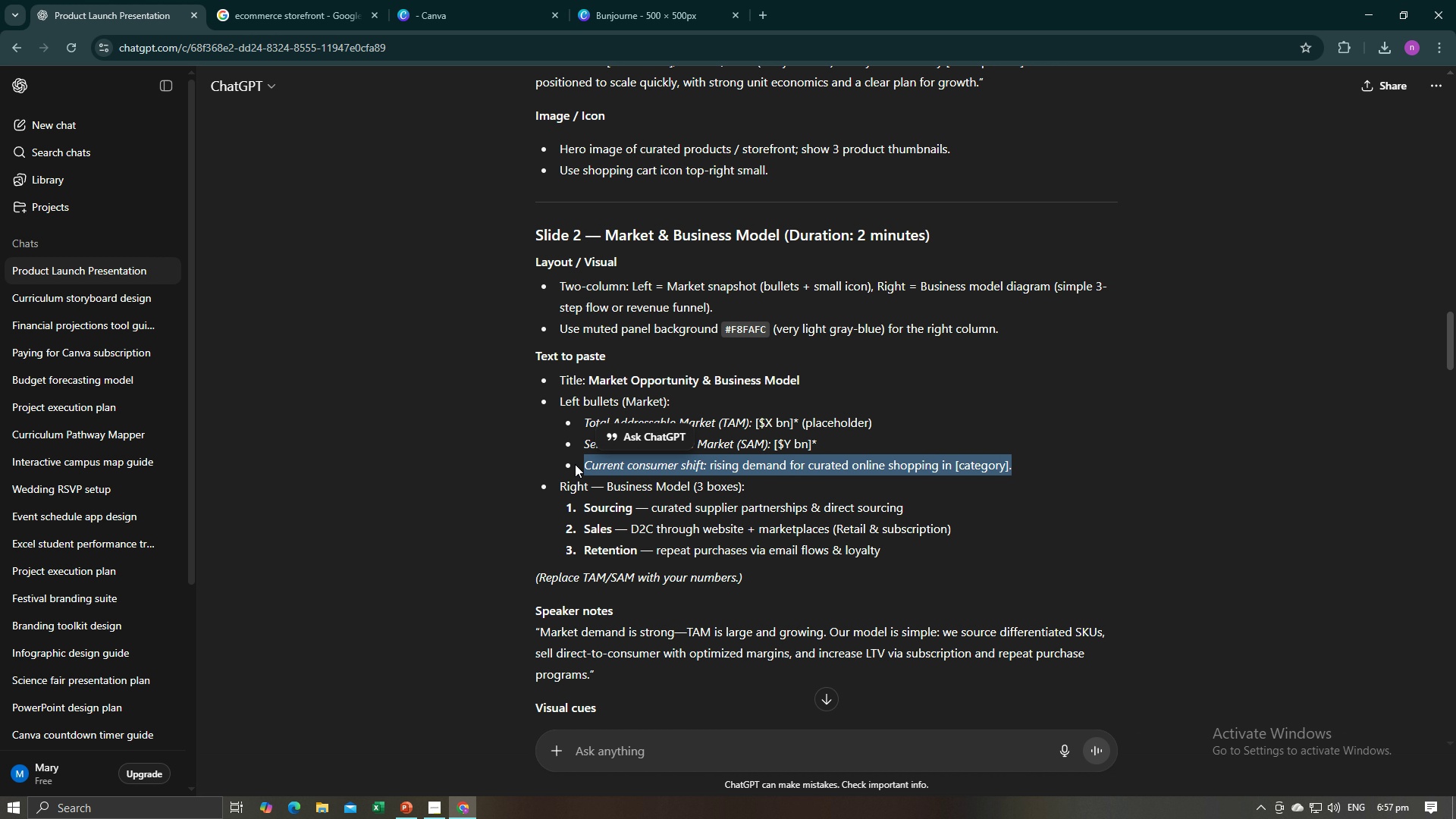 
key(Control+C)
 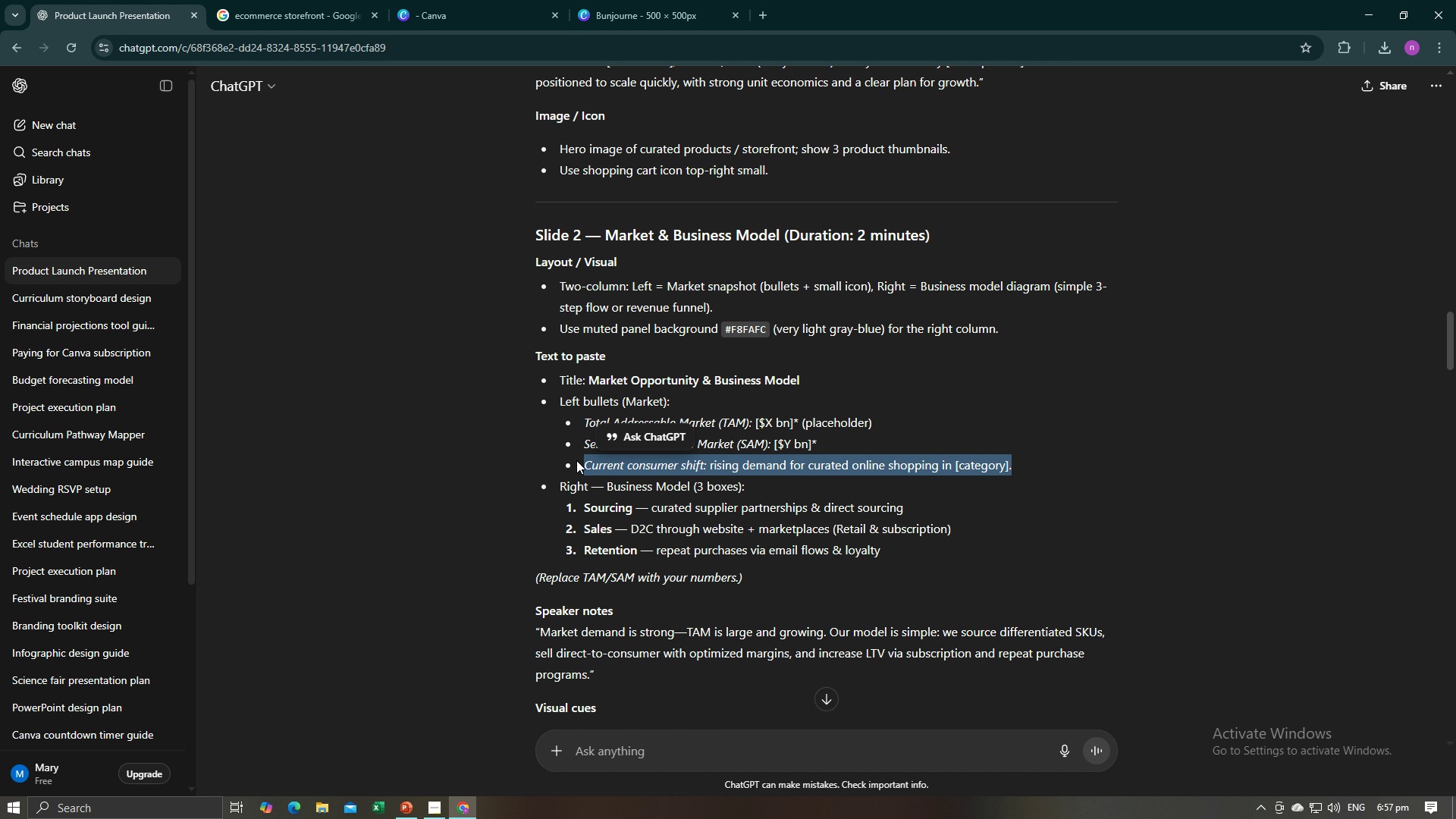 
key(Alt+AltLeft)
 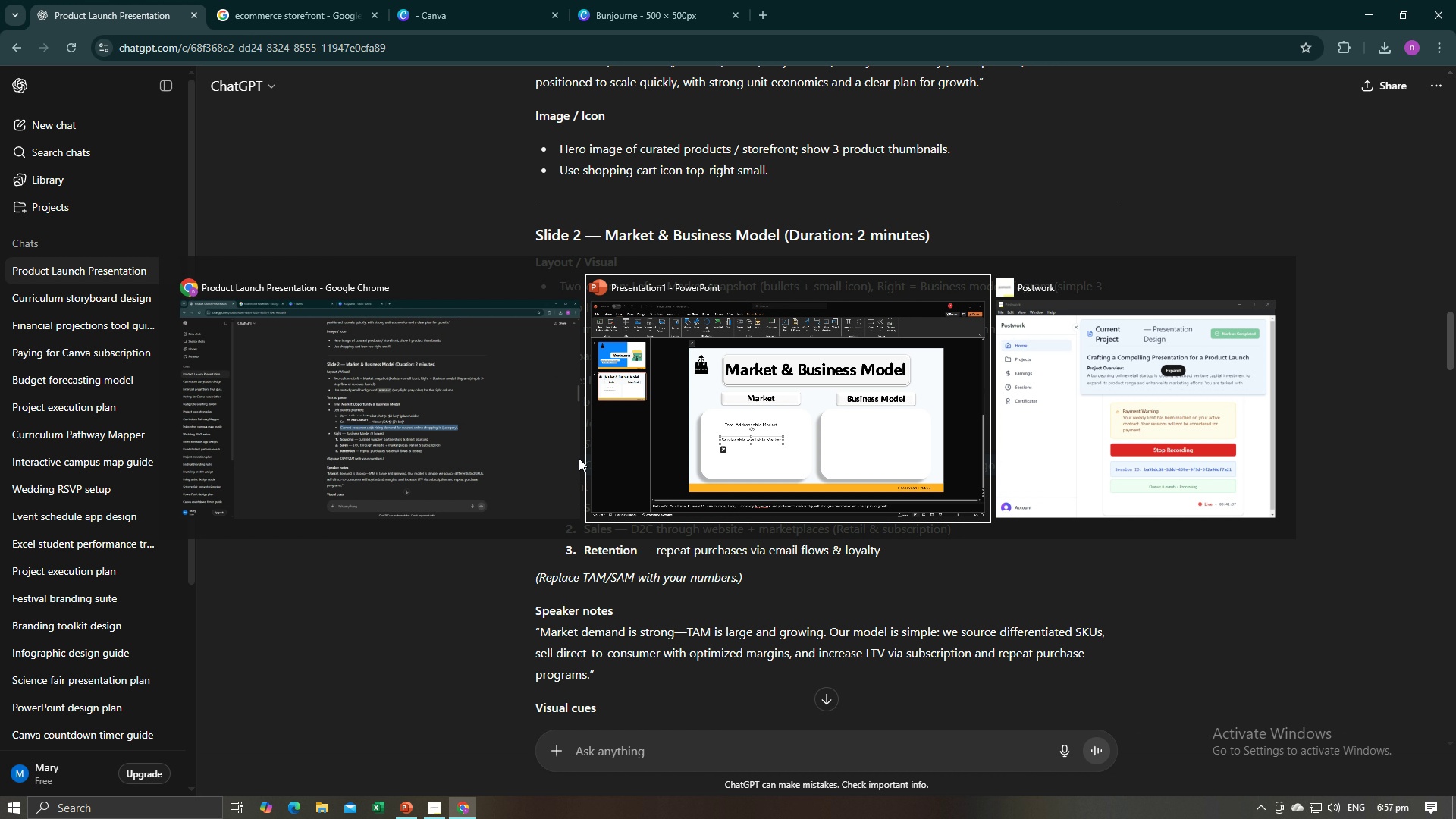 
key(Alt+Tab)
 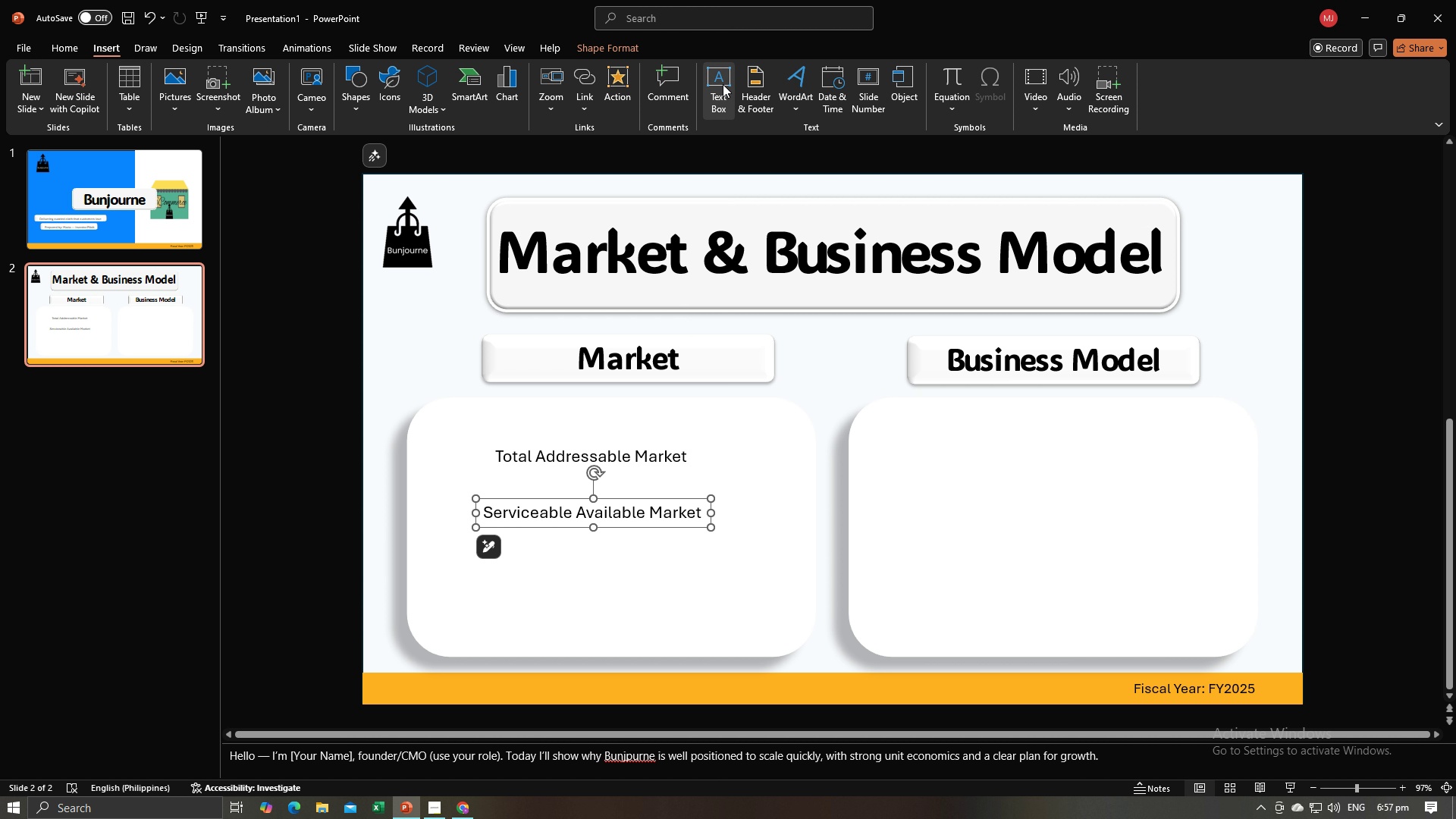 
left_click([296, 398])
 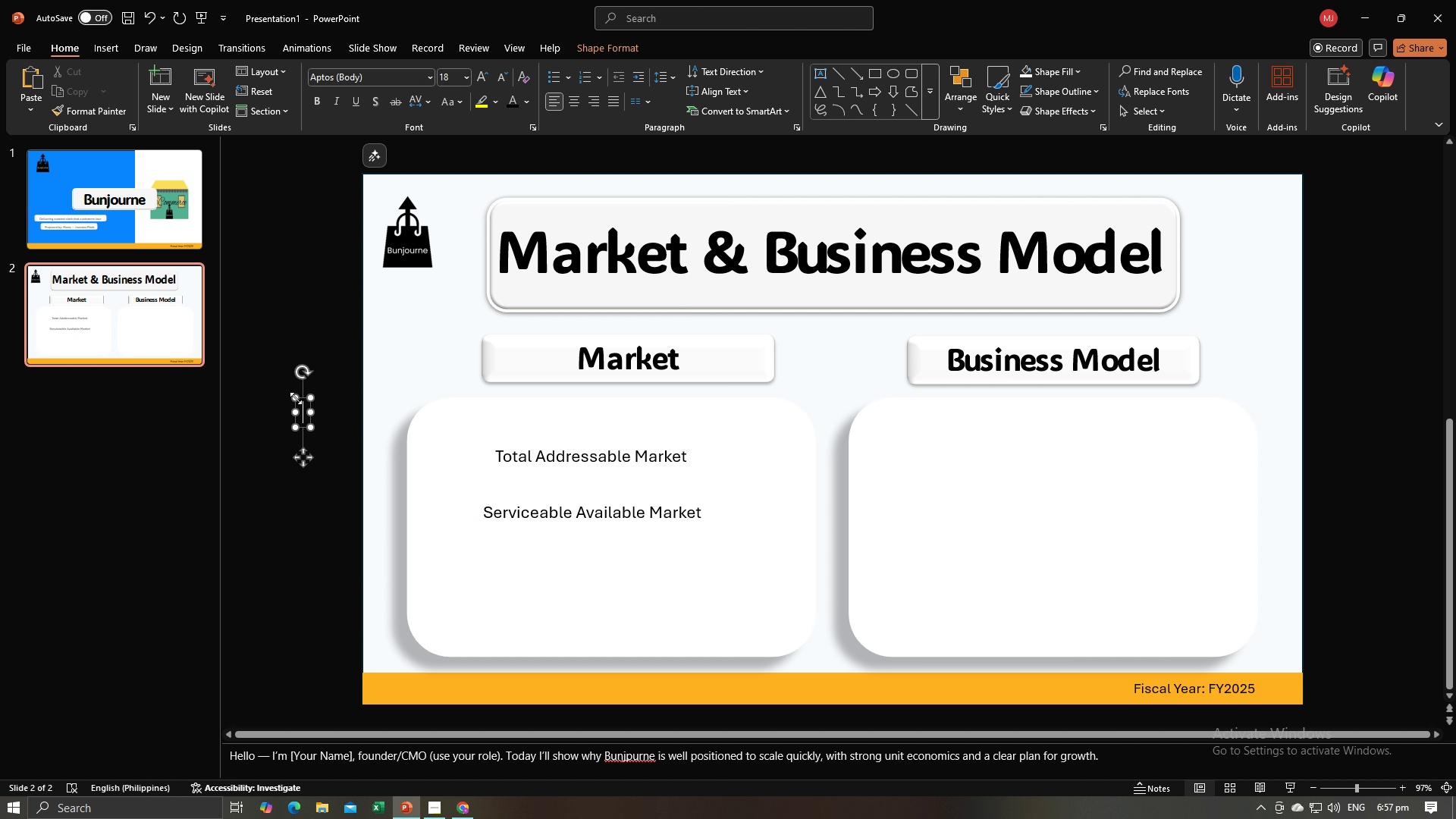 
key(Control+V)
 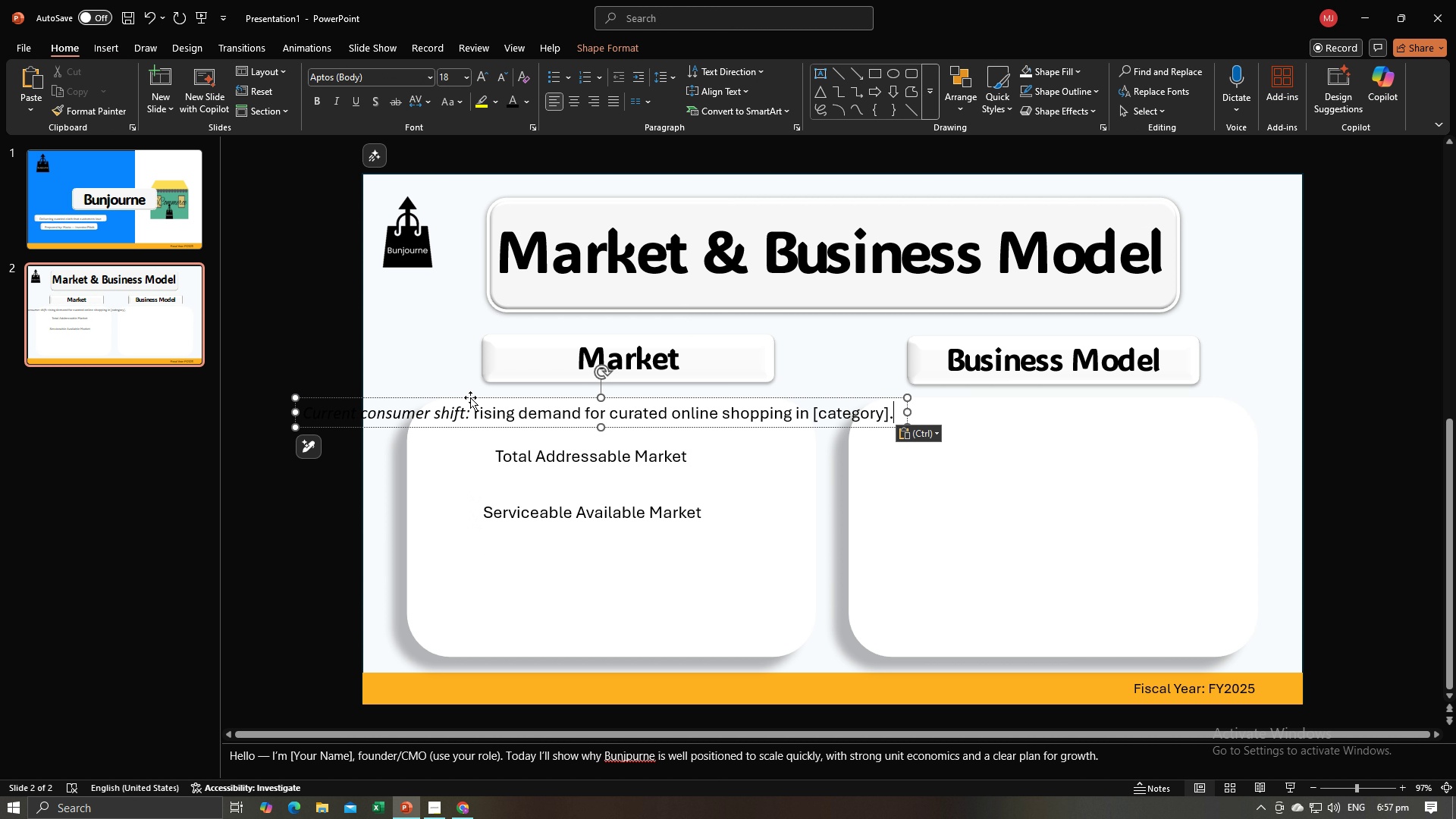 
left_click_drag(start_coordinate=[470, 397], to_coordinate=[613, 554])
 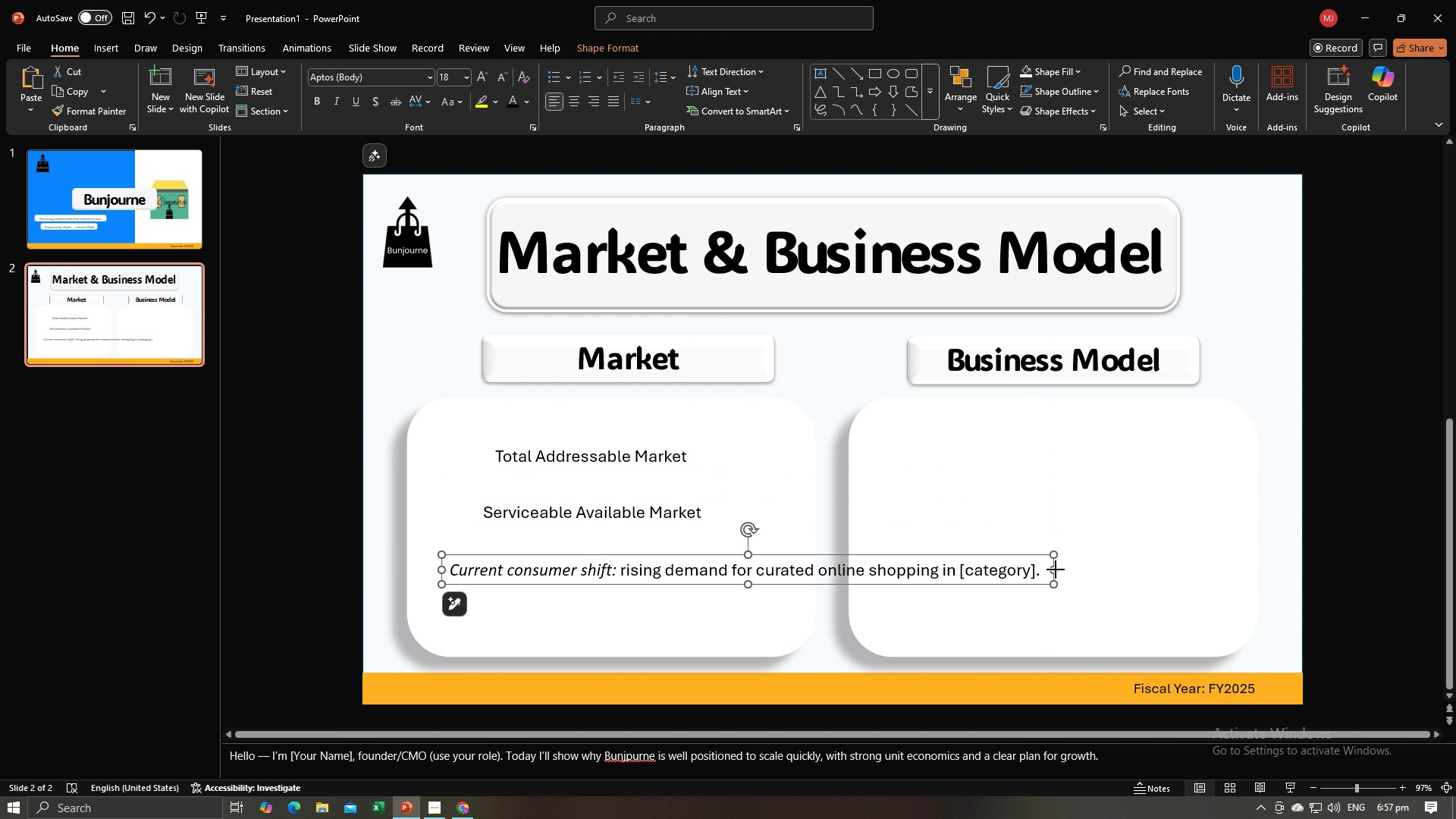 
left_click_drag(start_coordinate=[1056, 570], to_coordinate=[754, 579])
 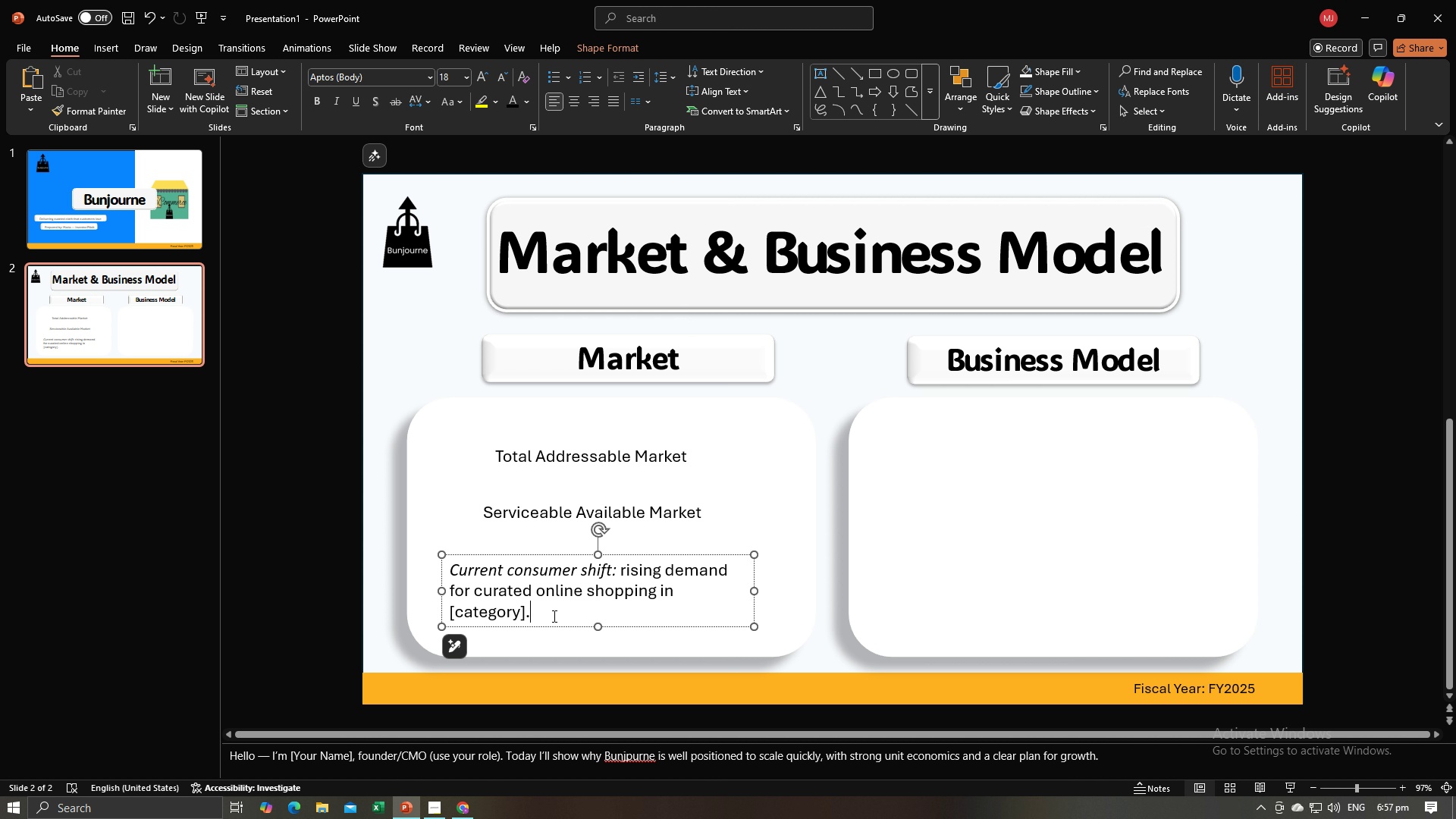 
left_click_drag(start_coordinate=[538, 616], to_coordinate=[447, 616])
 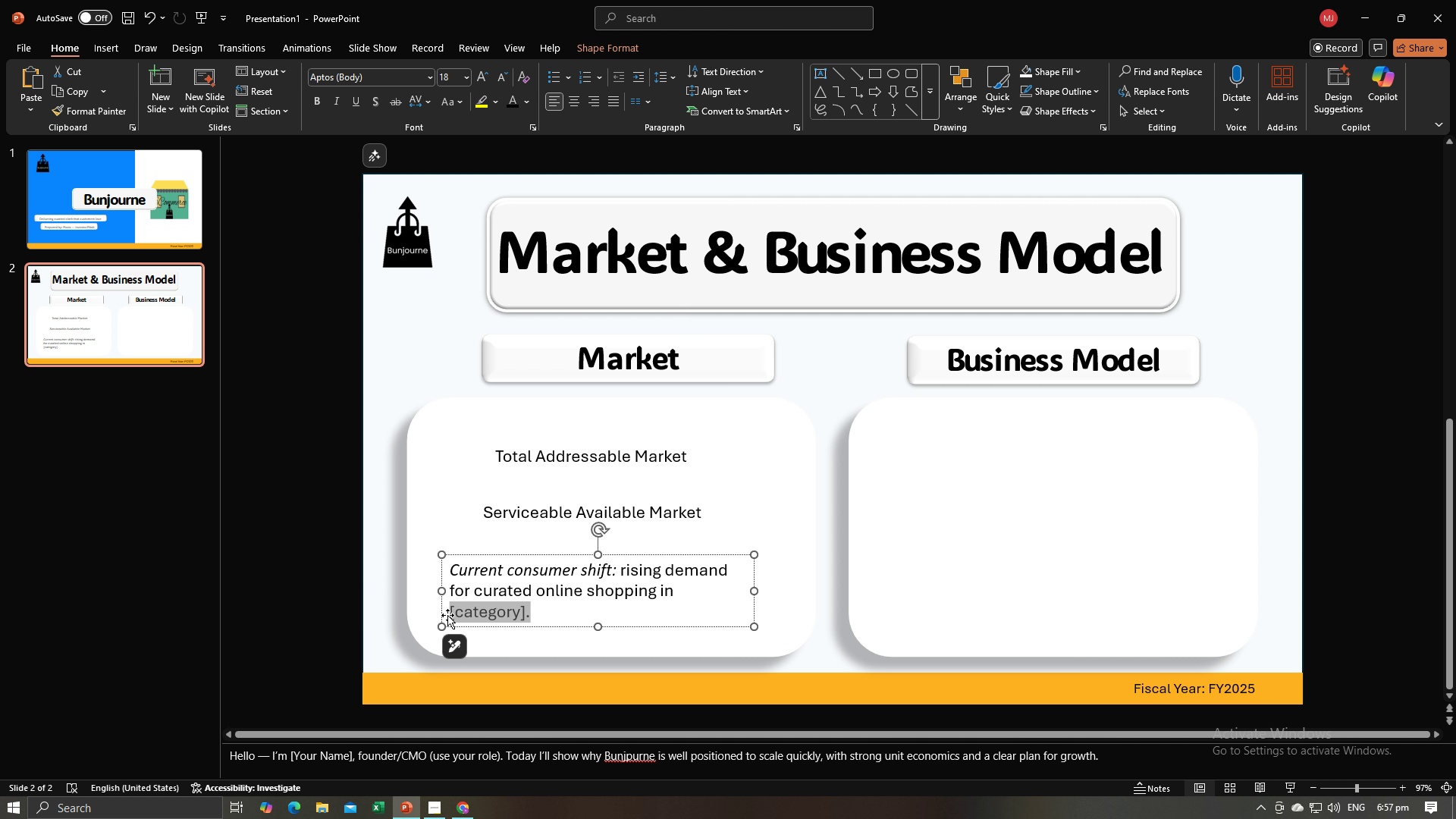 
type(Clothing.)
 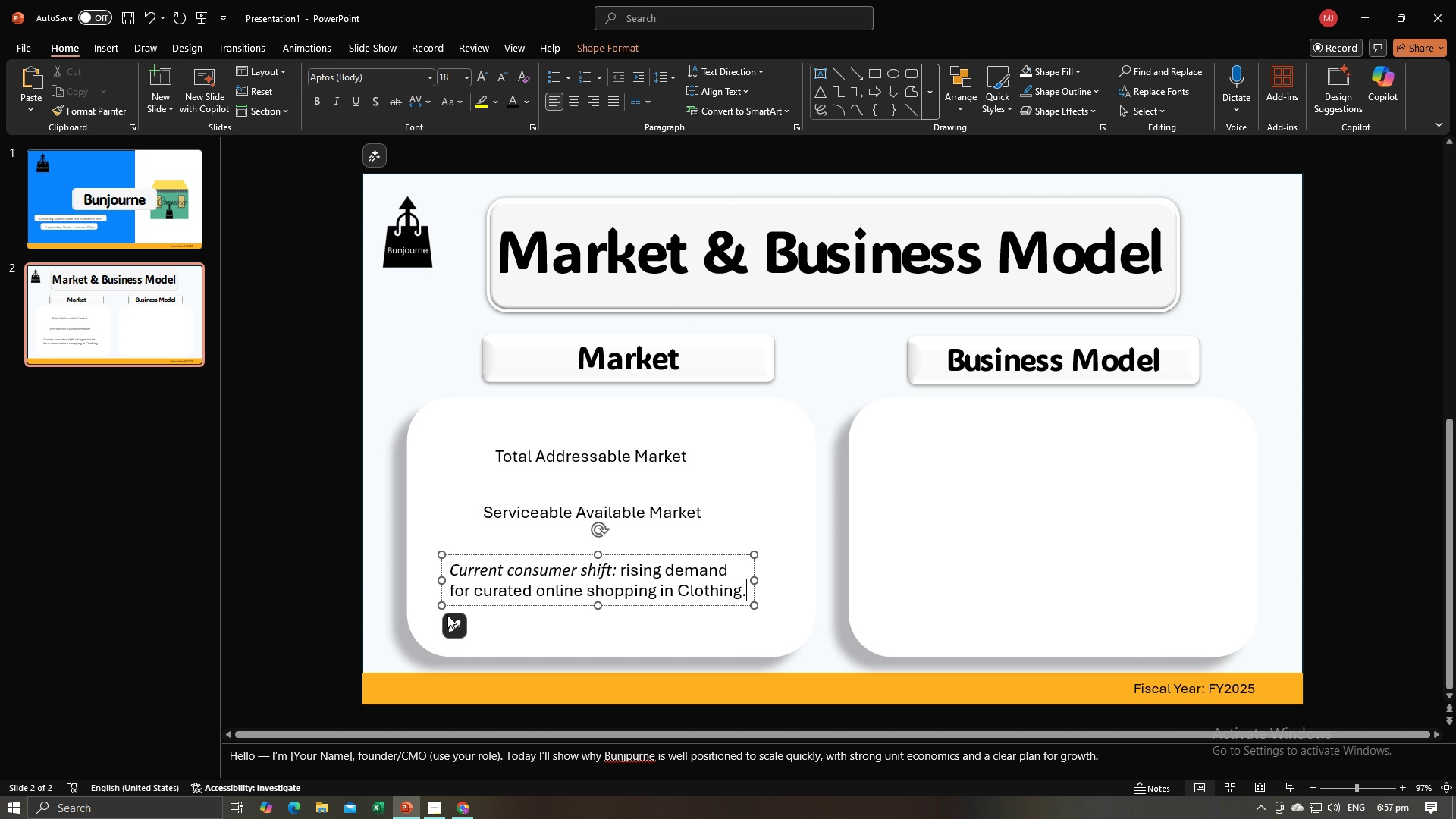 
hold_key(key=ControlLeft, duration=1.52)
 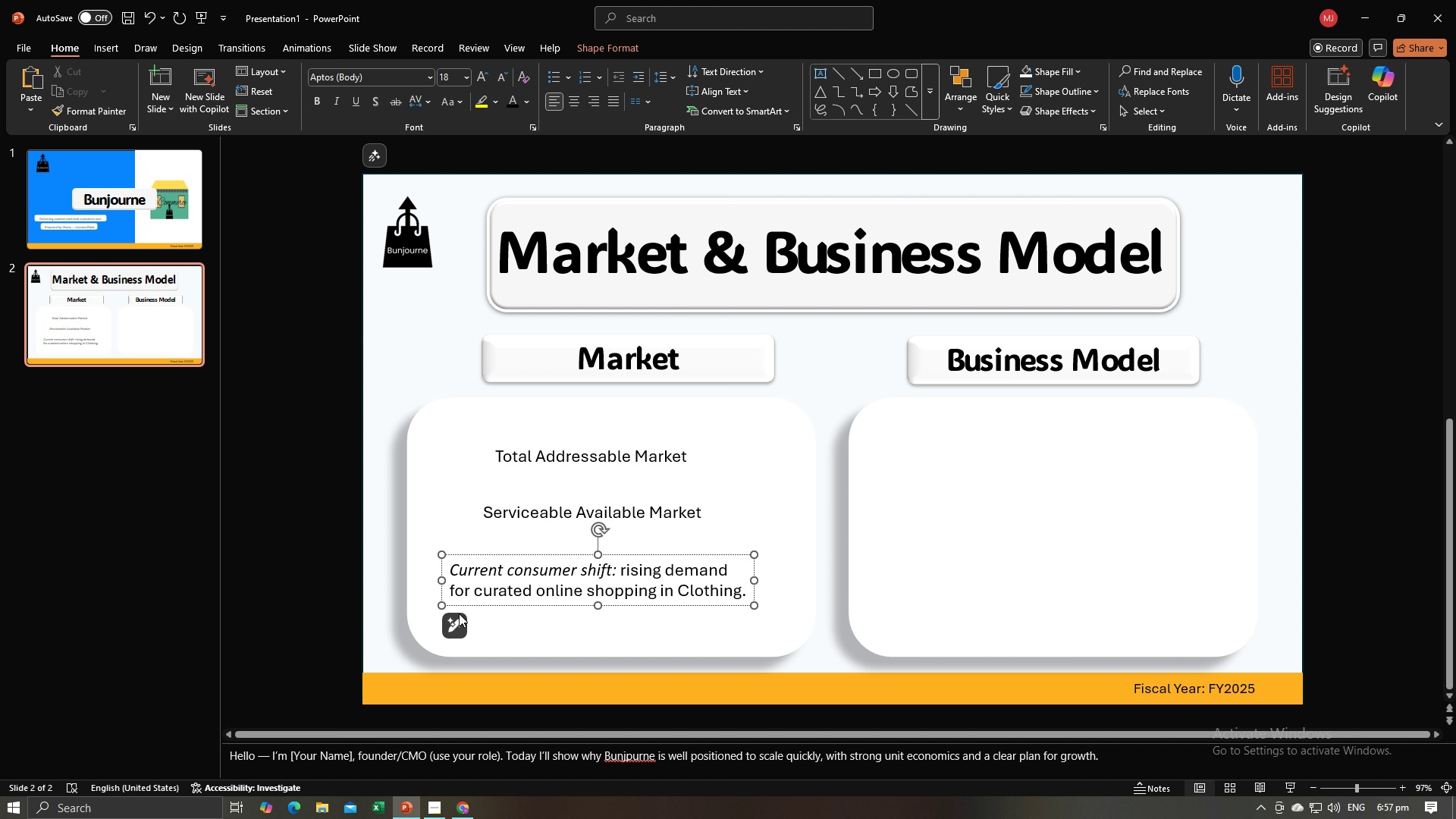 
hold_key(key=ControlLeft, duration=0.33)
 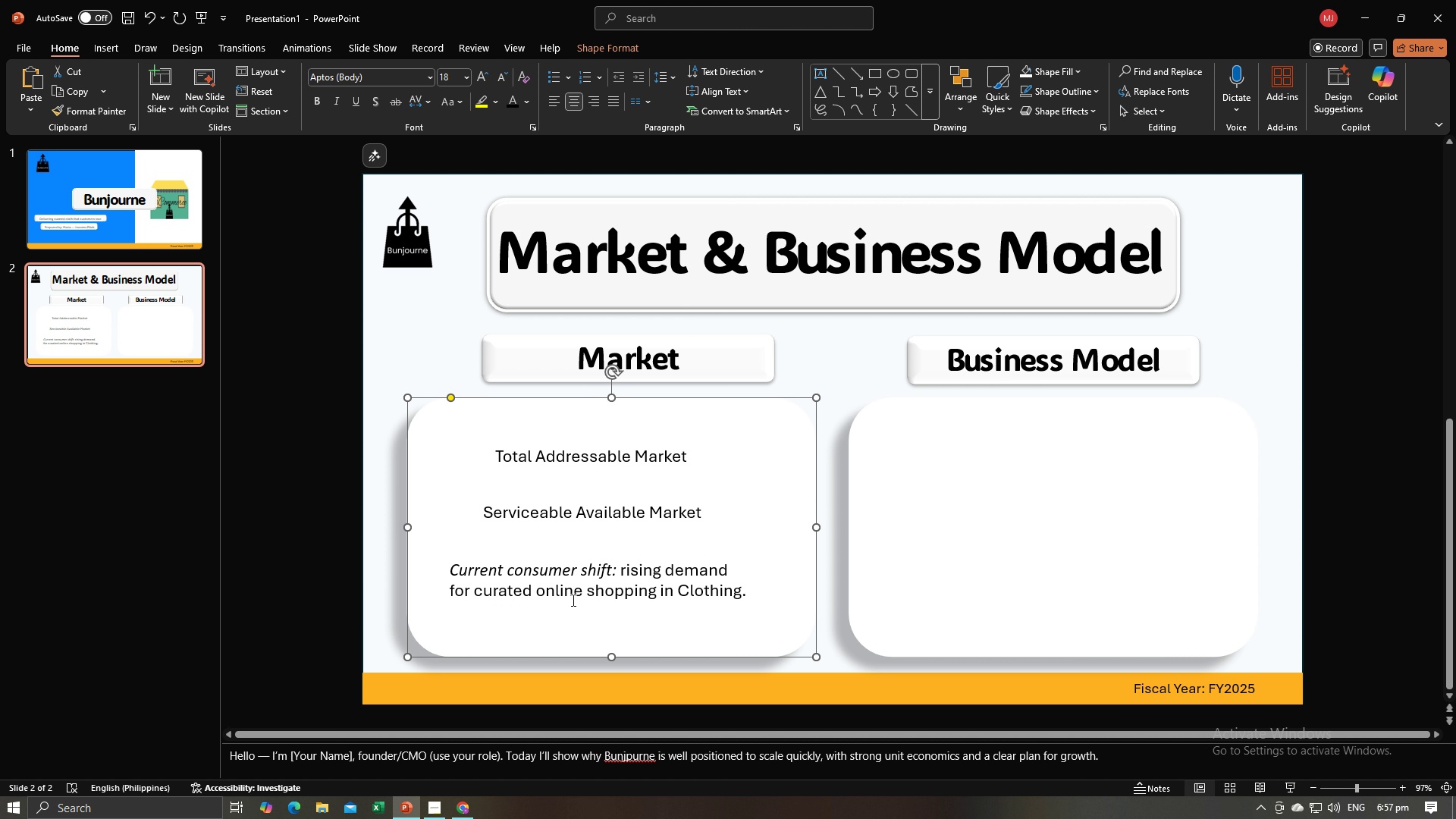 
double_click([573, 598])
 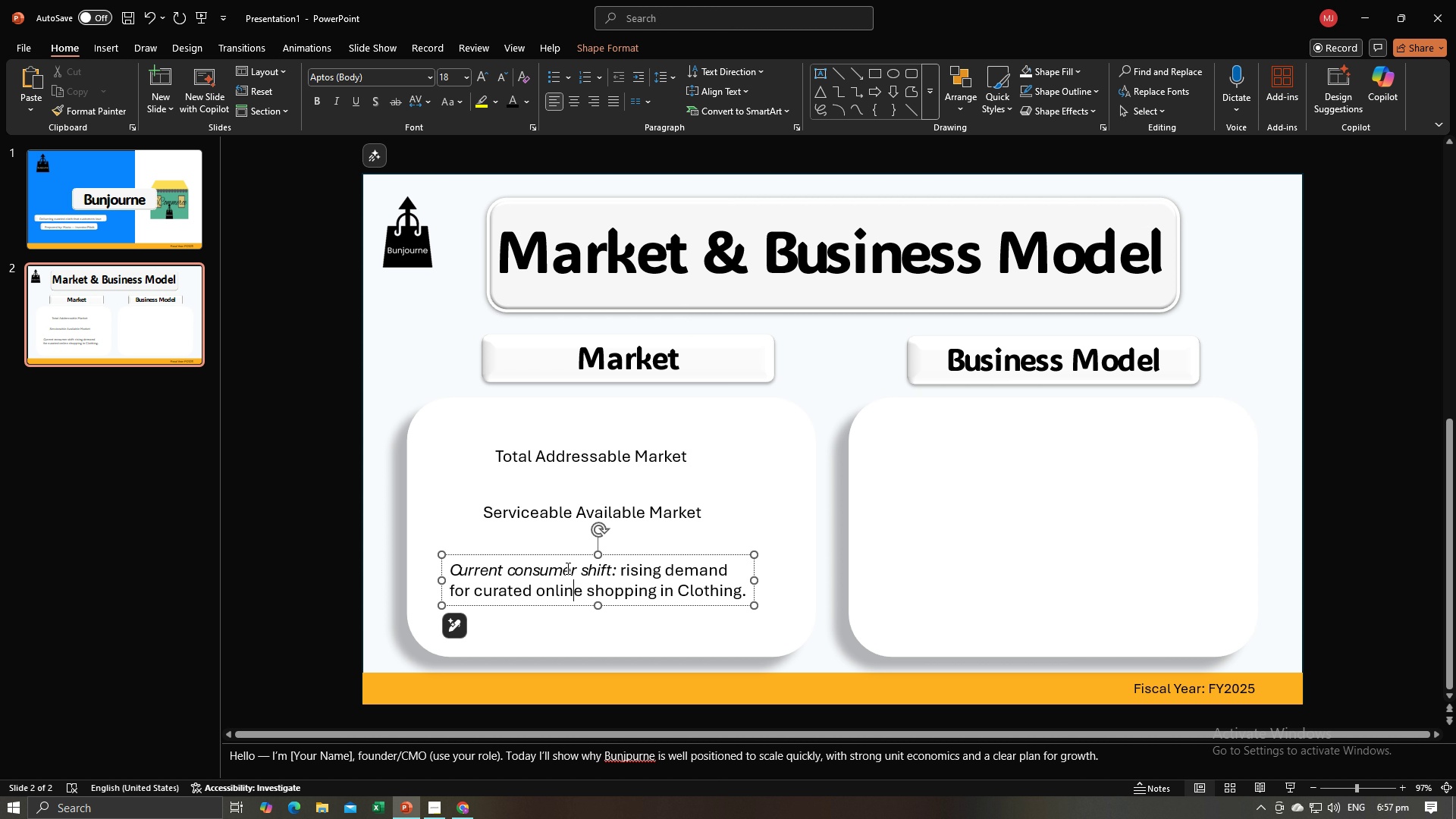 
left_click([554, 582])
 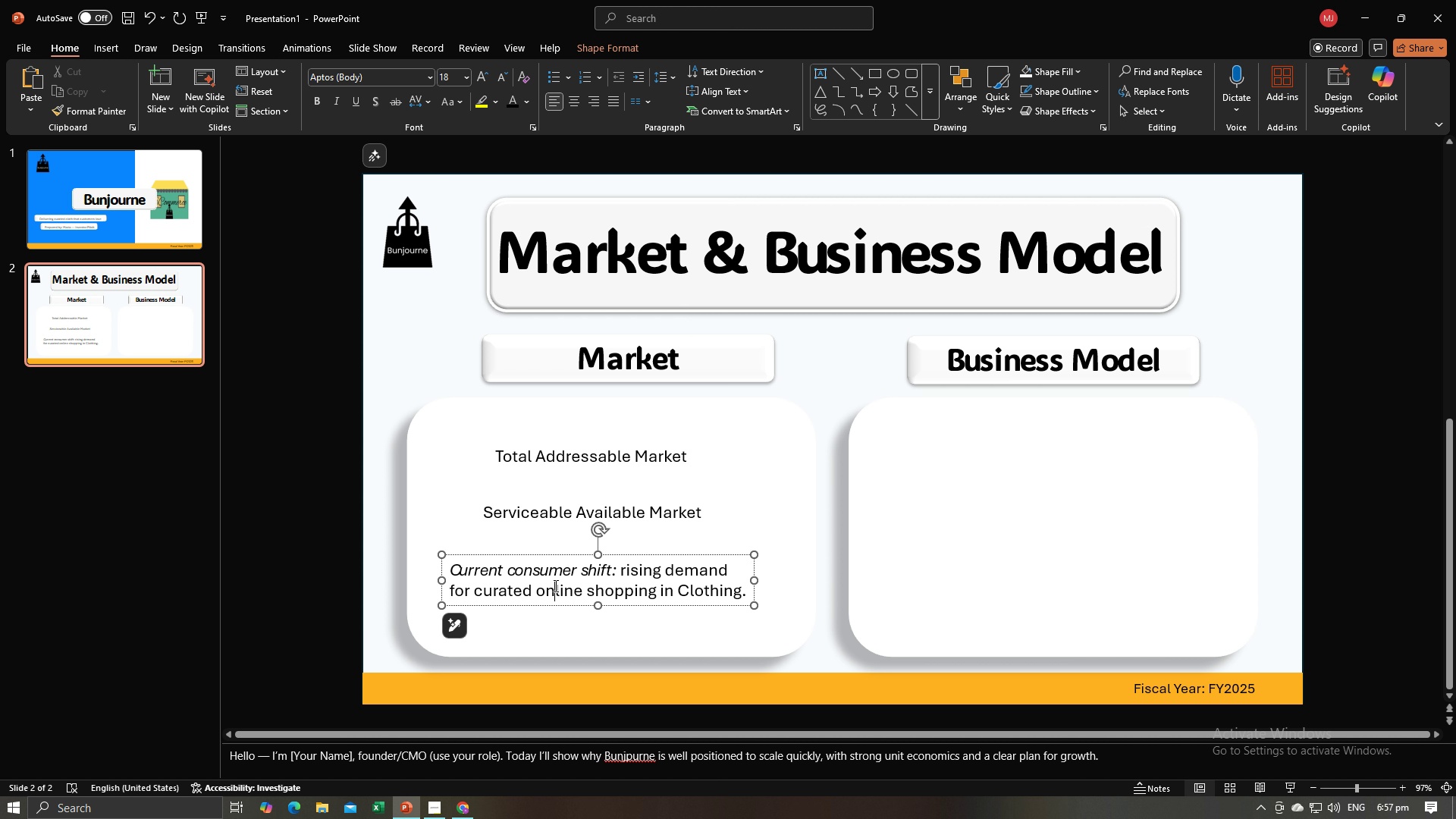 
hold_key(key=ControlLeft, duration=0.54)
 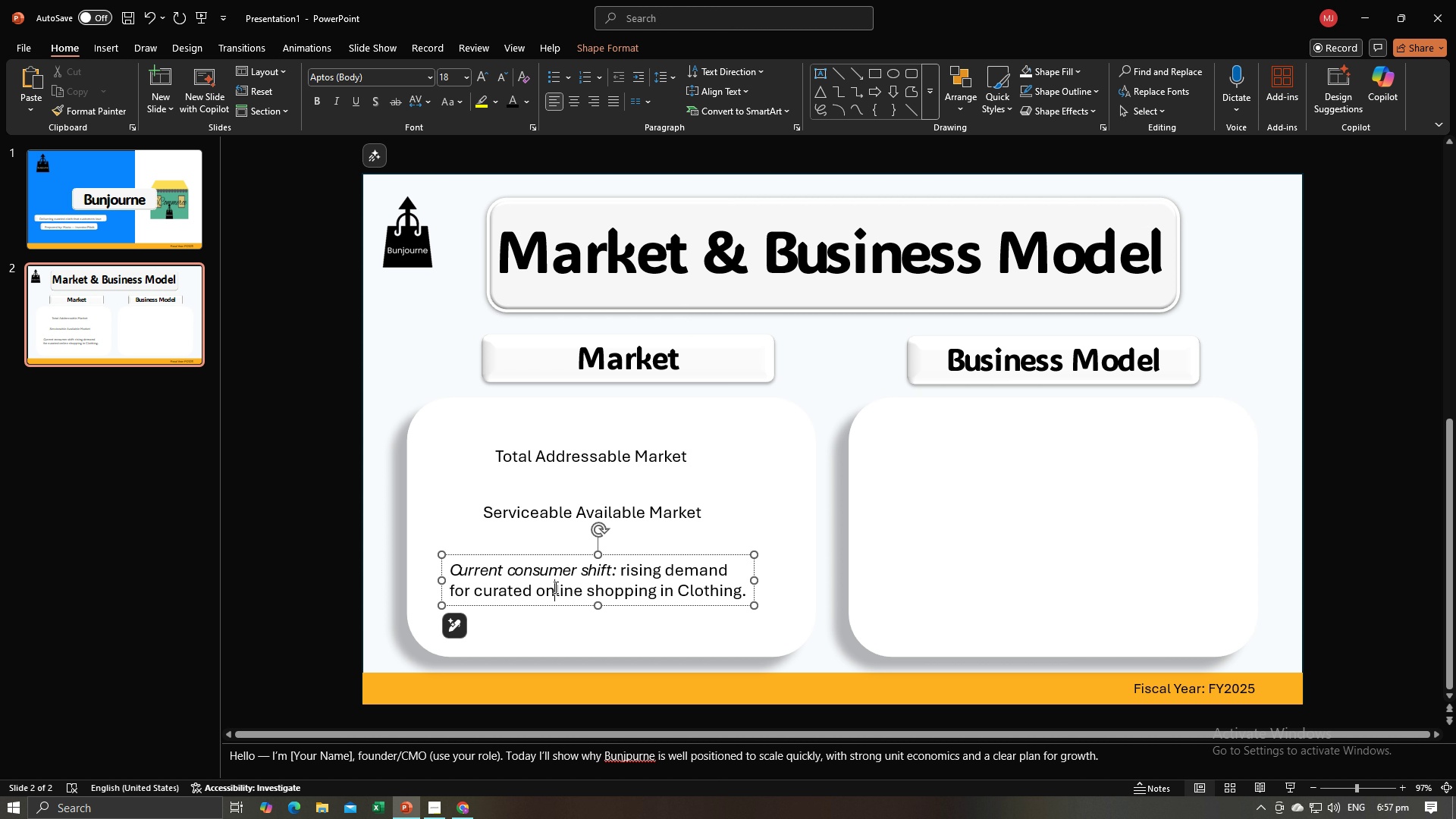 
key(Control+A)
 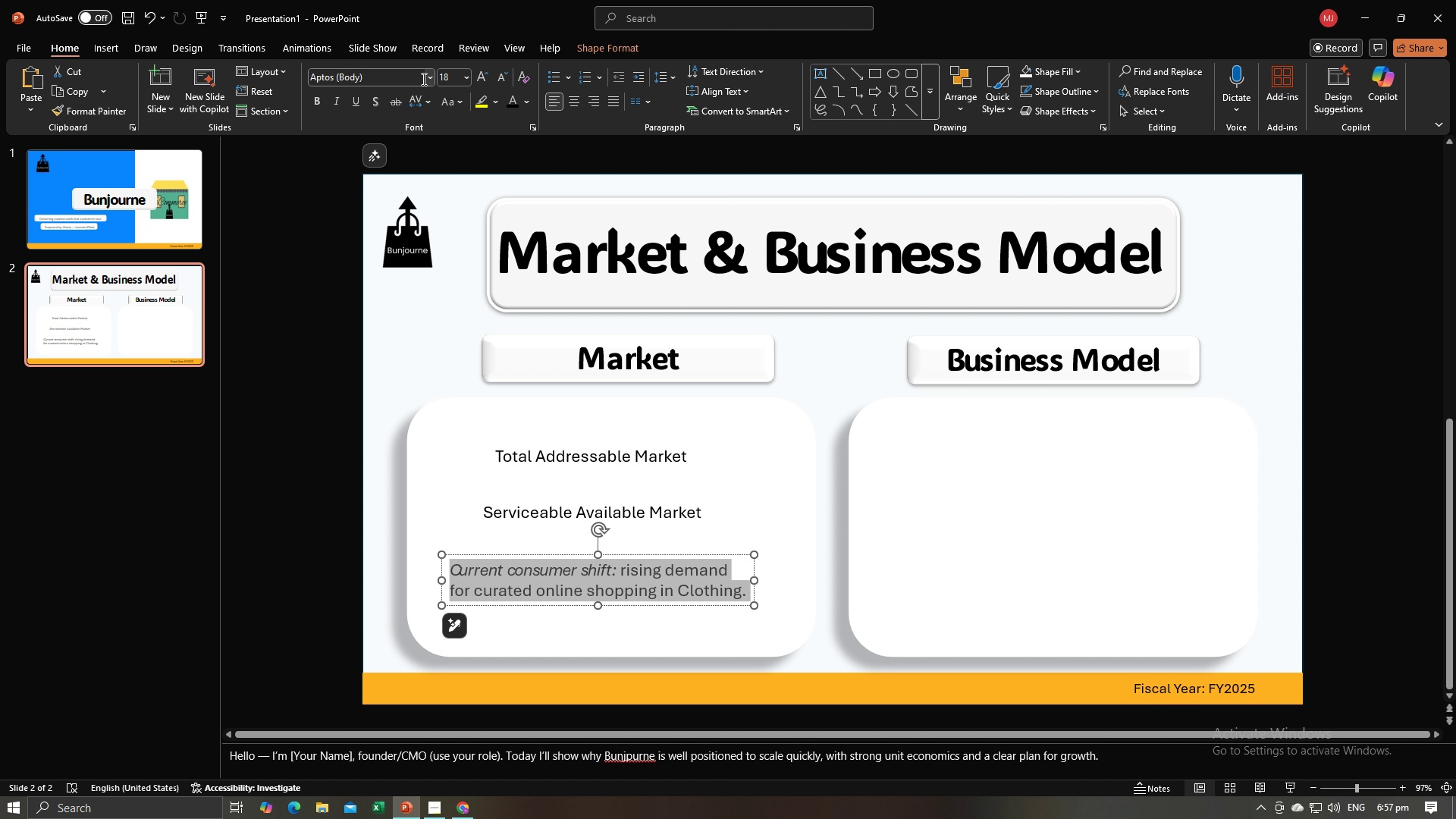 
left_click([420, 79])
 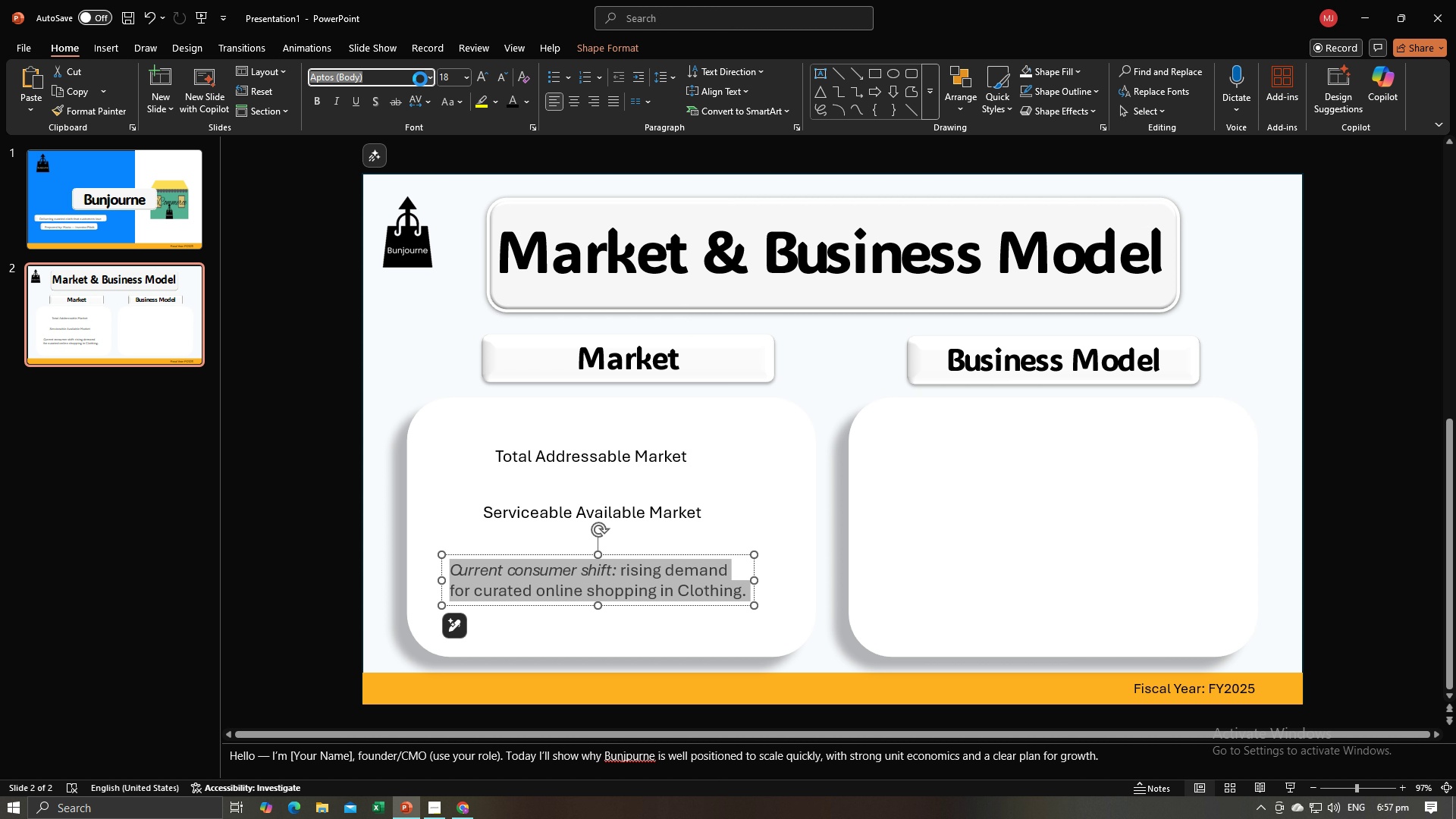 
key(Enter)
 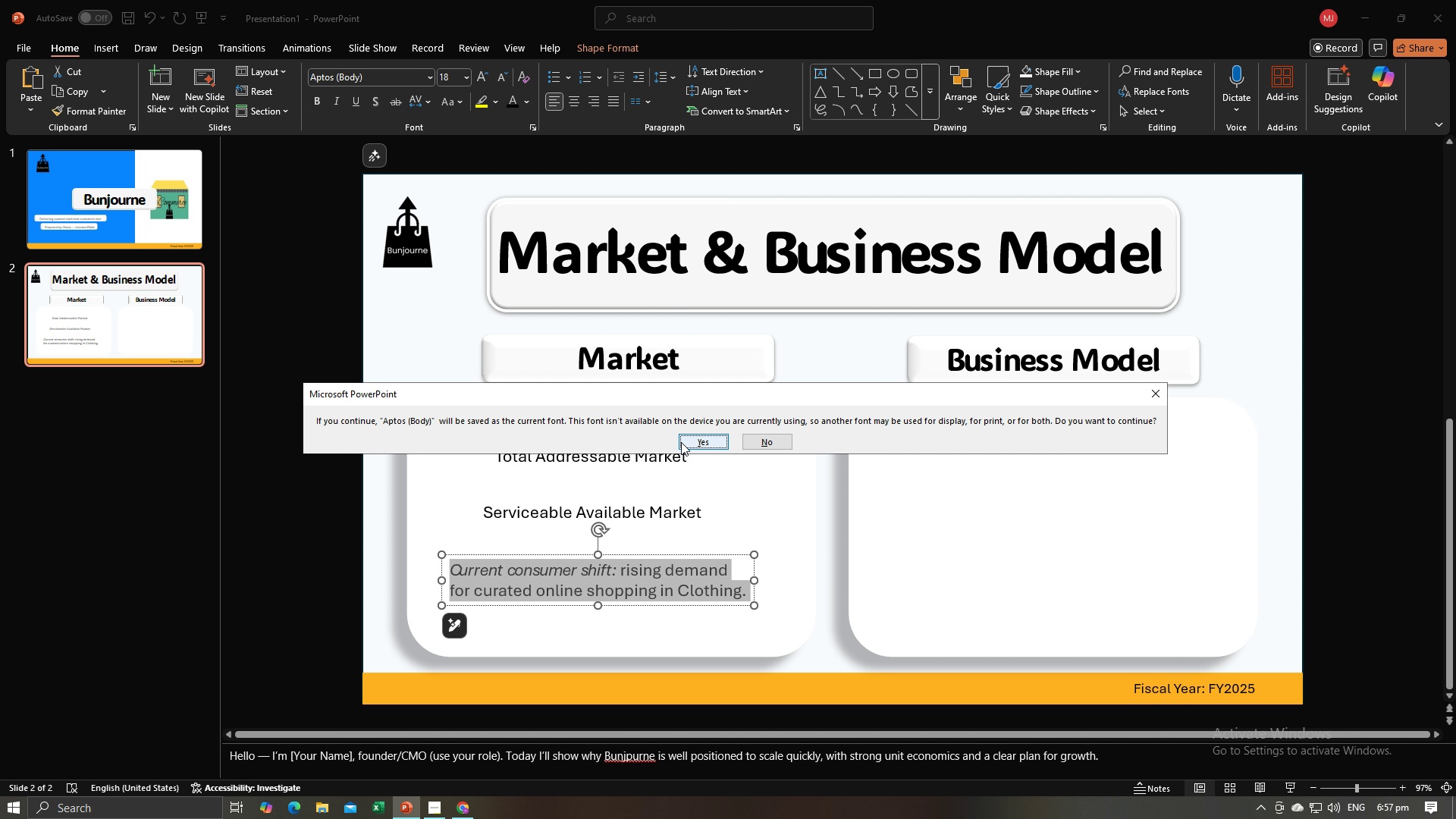 
left_click([685, 437])
 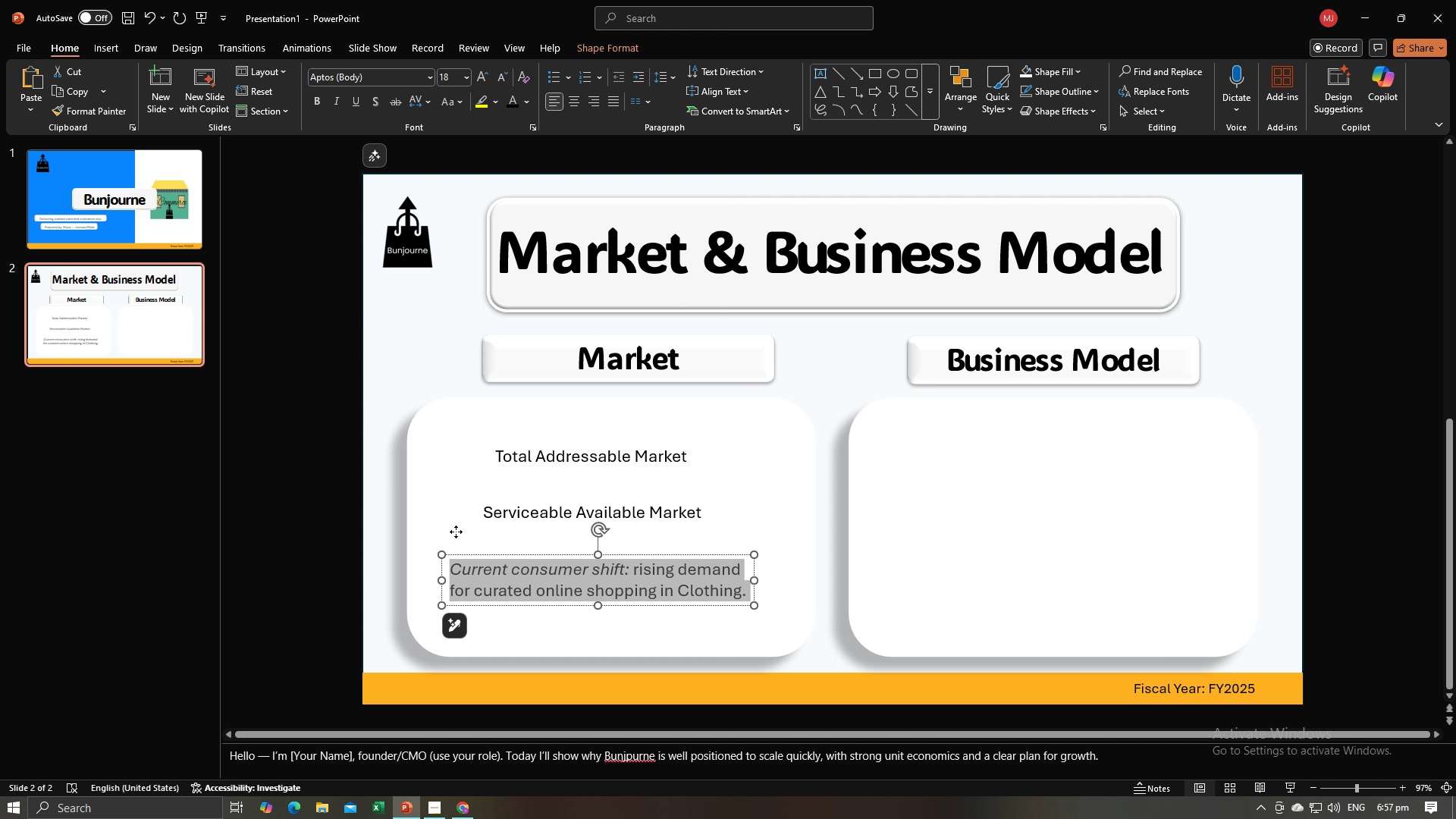 
left_click([456, 532])
 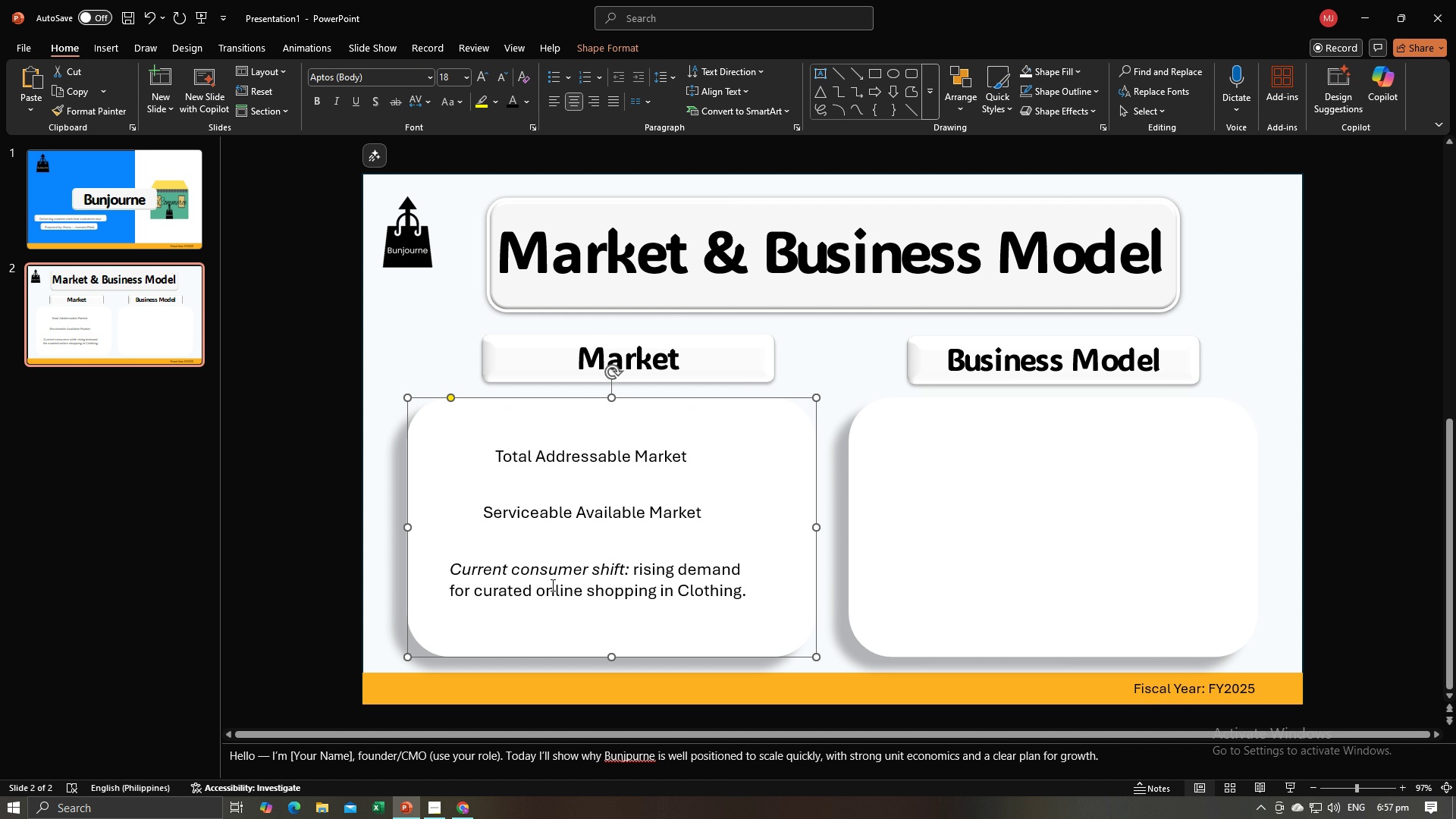 
left_click([551, 585])
 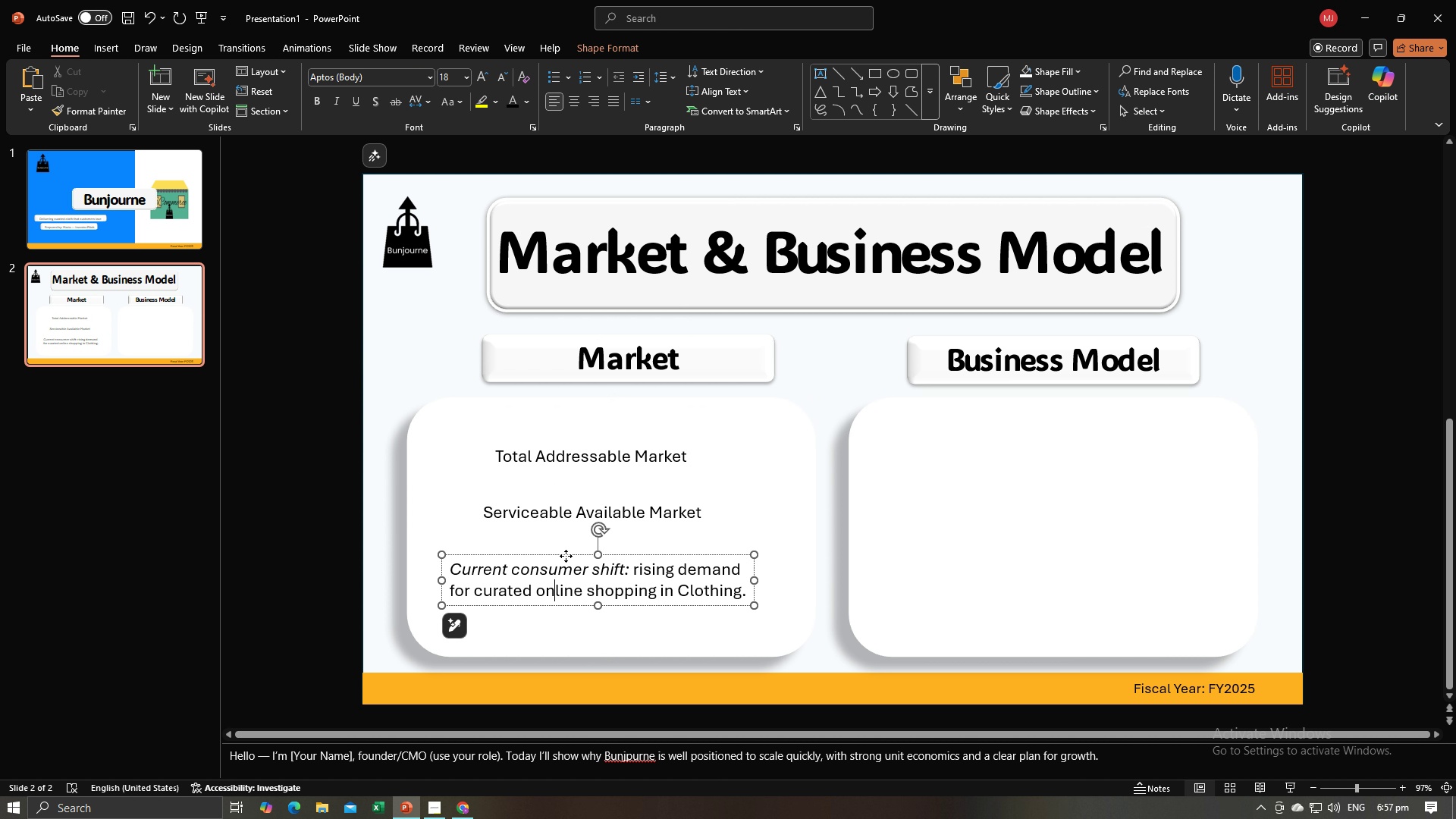 
left_click_drag(start_coordinate=[566, 556], to_coordinate=[576, 553])
 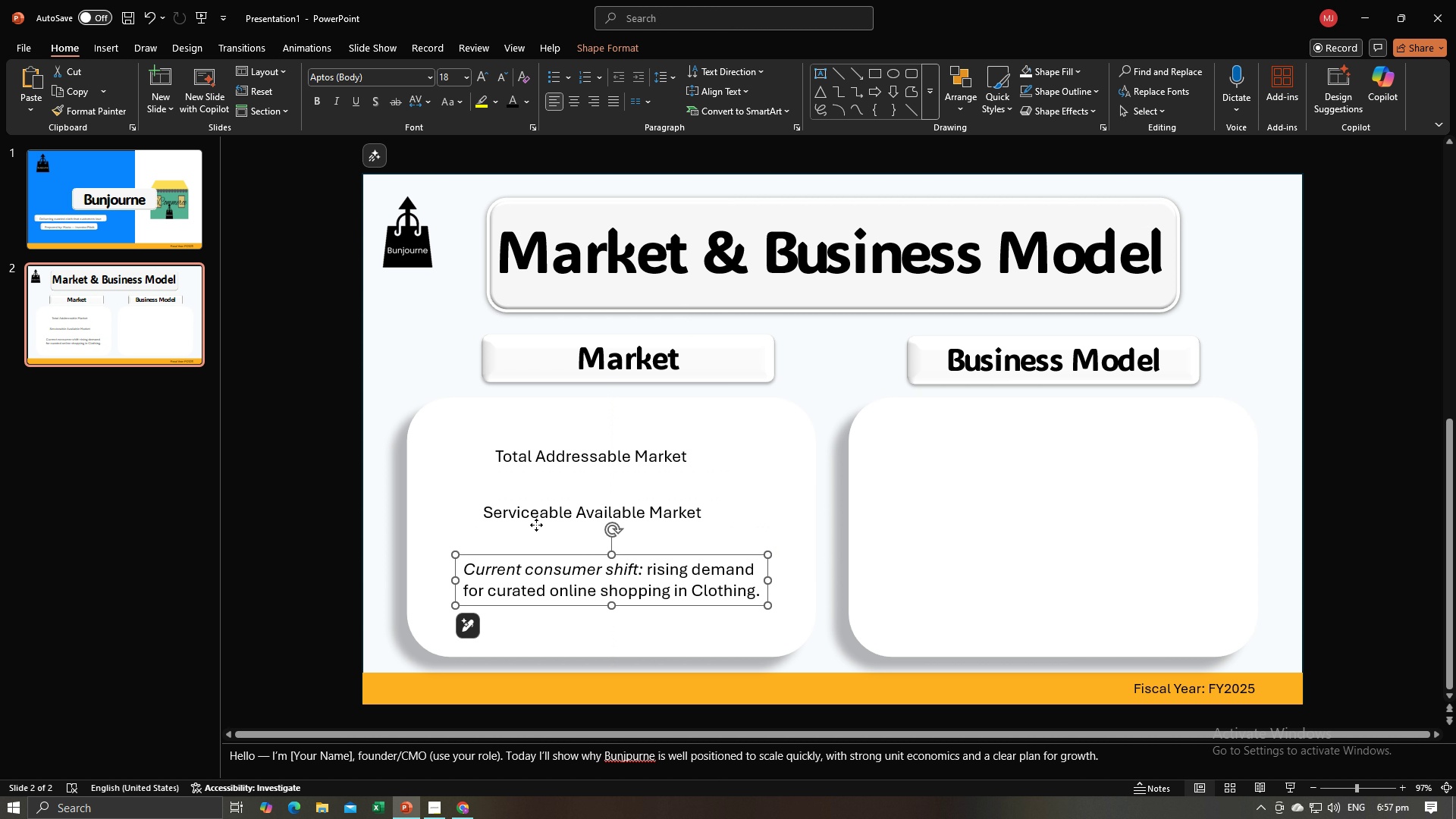 
left_click([536, 525])
 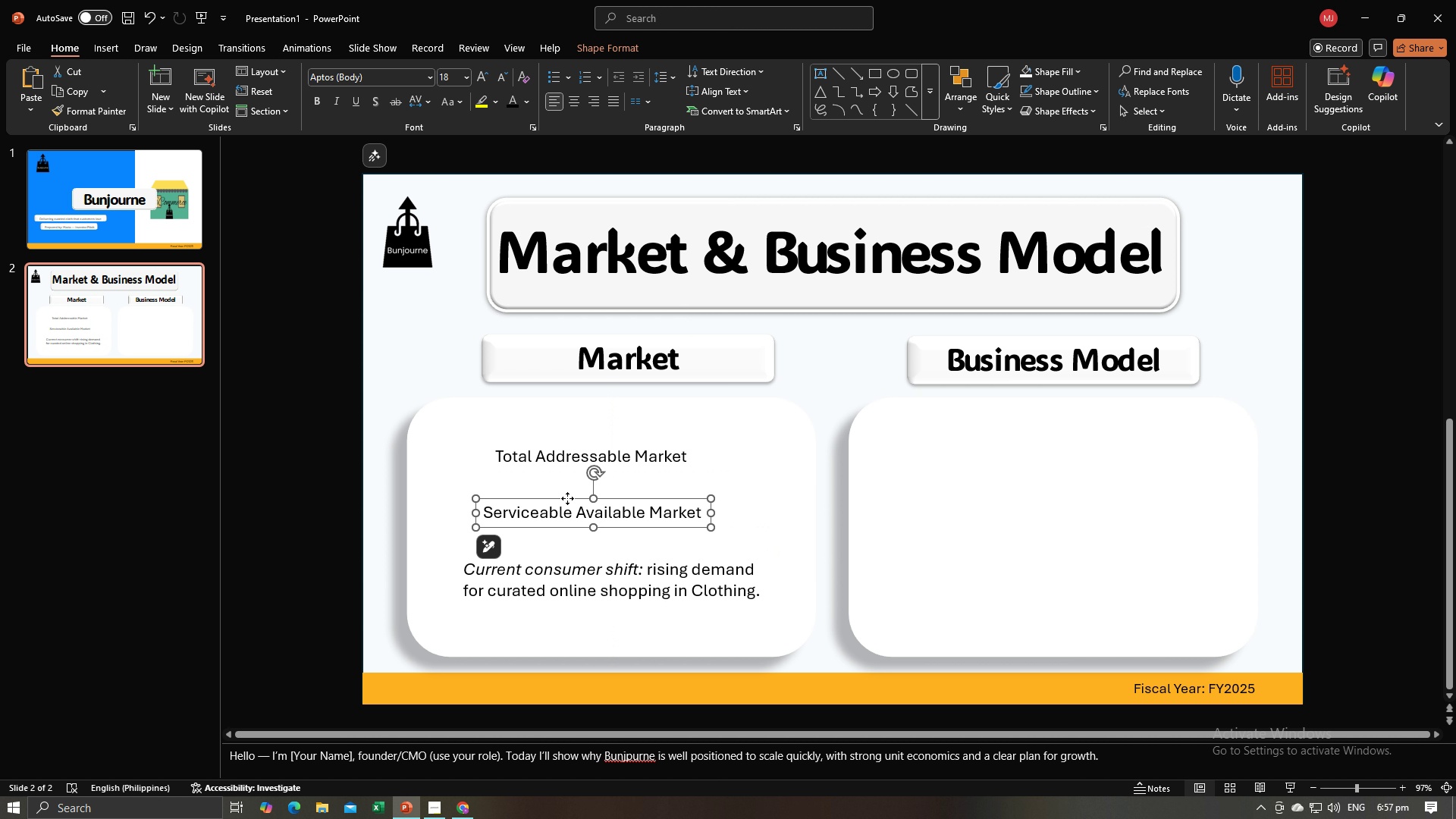 
left_click_drag(start_coordinate=[567, 498], to_coordinate=[585, 499])
 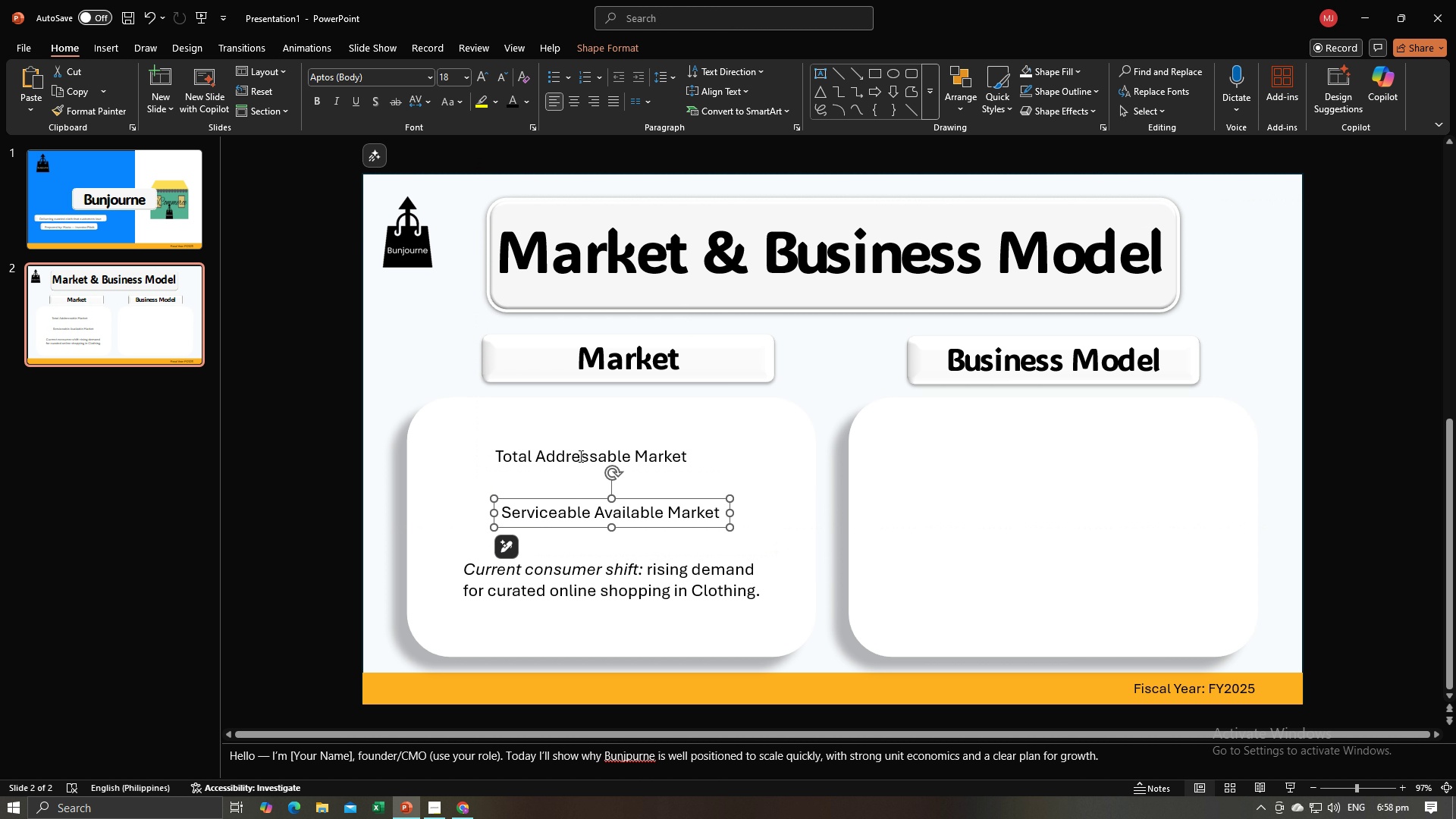 
left_click([579, 456])
 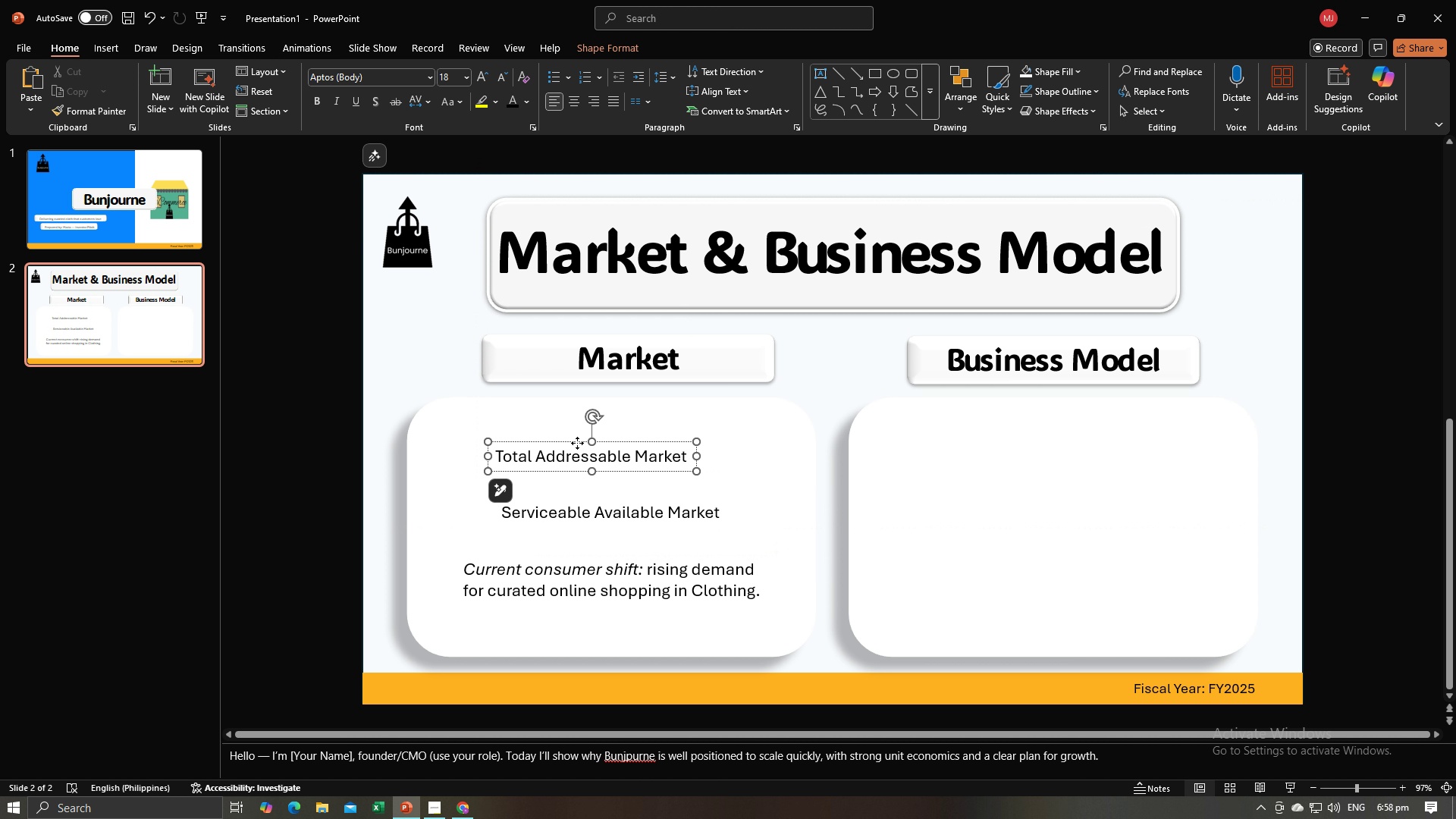 
left_click_drag(start_coordinate=[577, 443], to_coordinate=[595, 446])
 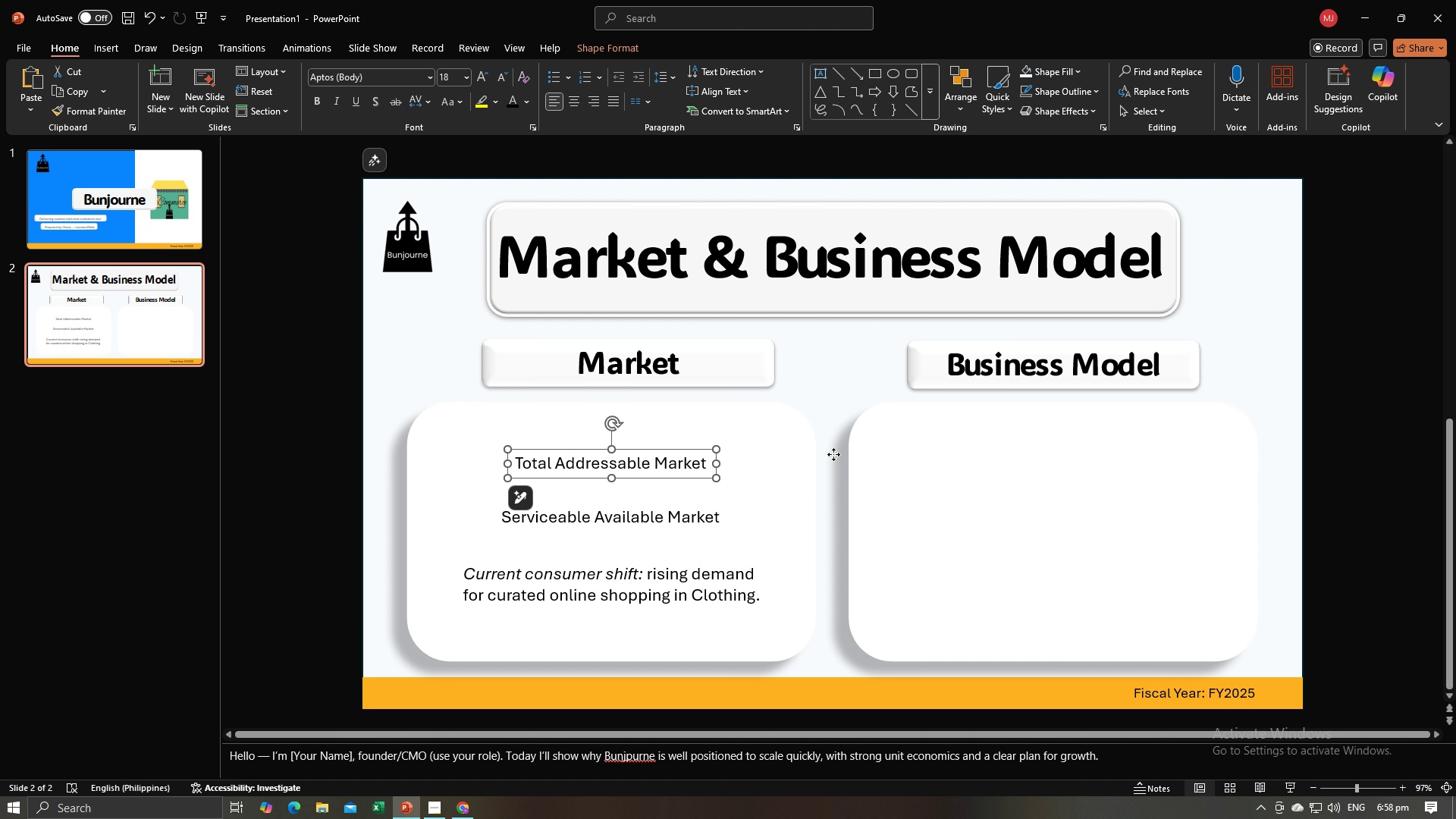 
left_click([833, 454])
 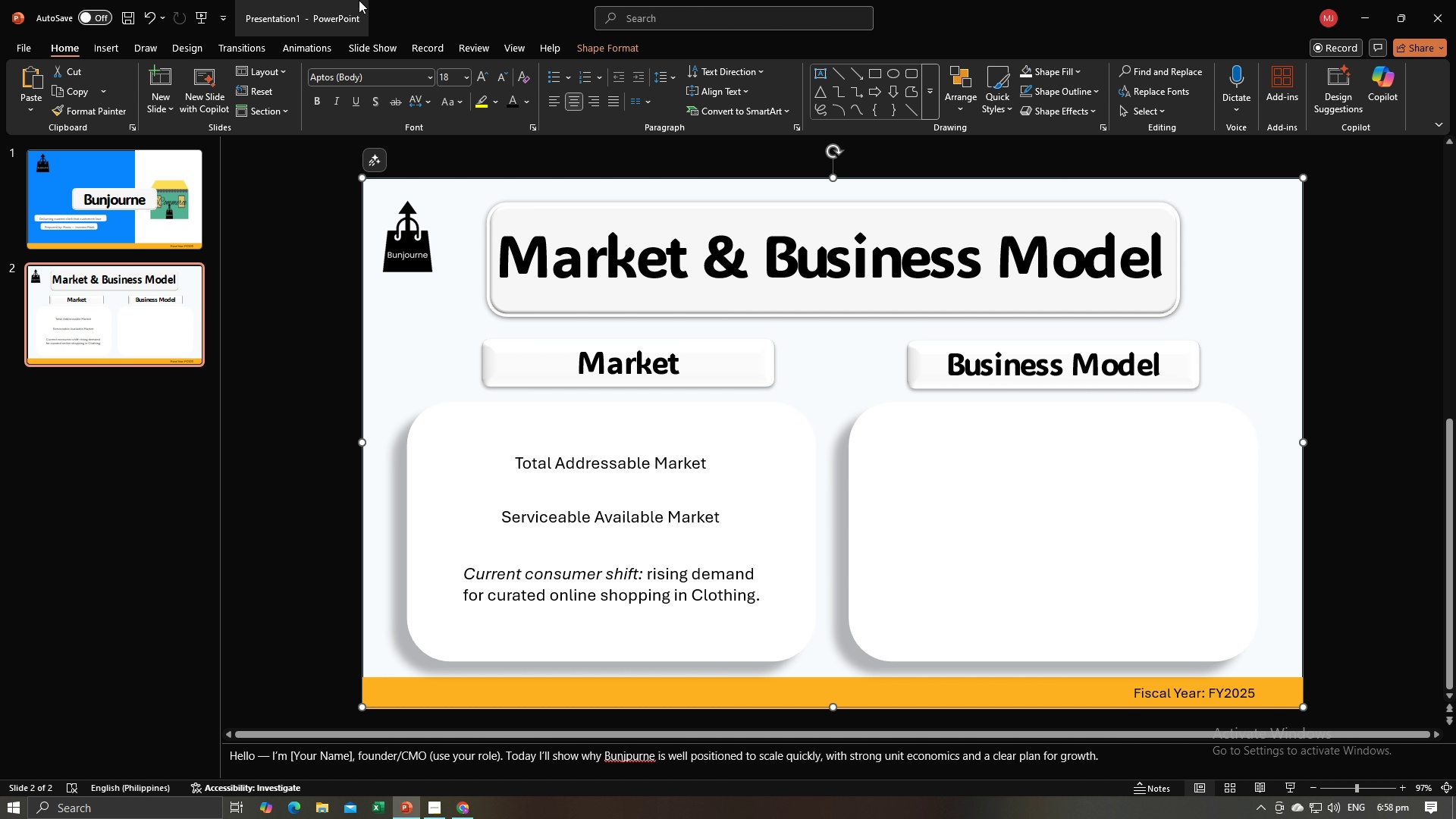 
key(Alt+AltLeft)
 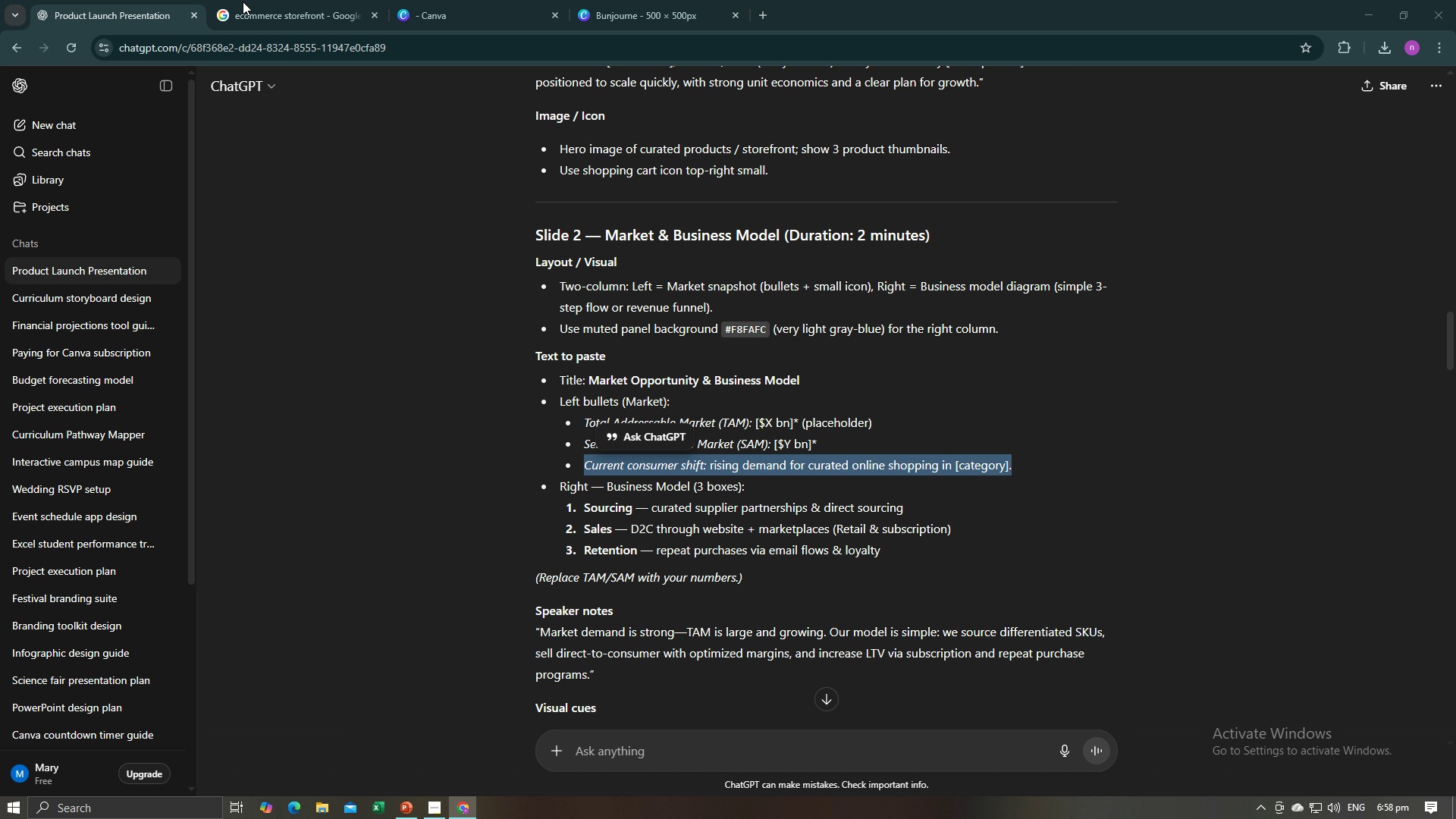 
key(Alt+Tab)
 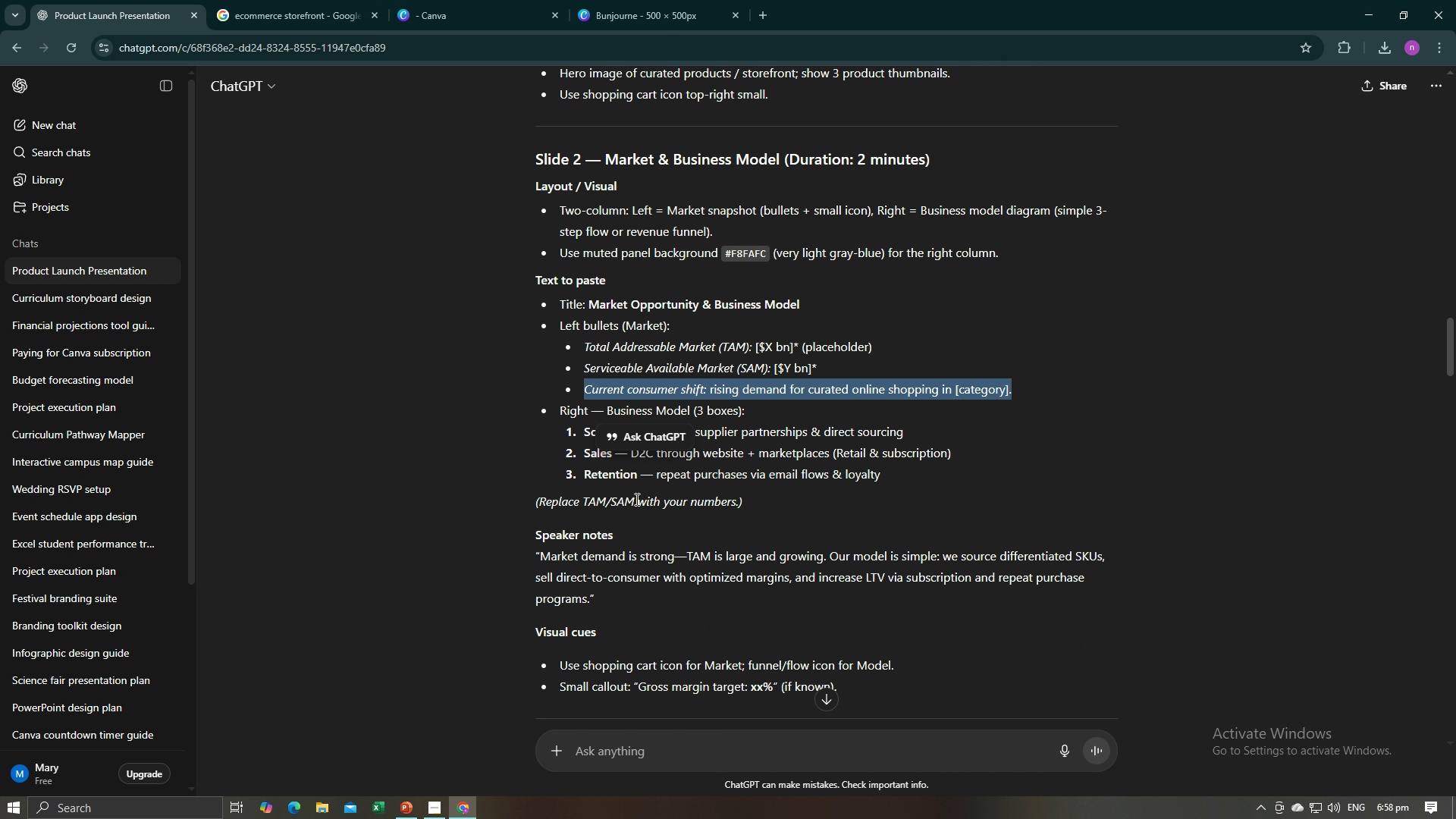 
scroll: coordinate [635, 499], scroll_direction: down, amount: 2.0
 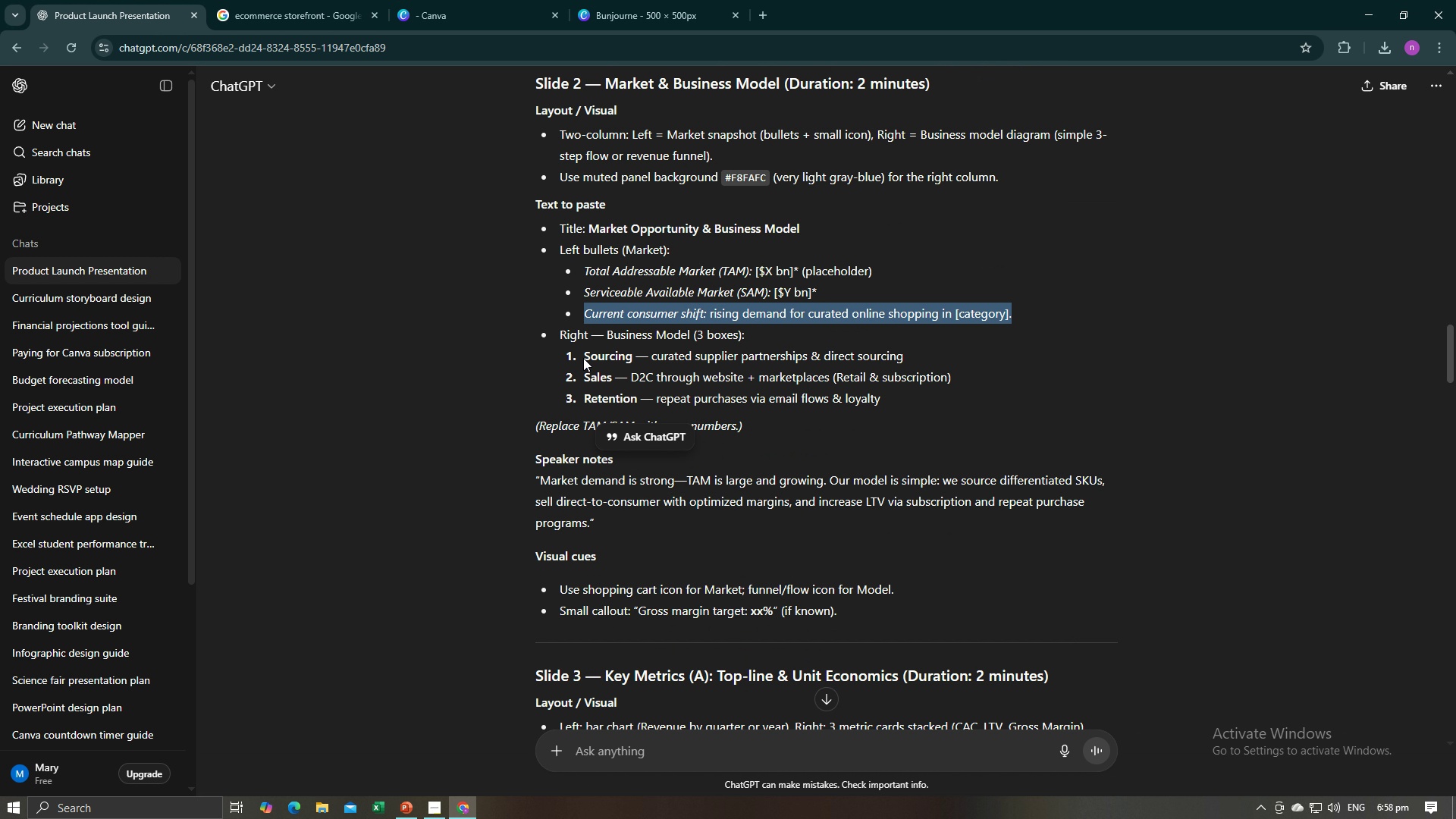 
wait(10.46)
 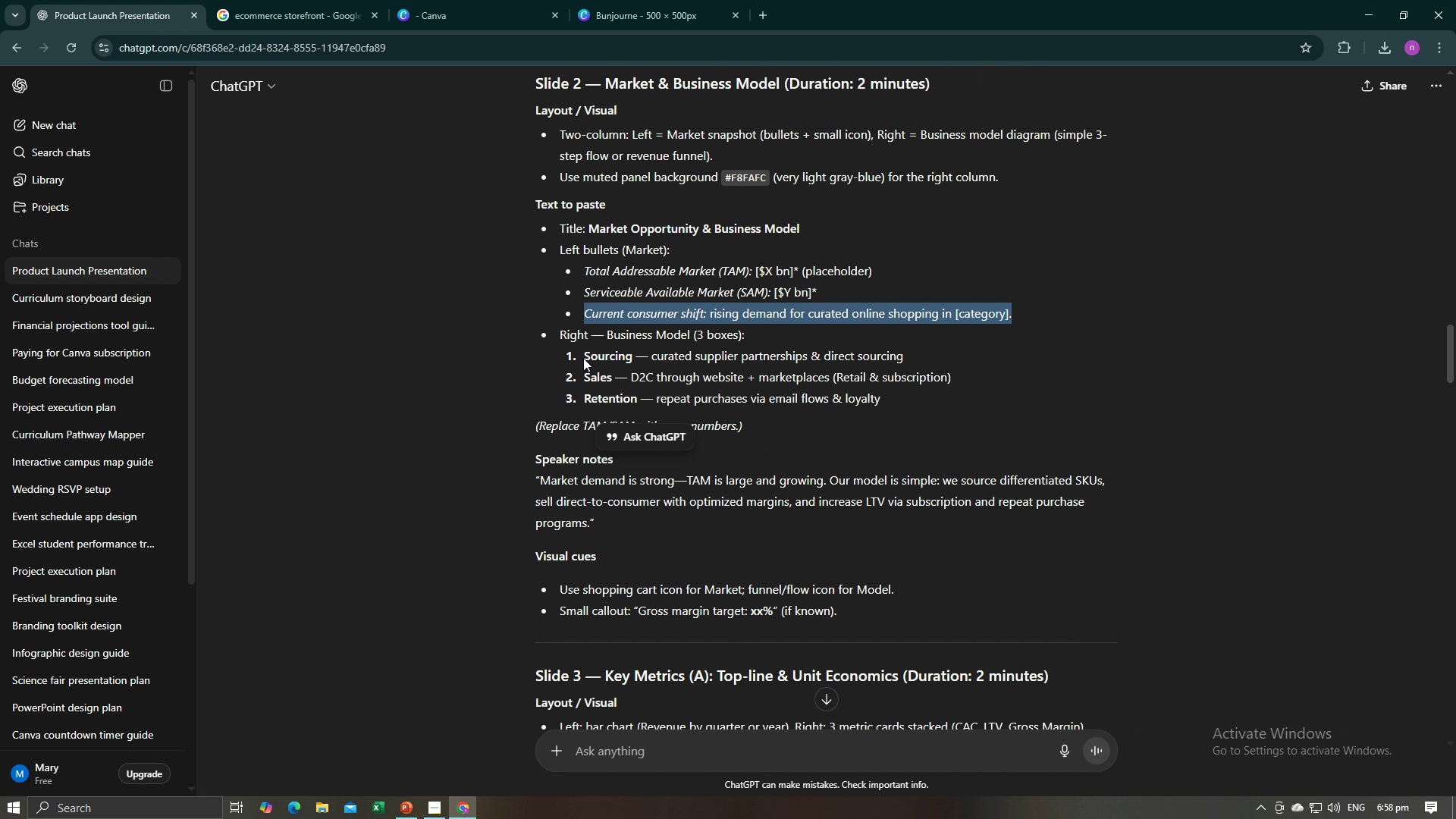 
left_click_drag(start_coordinate=[584, 355], to_coordinate=[940, 362])
 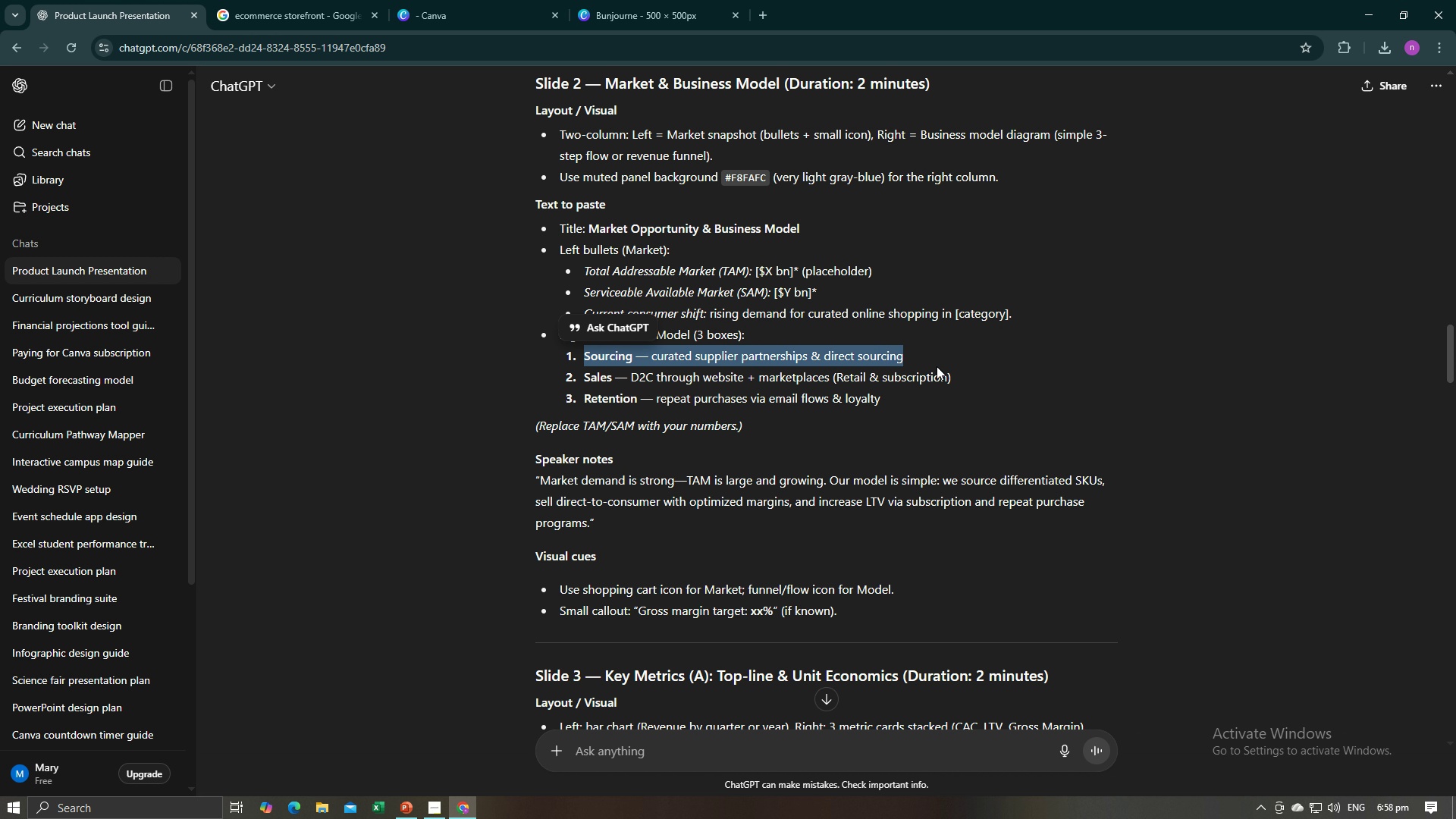 
key(Control+C)
 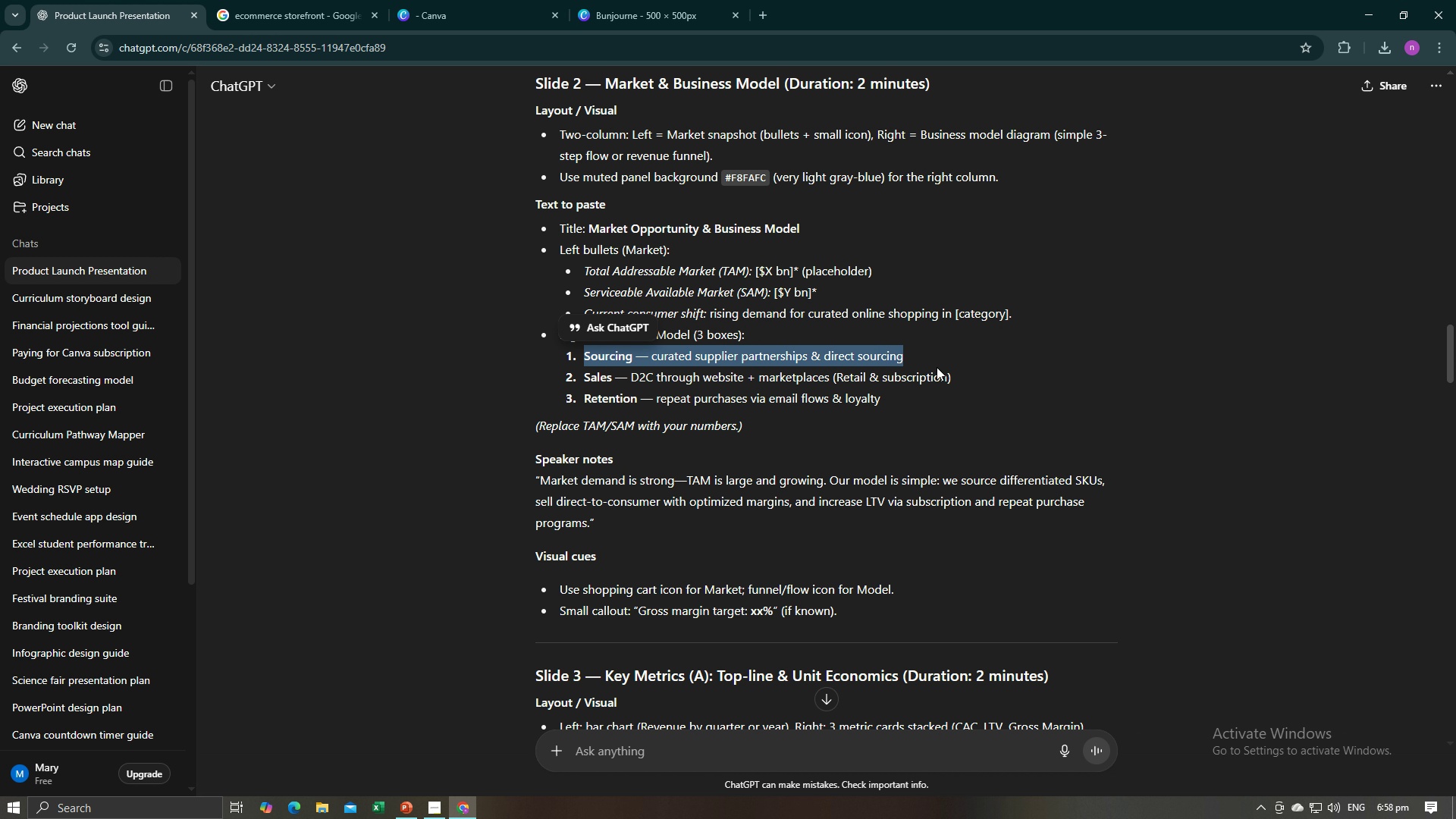 
key(Control+C)
 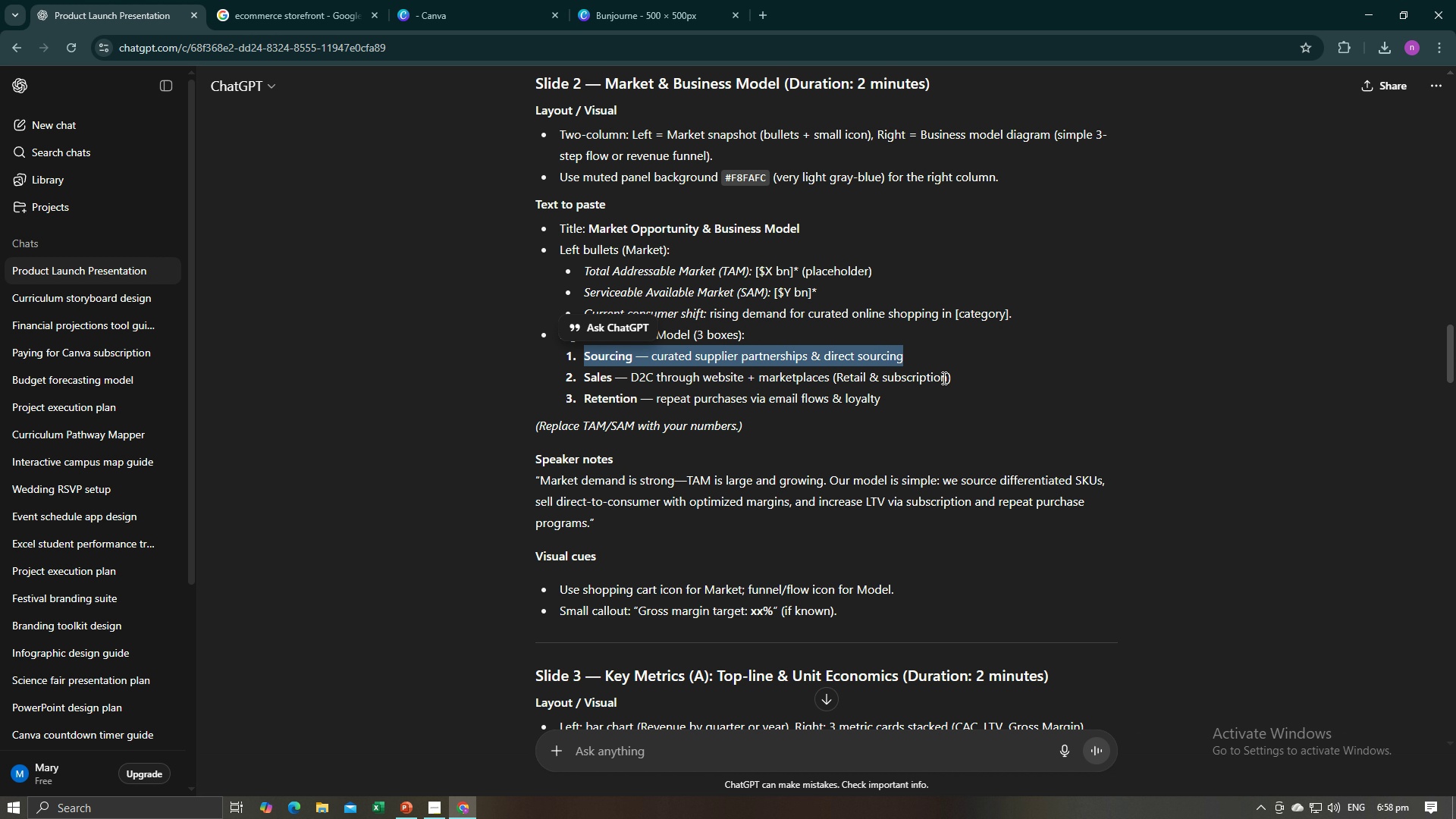 
key(Alt+AltLeft)
 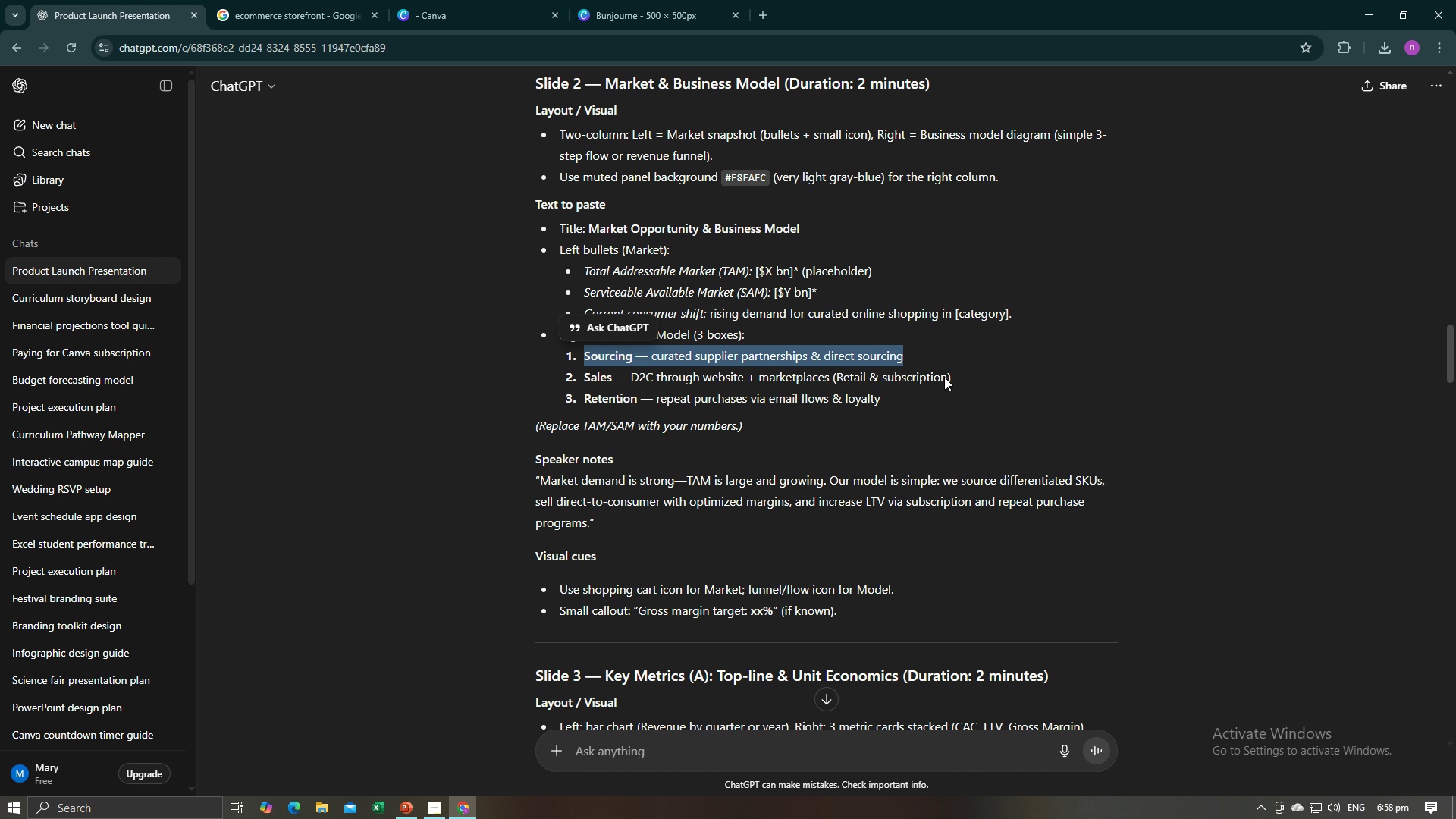 
key(Alt+Tab)
 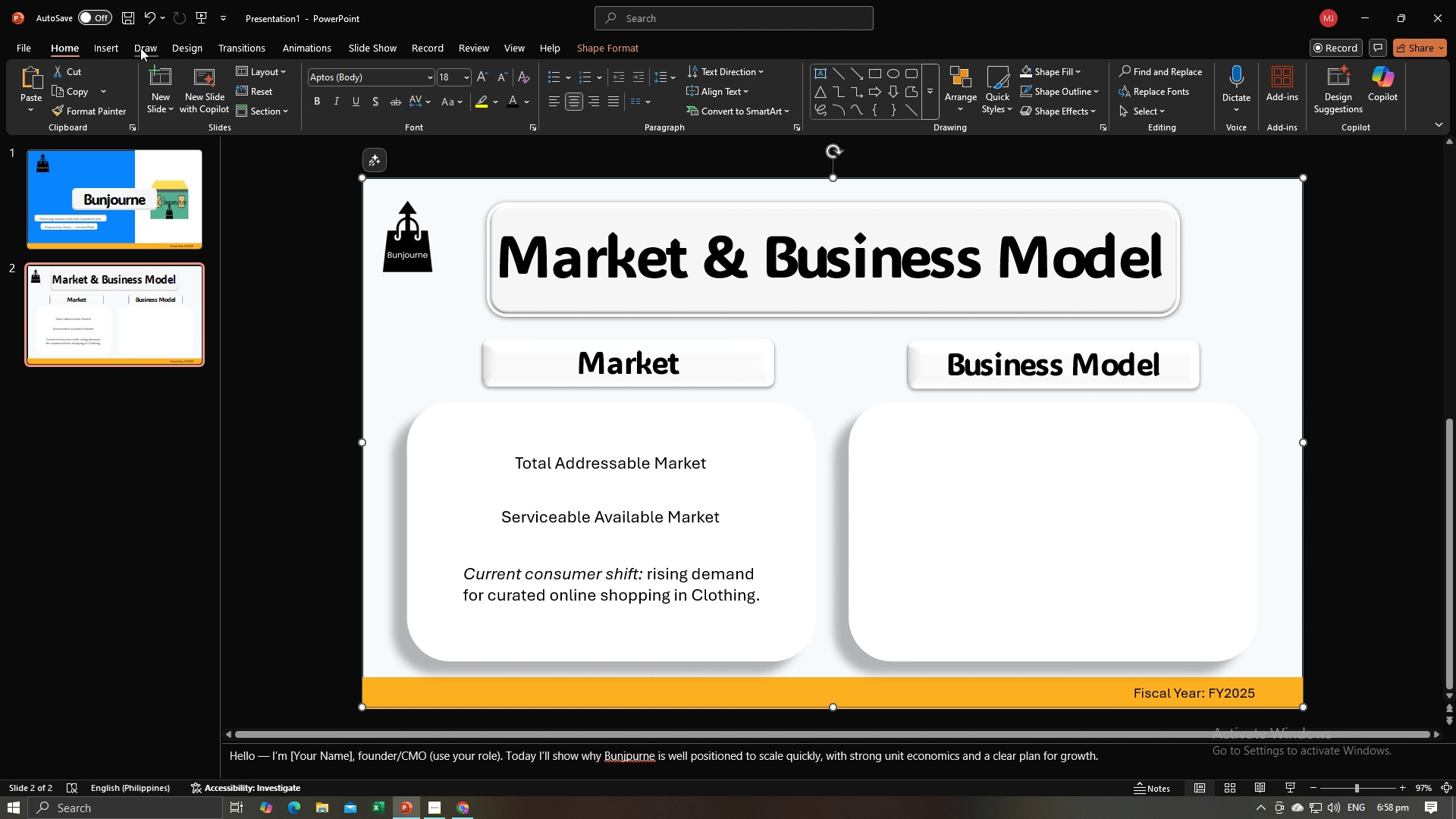 
left_click([112, 48])
 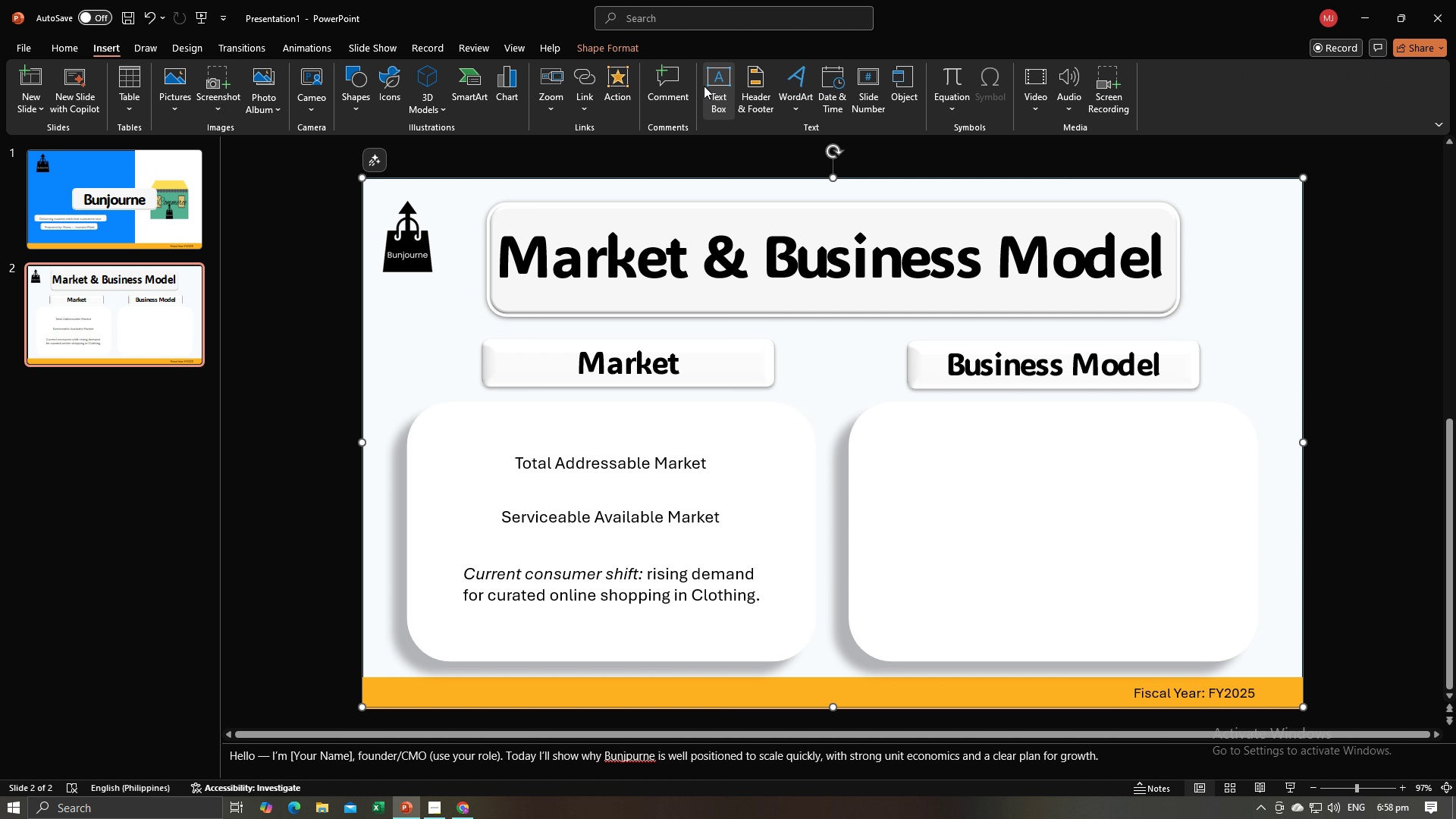 
left_click([707, 86])
 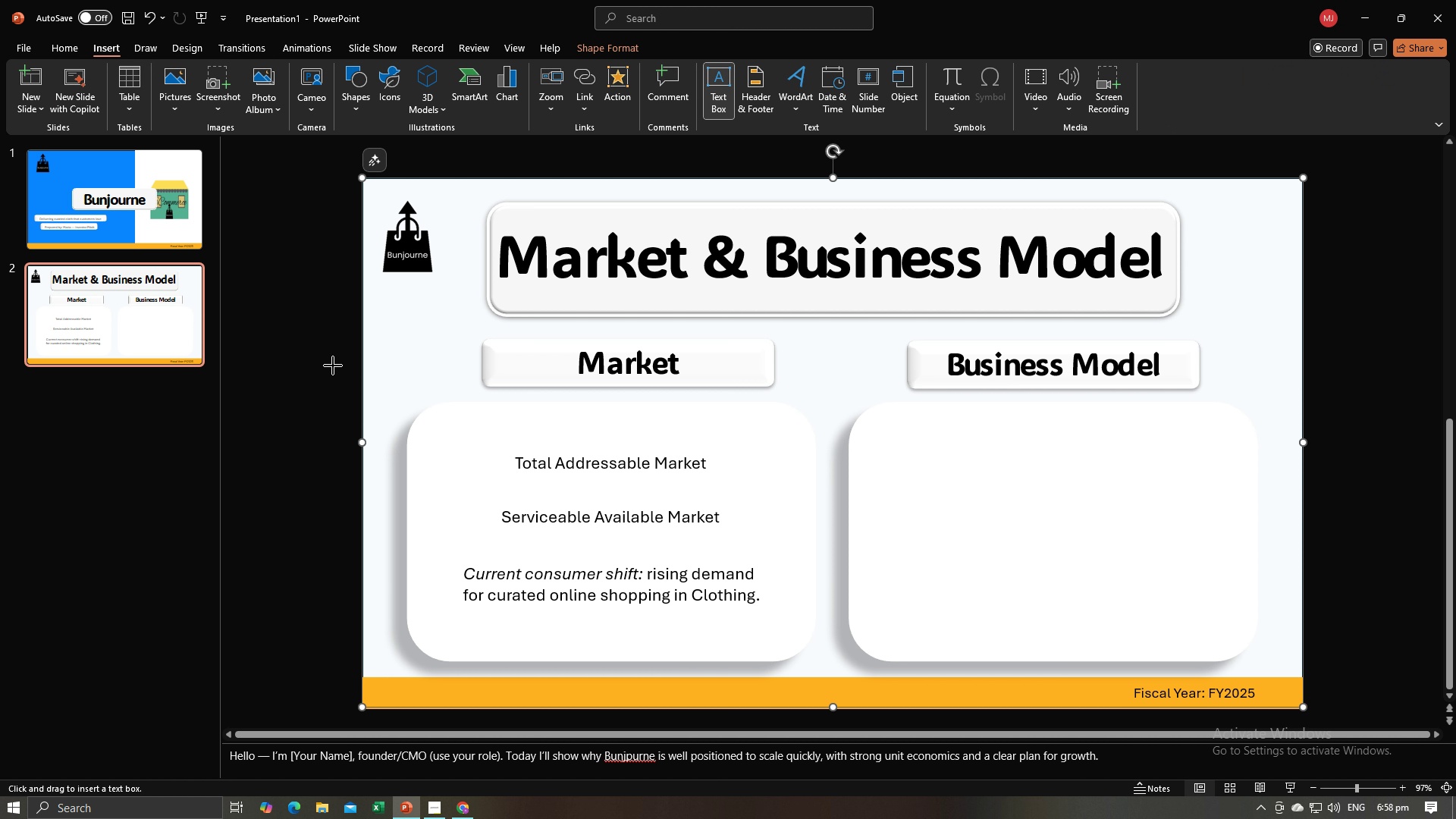 
left_click([333, 366])
 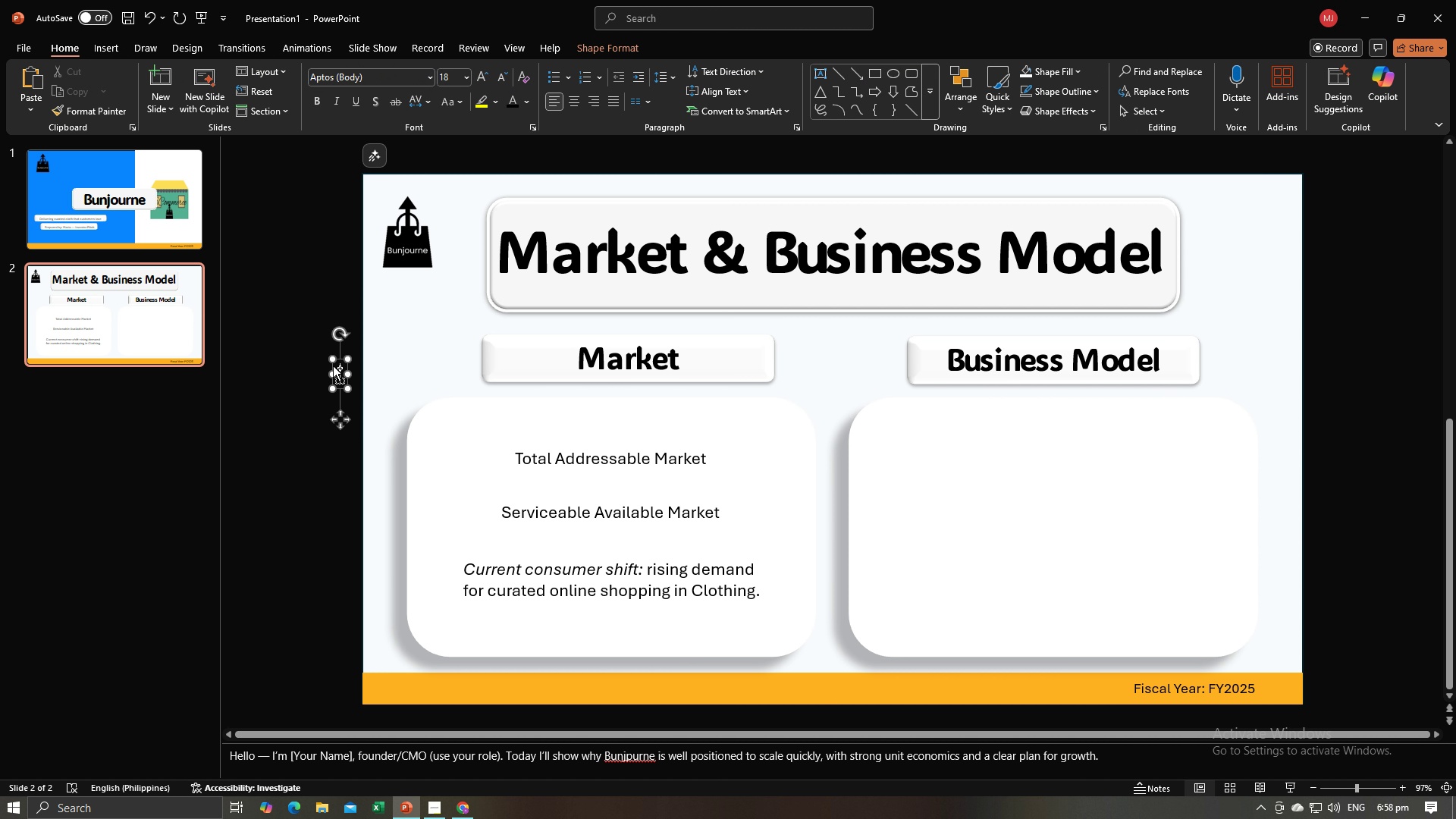 
key(Control+V)
 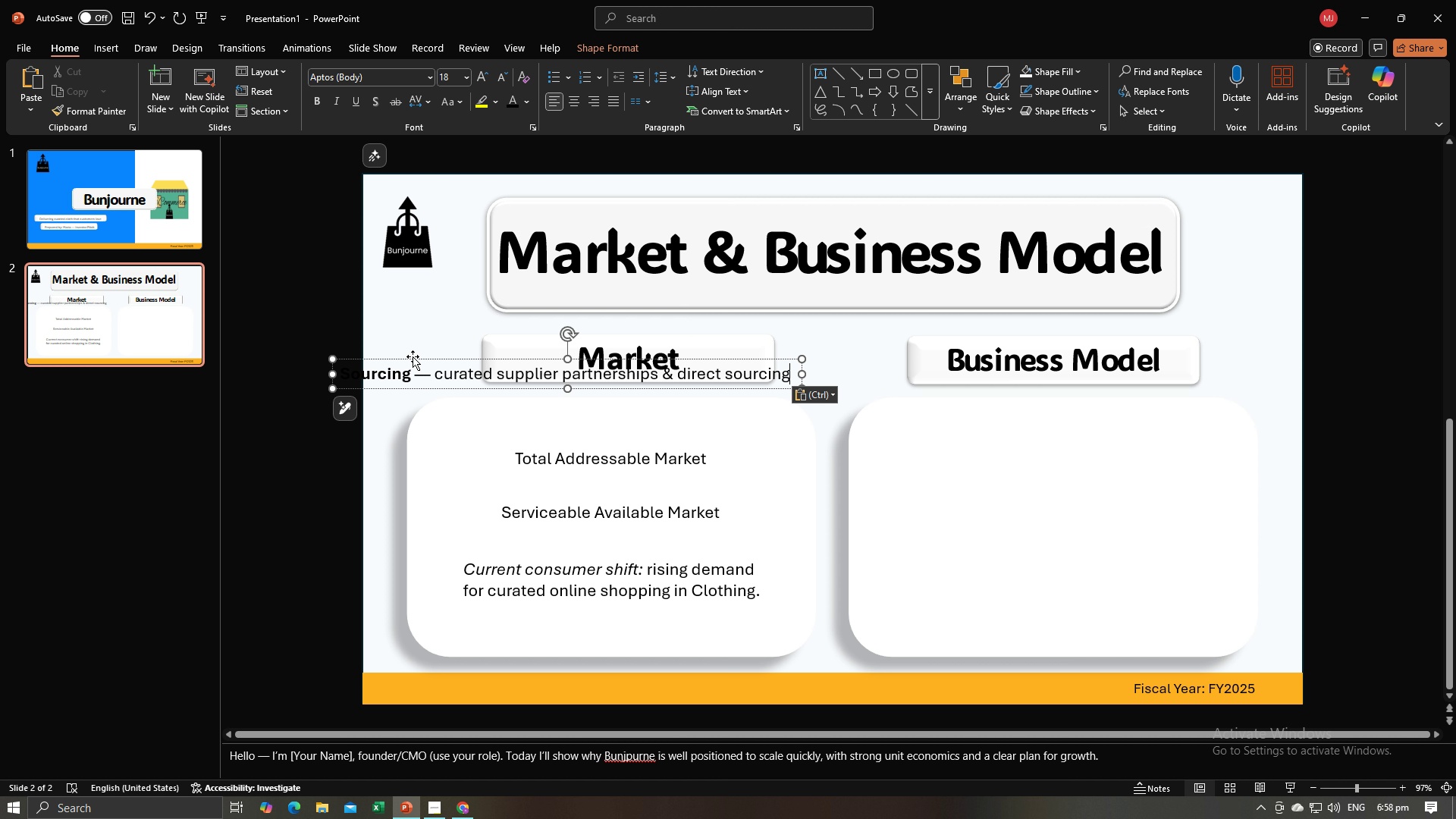 
left_click_drag(start_coordinate=[413, 356], to_coordinate=[961, 432])
 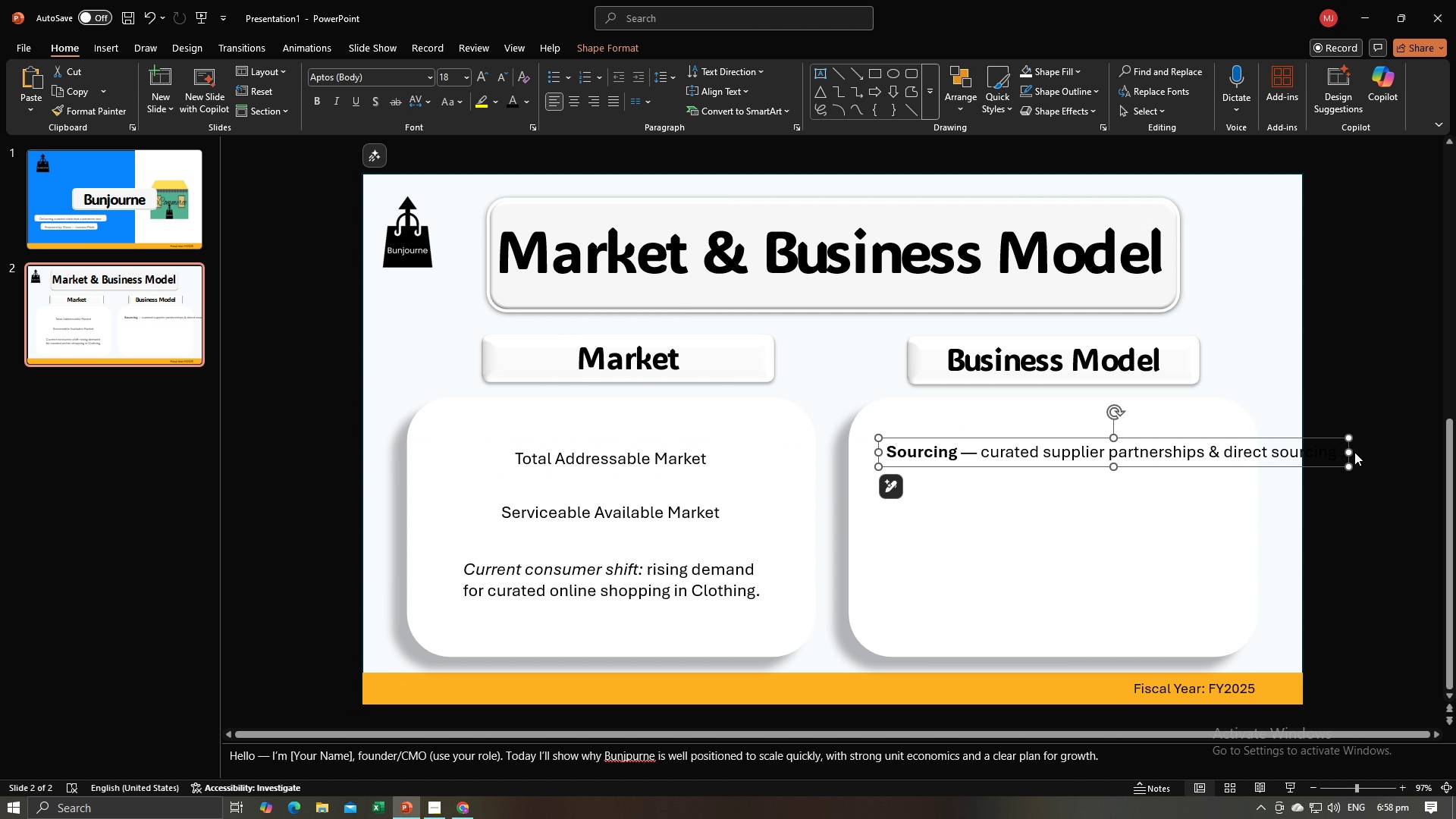 
left_click_drag(start_coordinate=[1347, 452], to_coordinate=[1224, 476])
 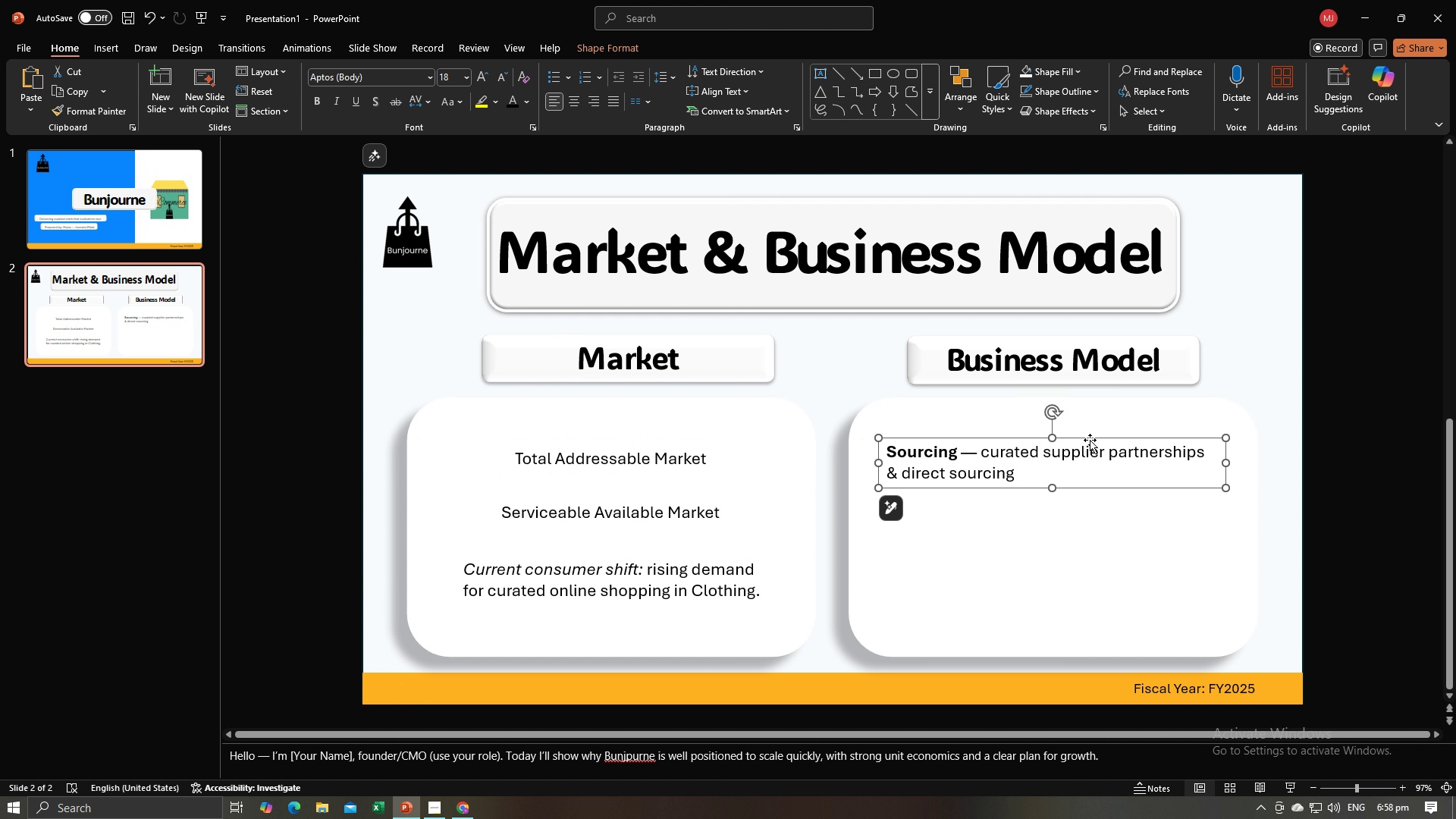 
left_click_drag(start_coordinate=[1090, 439], to_coordinate=[1097, 439])
 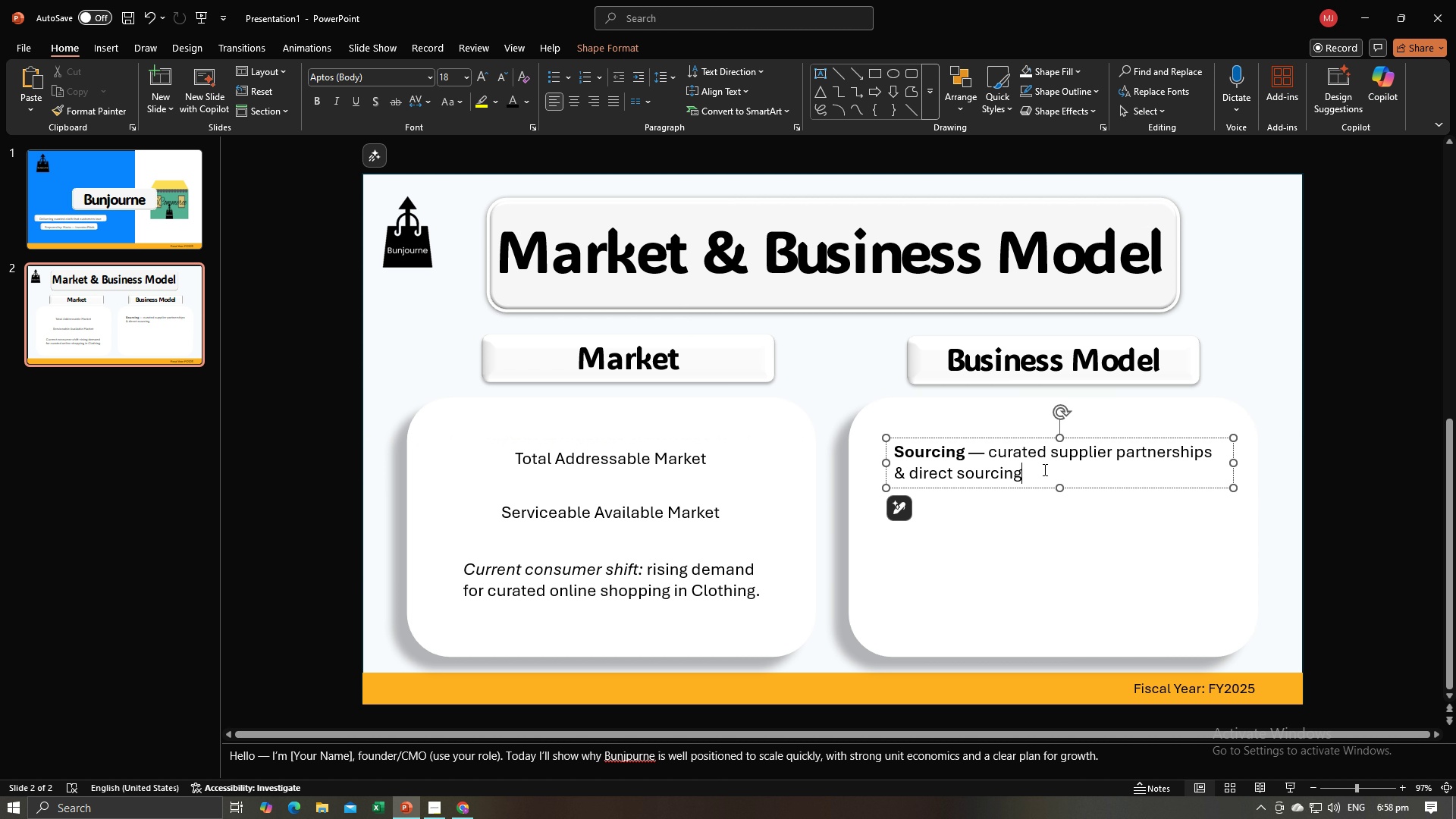 
left_click([1043, 469])
 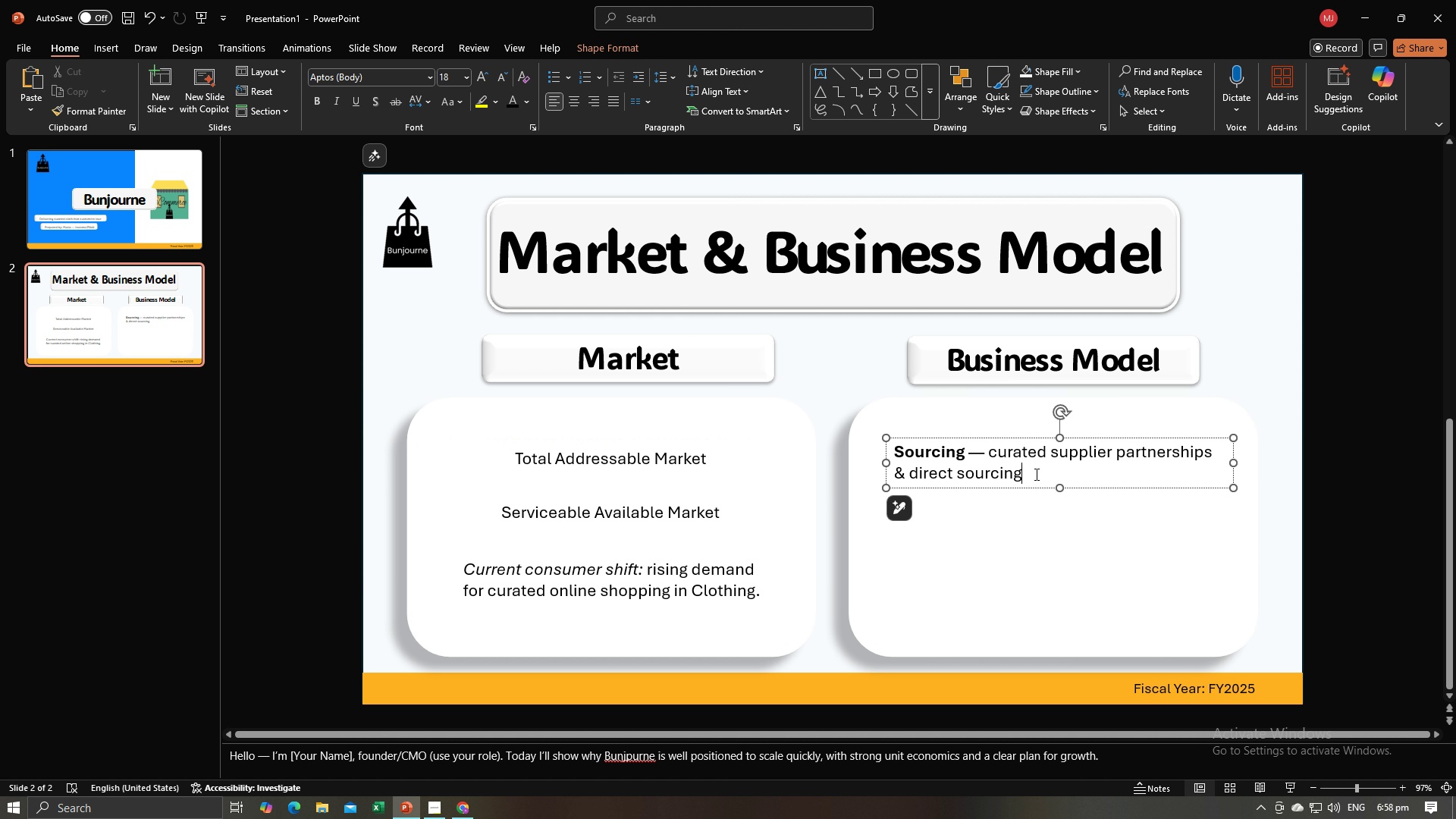 
left_click_drag(start_coordinate=[1037, 473], to_coordinate=[918, 457])
 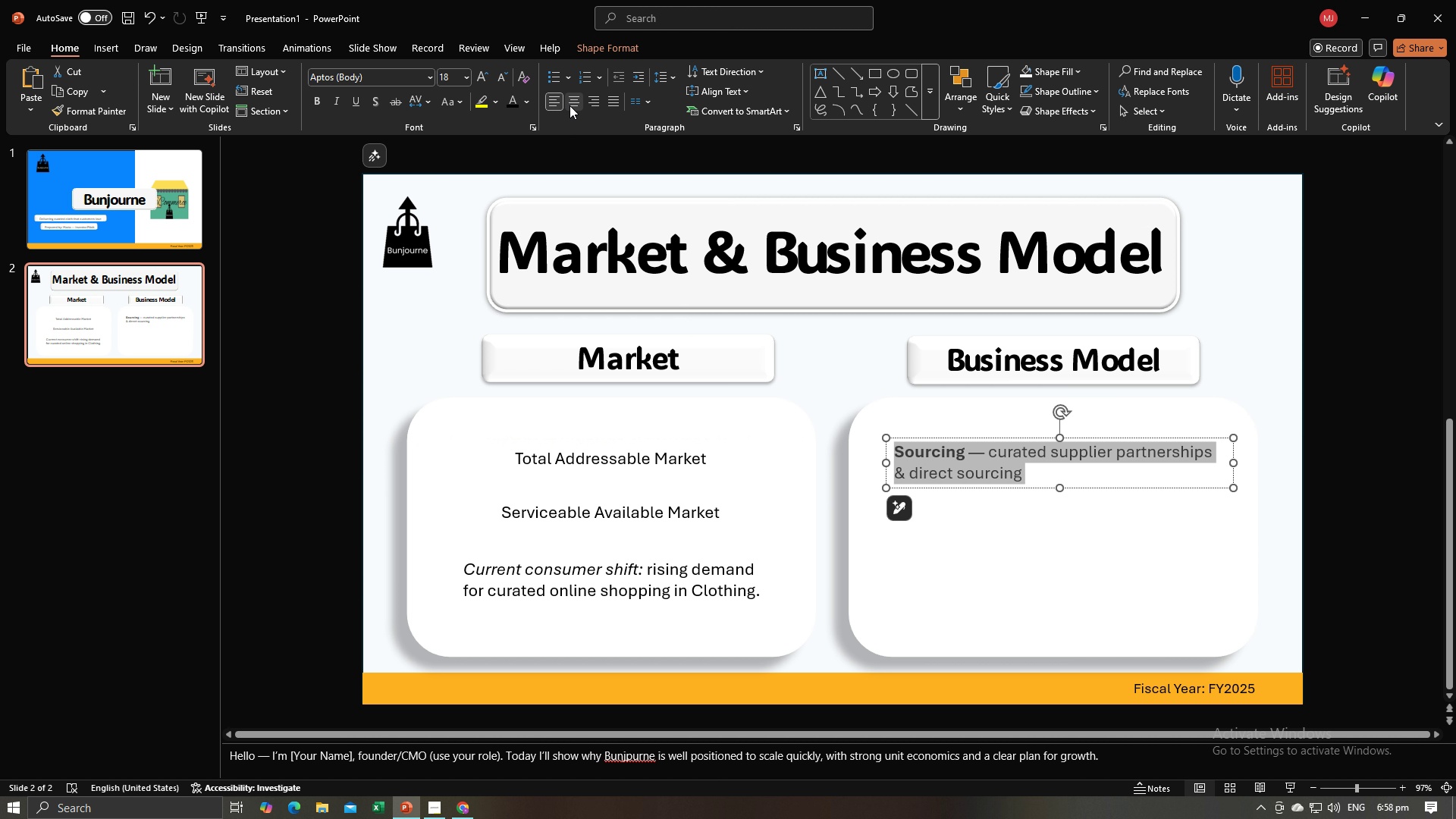 
left_click([570, 105])
 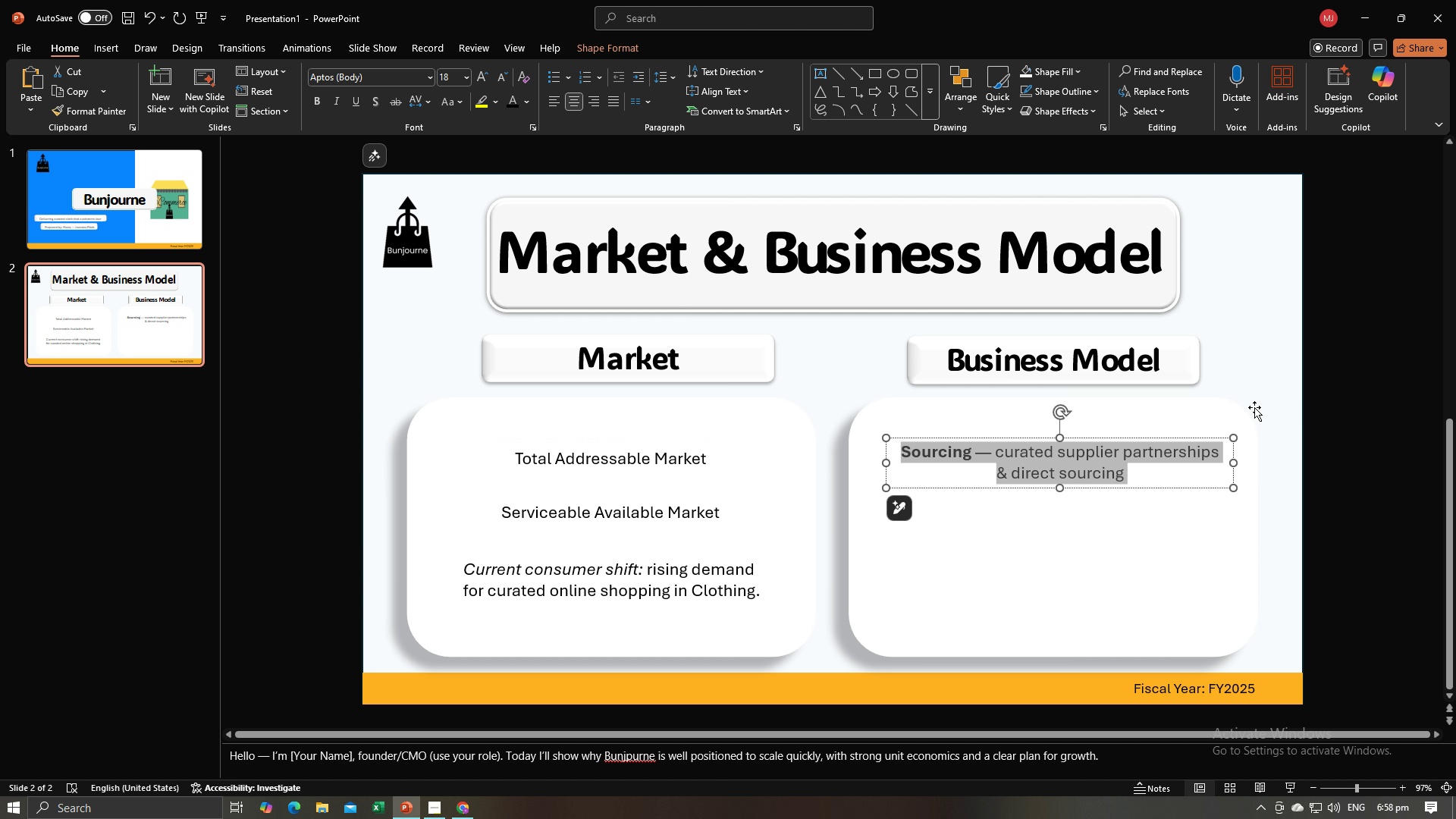 
left_click([1254, 407])
 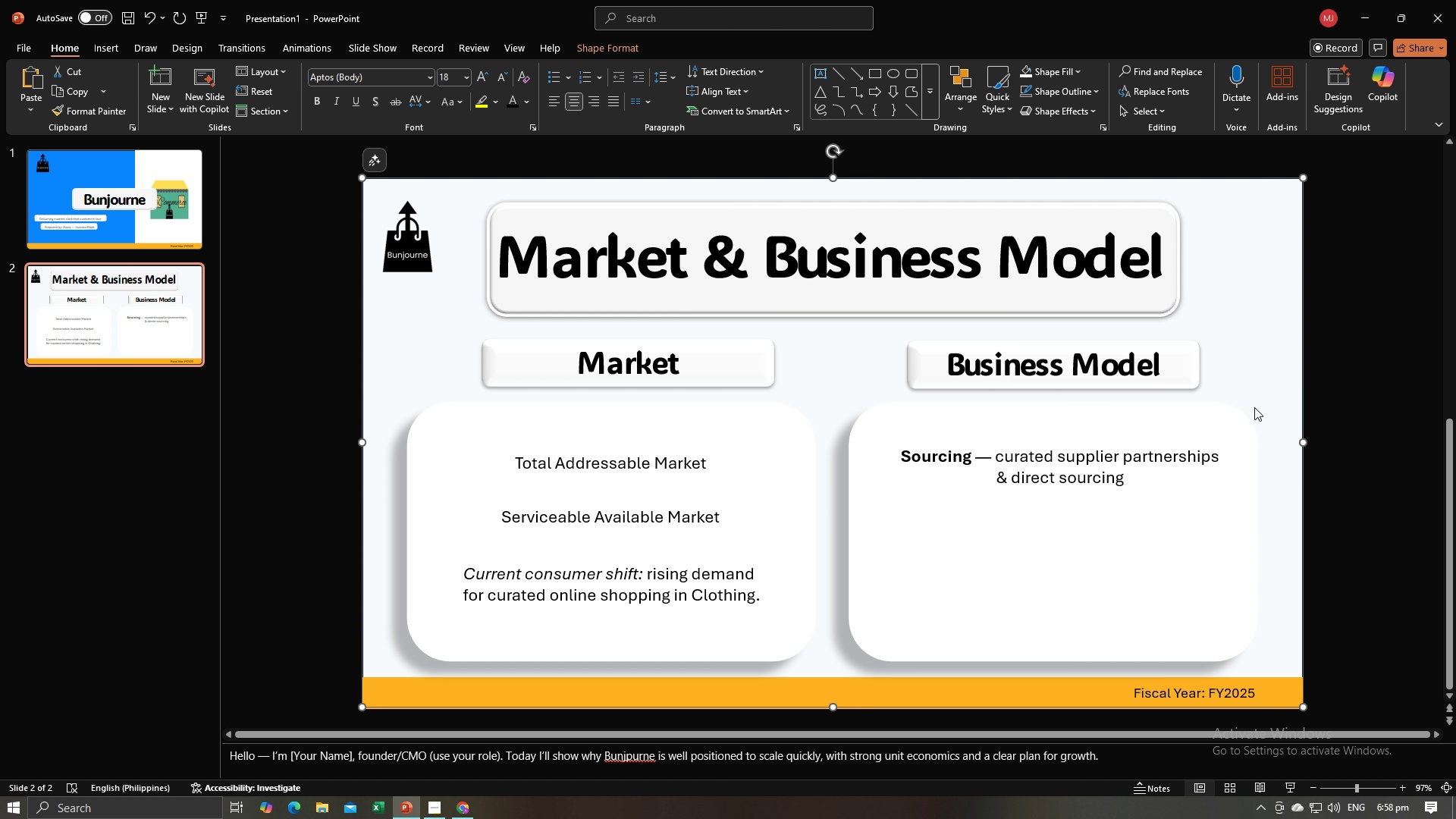 
key(Alt+AltLeft)
 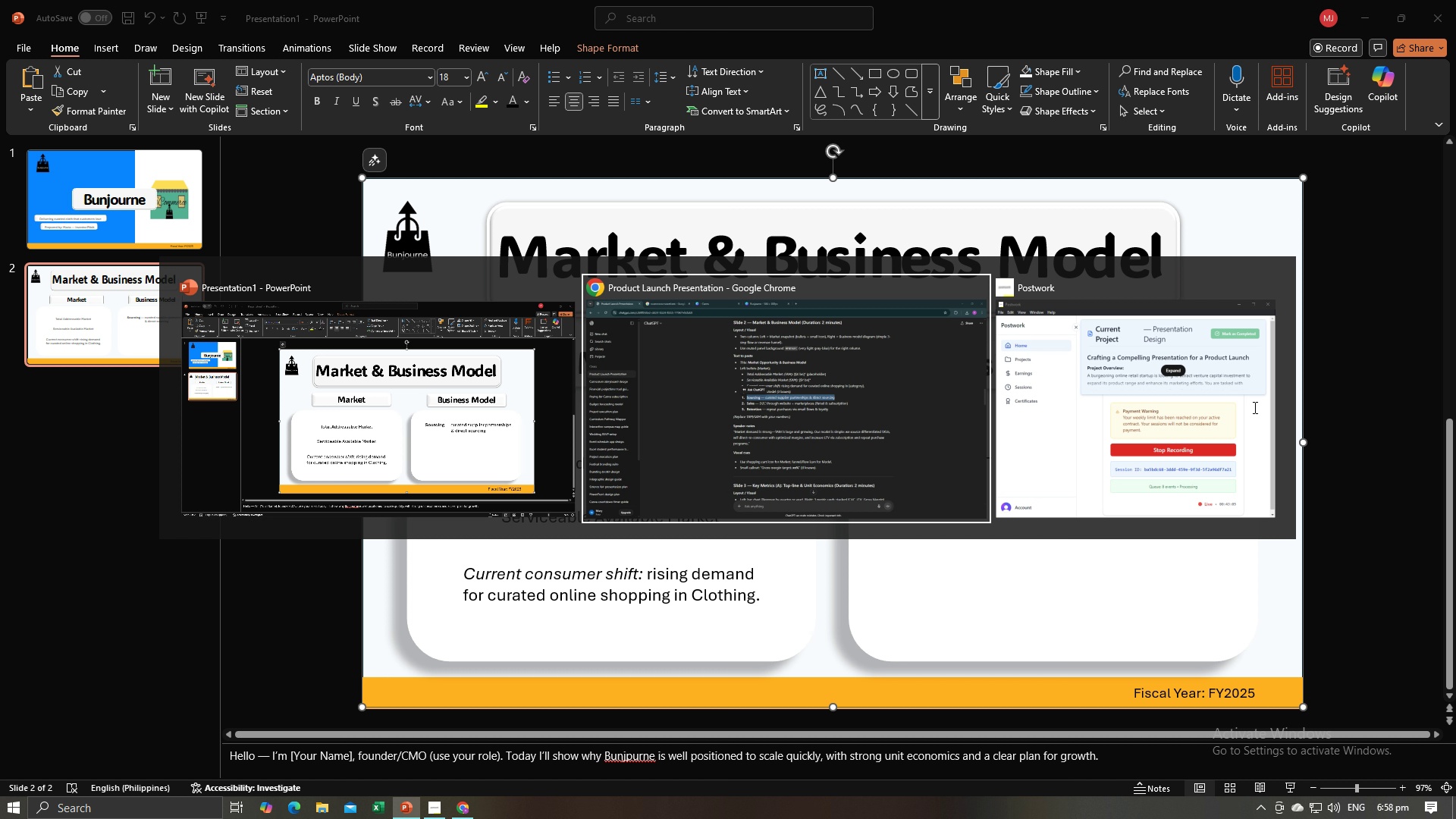 
key(Alt+Tab)
 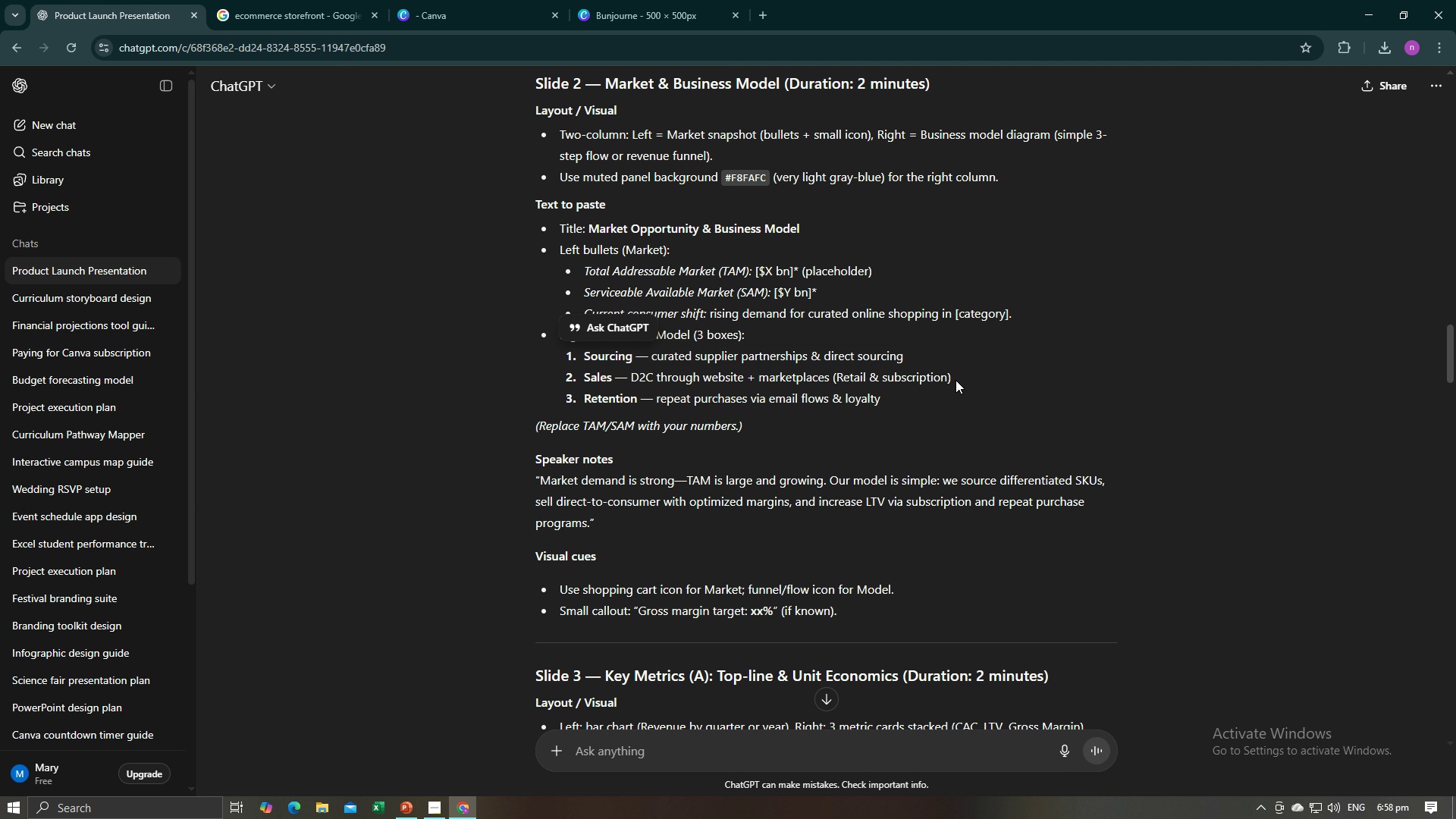 
left_click_drag(start_coordinate=[956, 380], to_coordinate=[584, 379])
 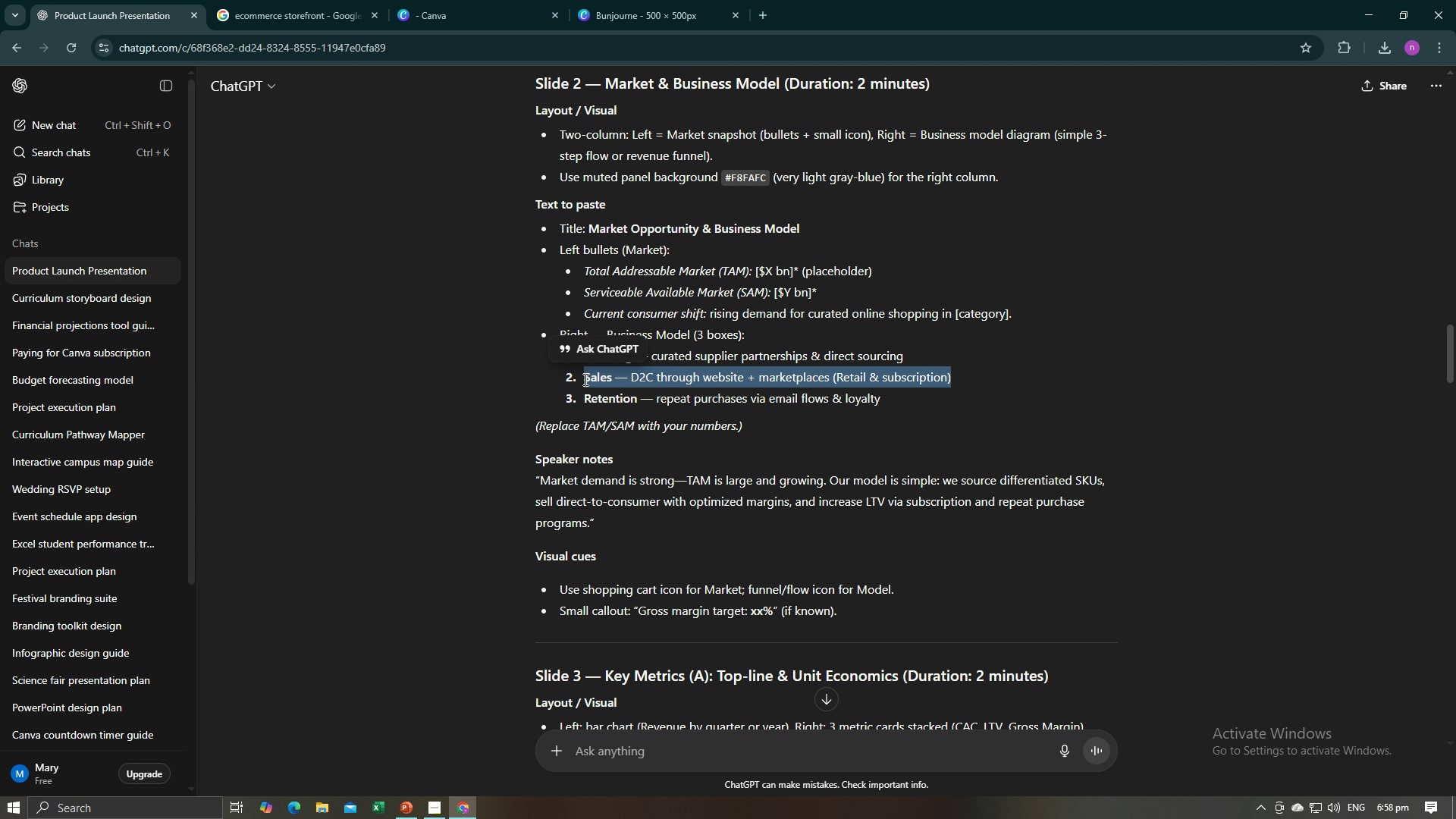 
key(Control+C)
 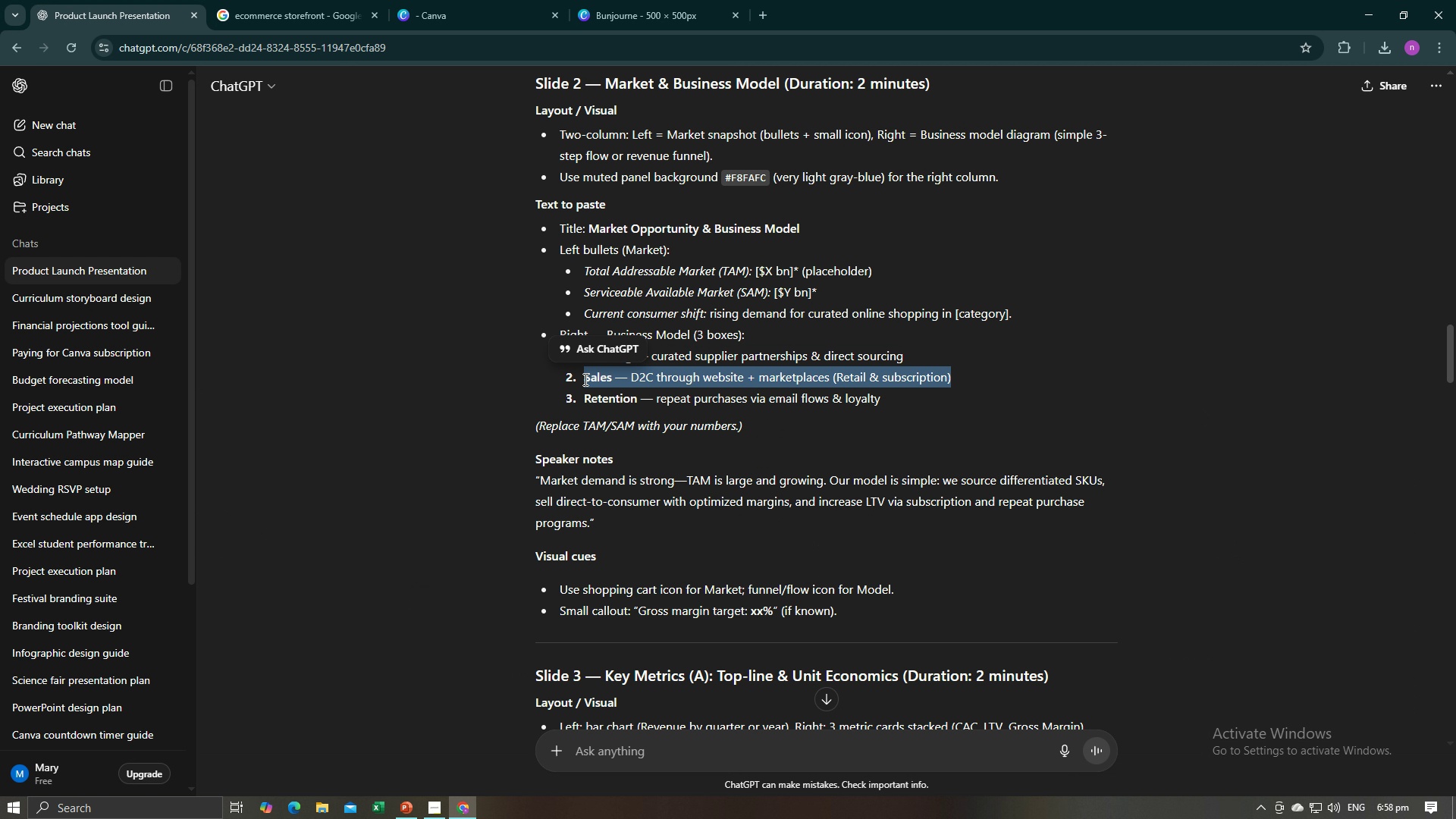 
key(Control+C)
 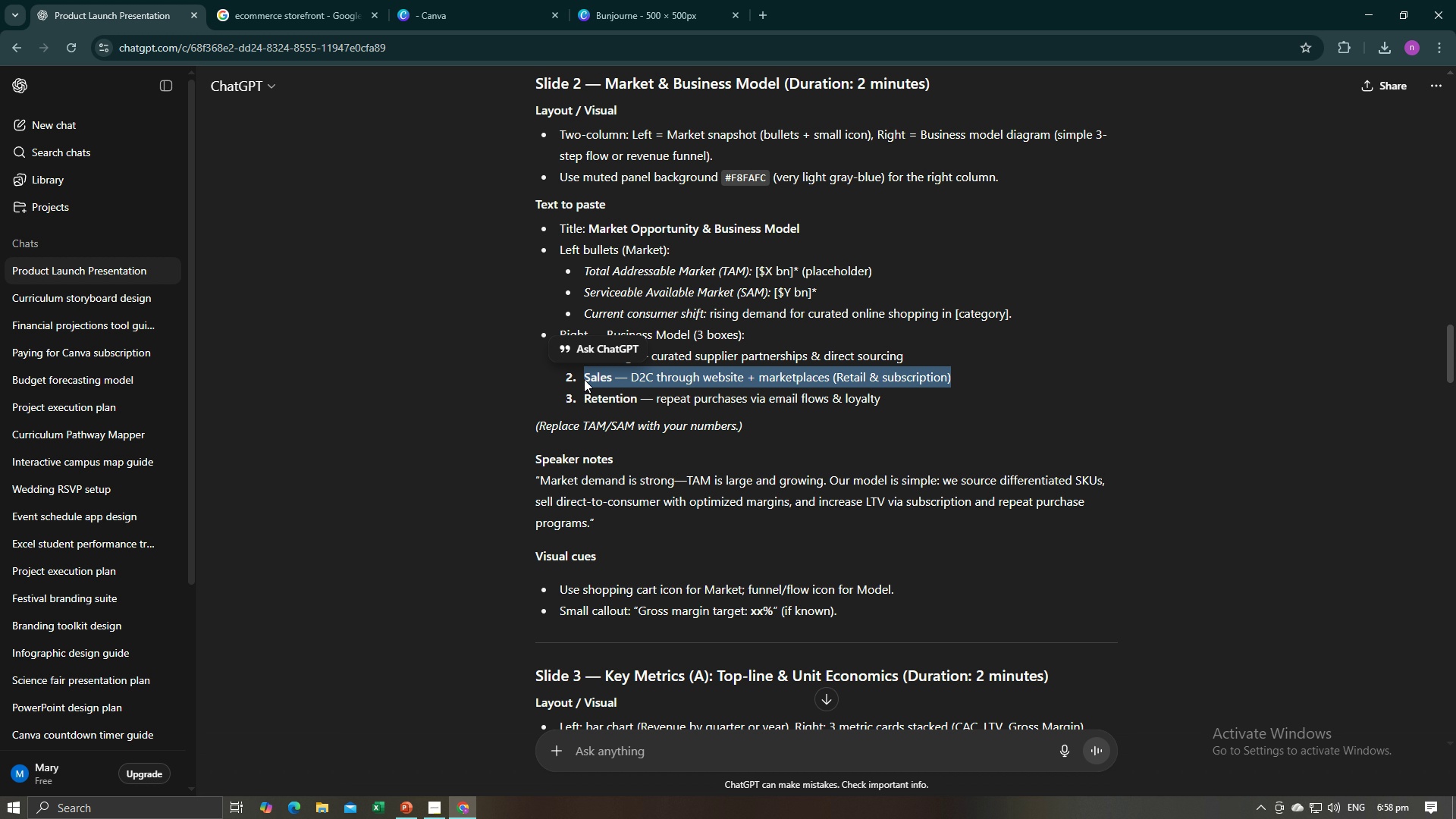 
key(Alt+AltLeft)
 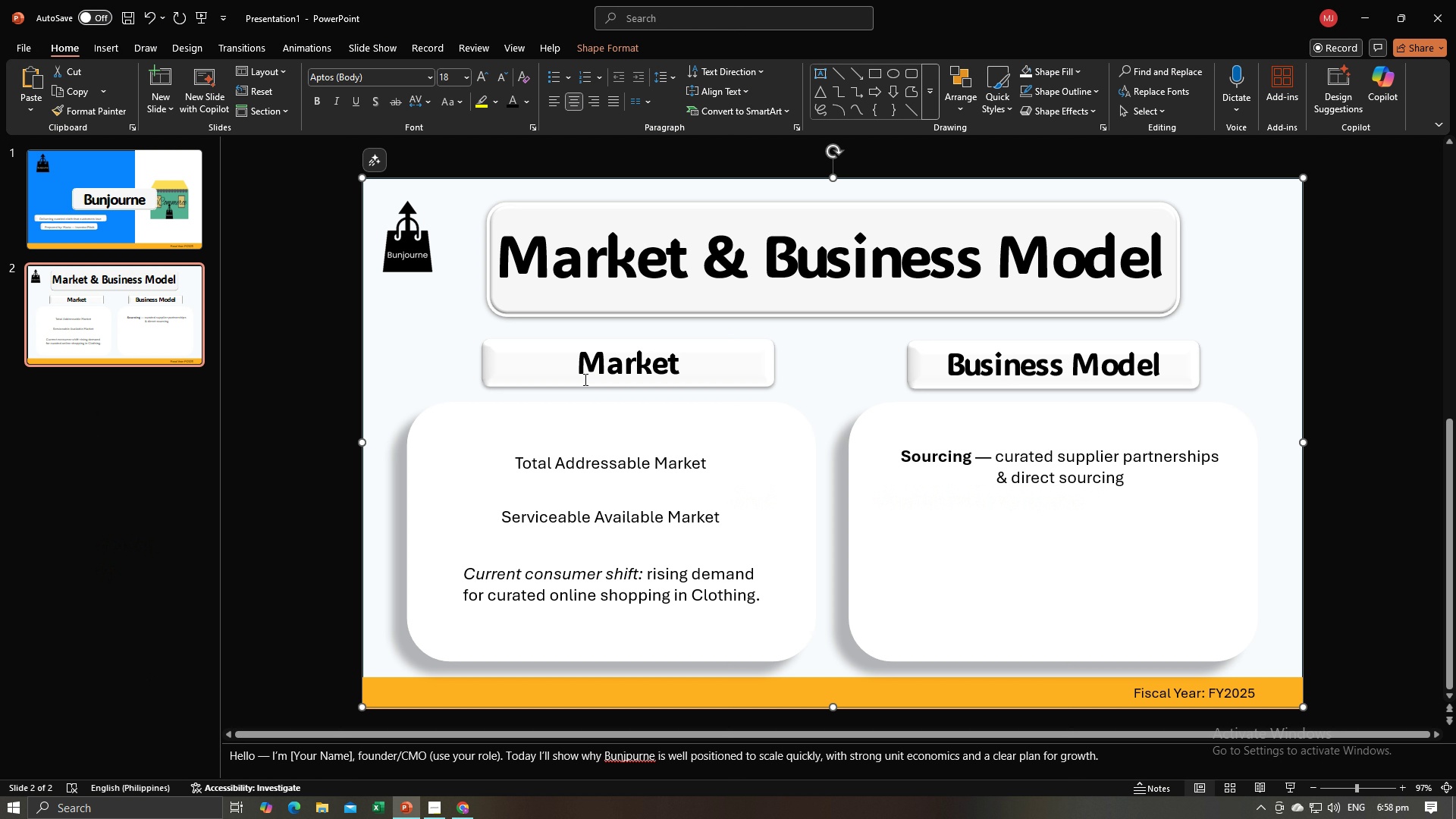 
key(Alt+Tab)
 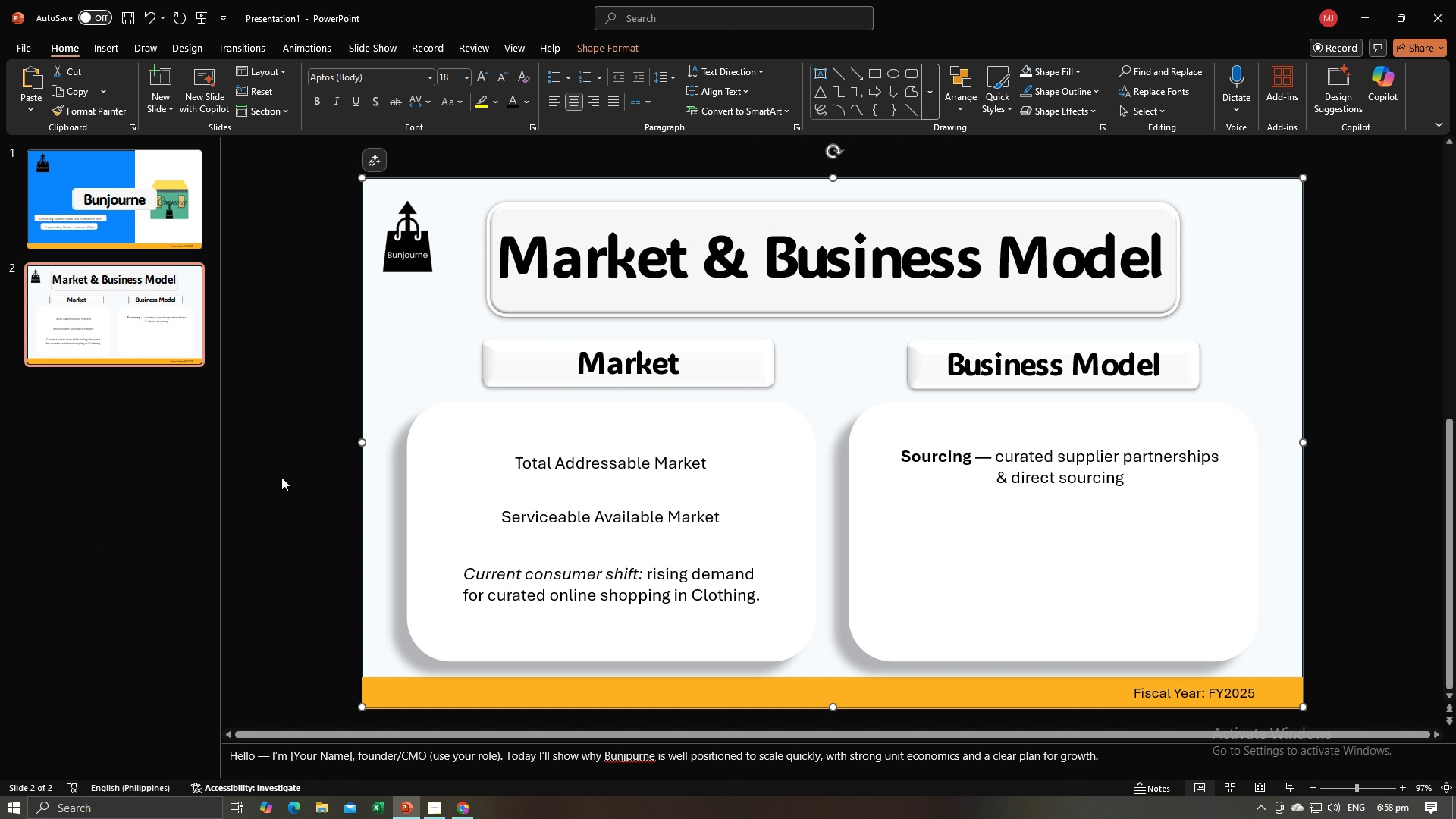 
left_click([281, 477])
 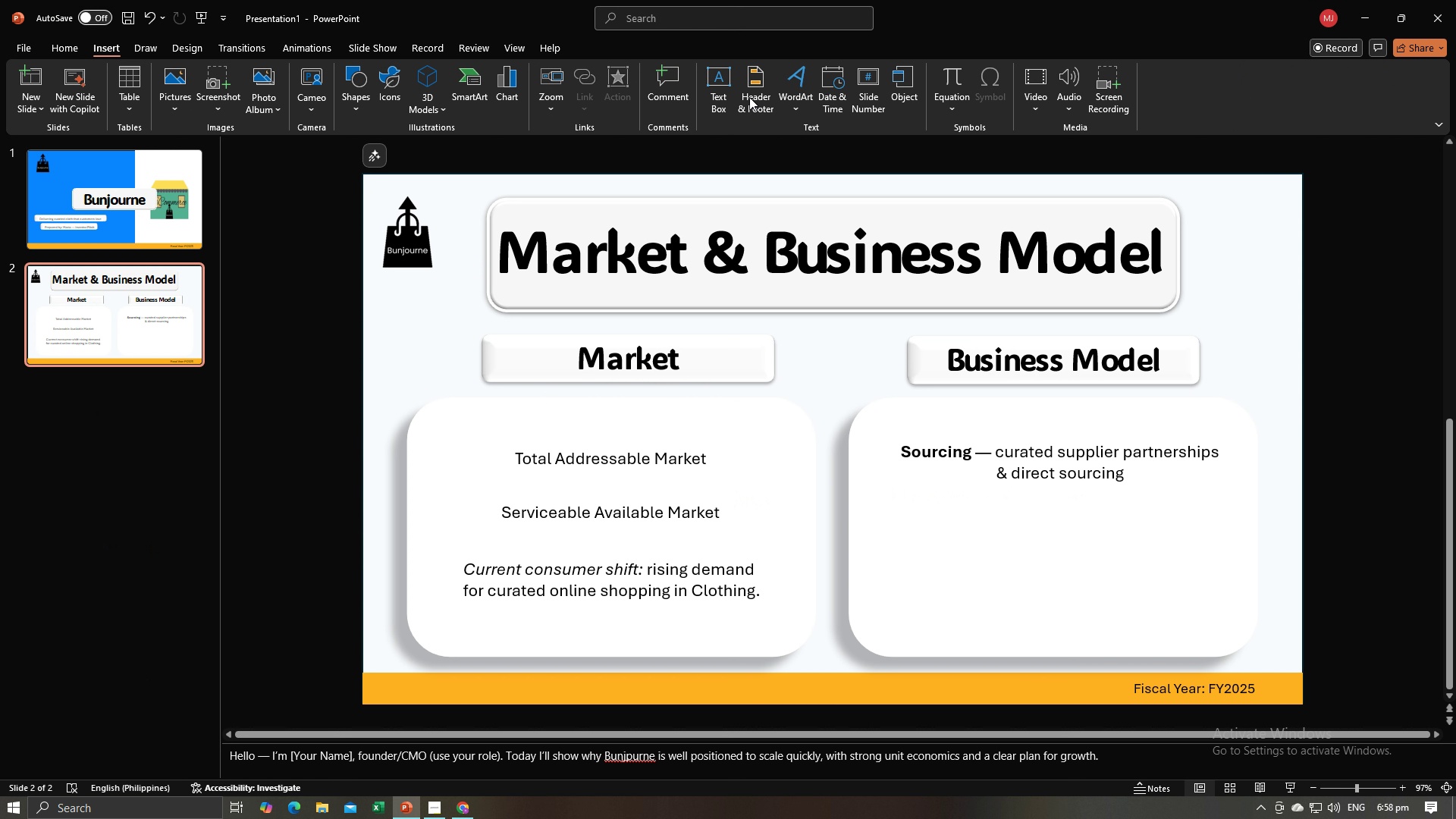 
left_click([719, 97])
 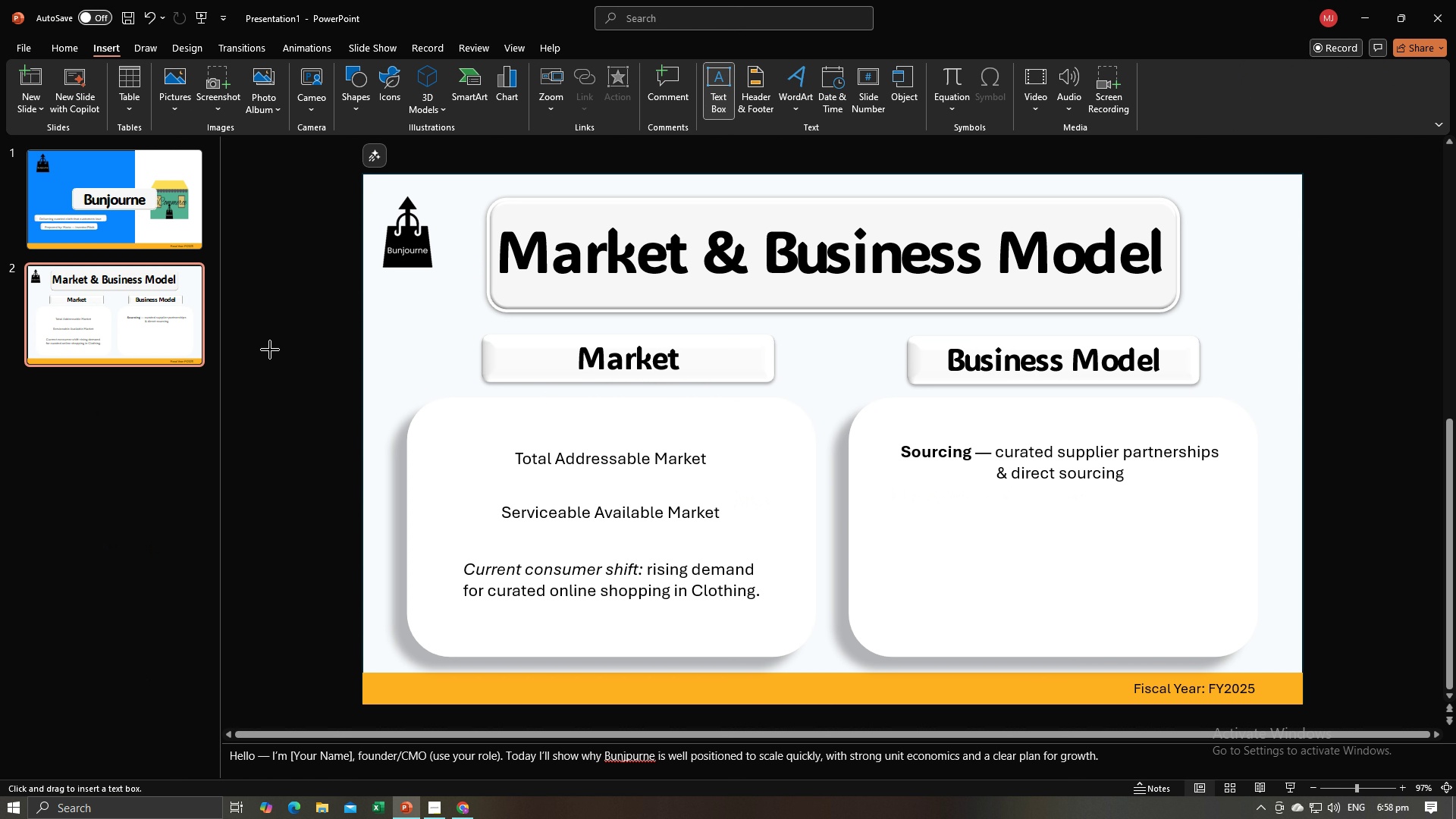 
left_click([270, 350])
 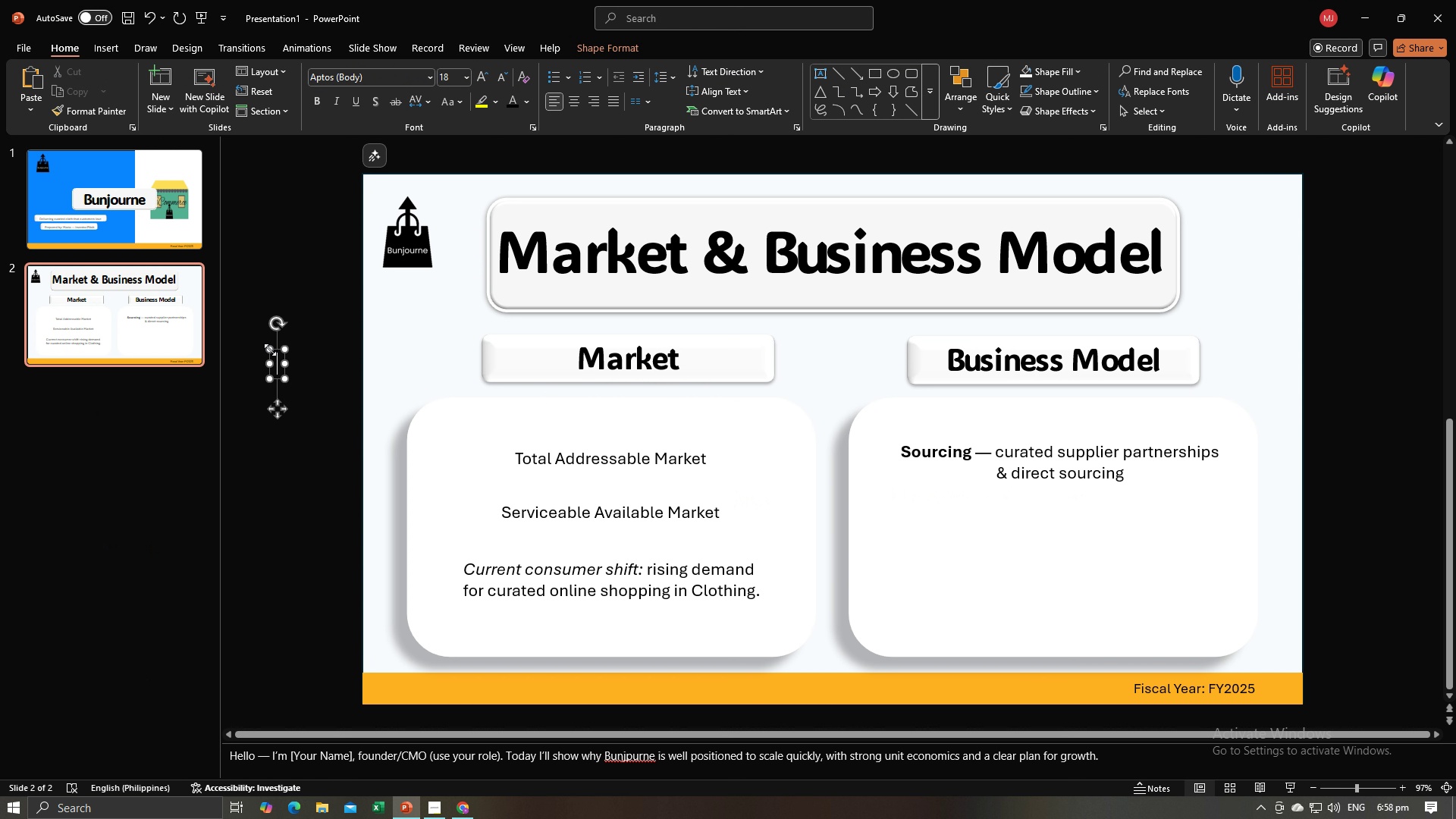 
key(Control+V)
 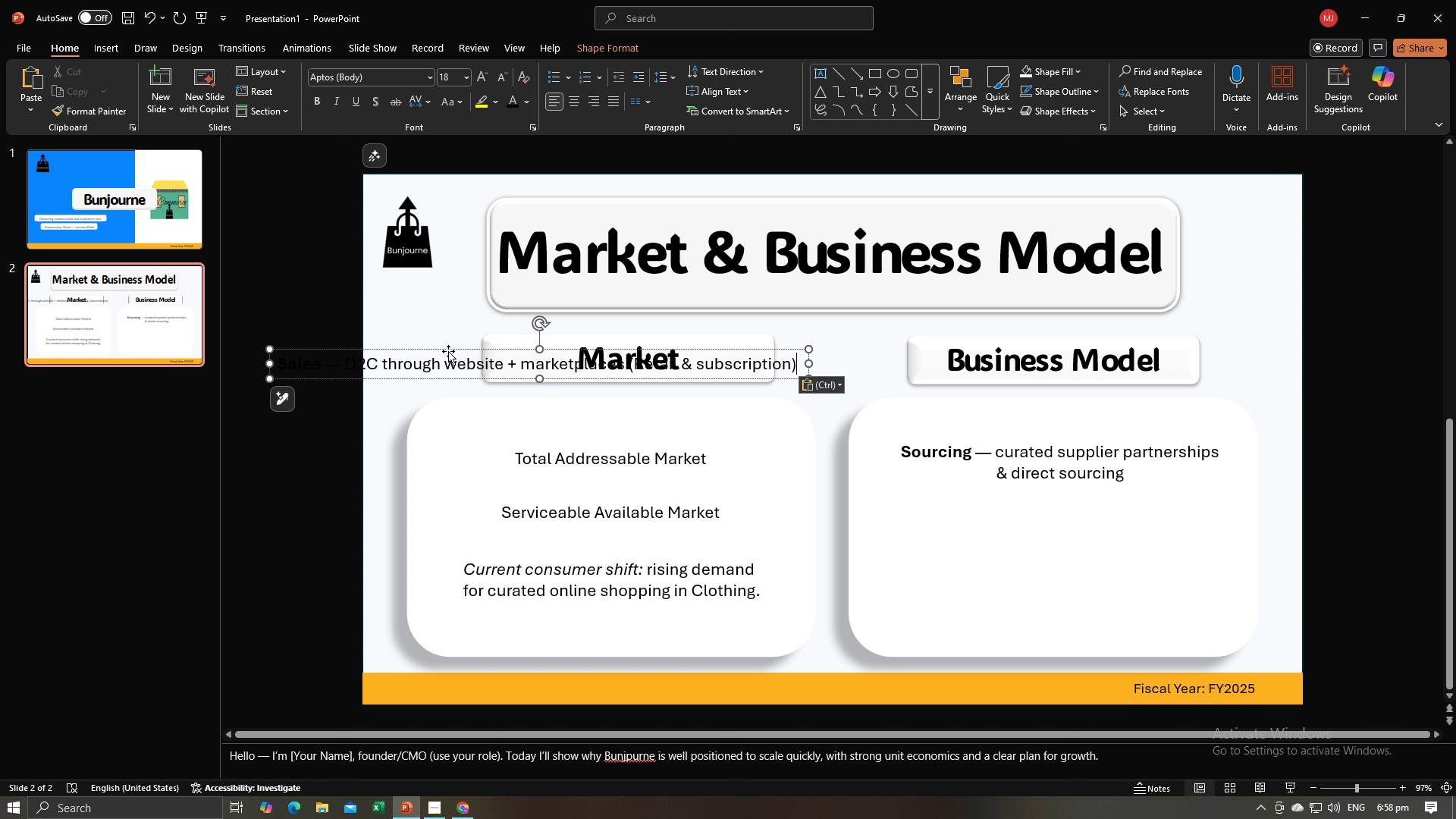 
left_click_drag(start_coordinate=[447, 350], to_coordinate=[1068, 511])
 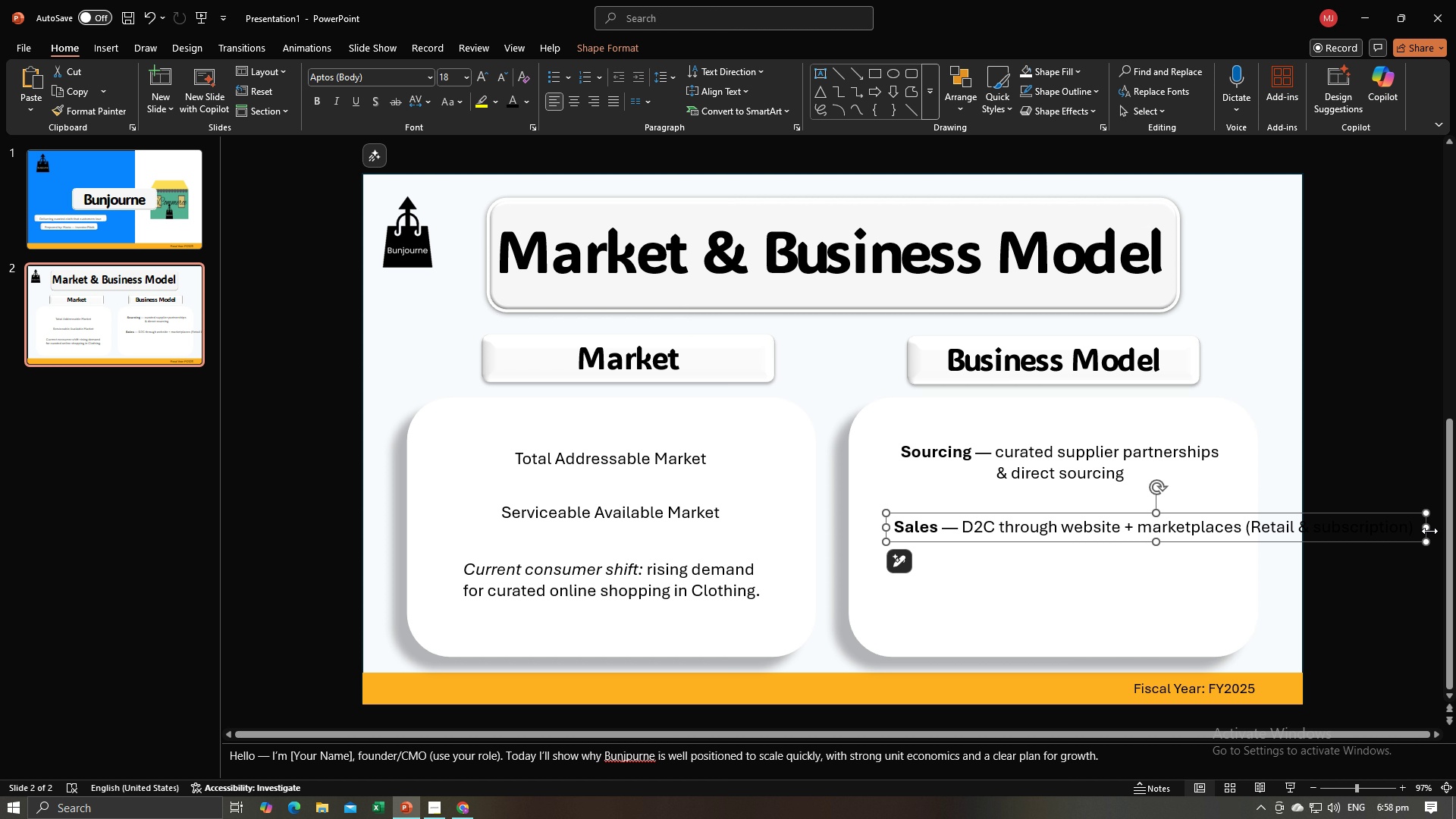 
left_click_drag(start_coordinate=[1429, 530], to_coordinate=[1235, 540])
 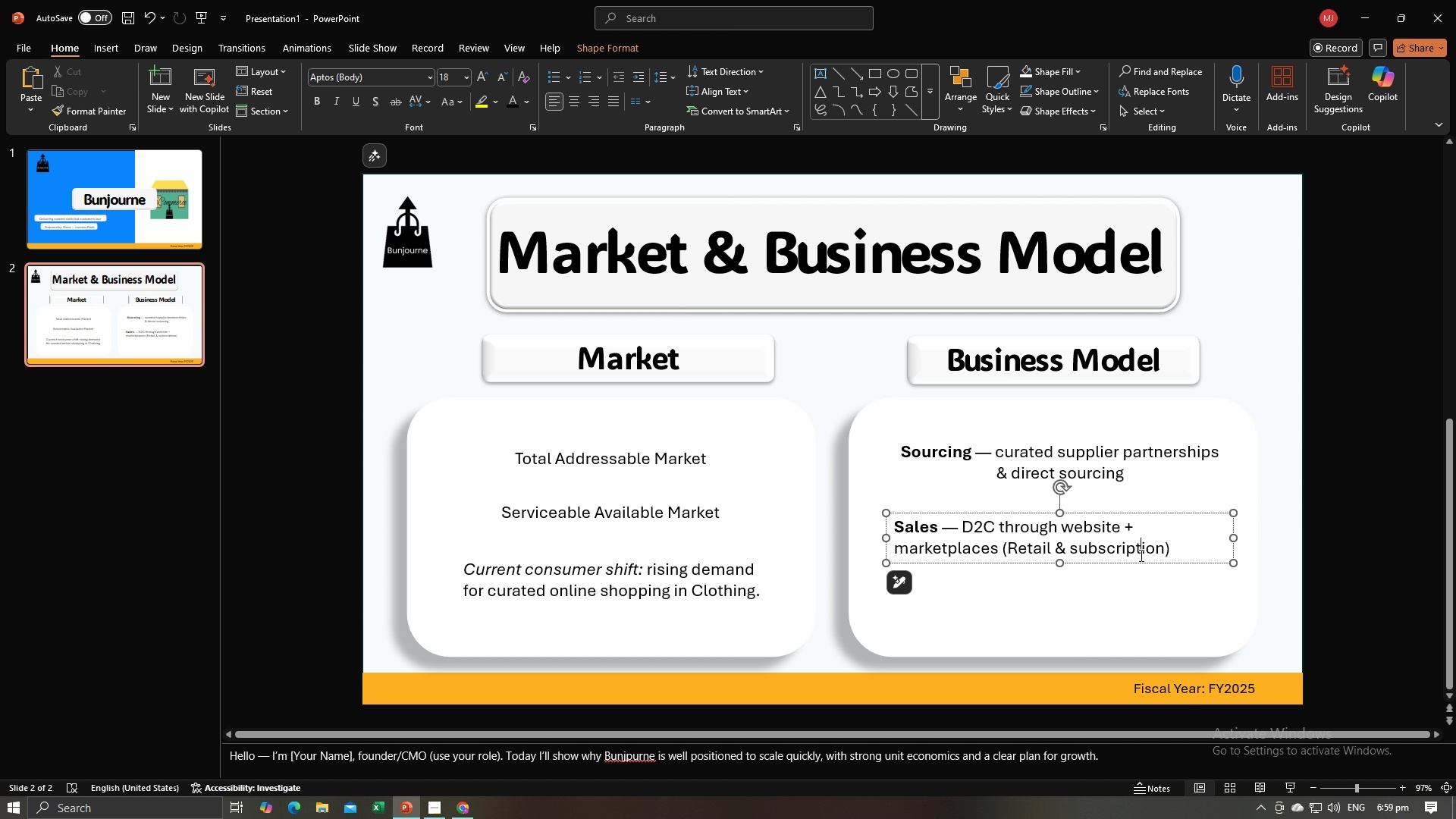 
left_click([1140, 555])
 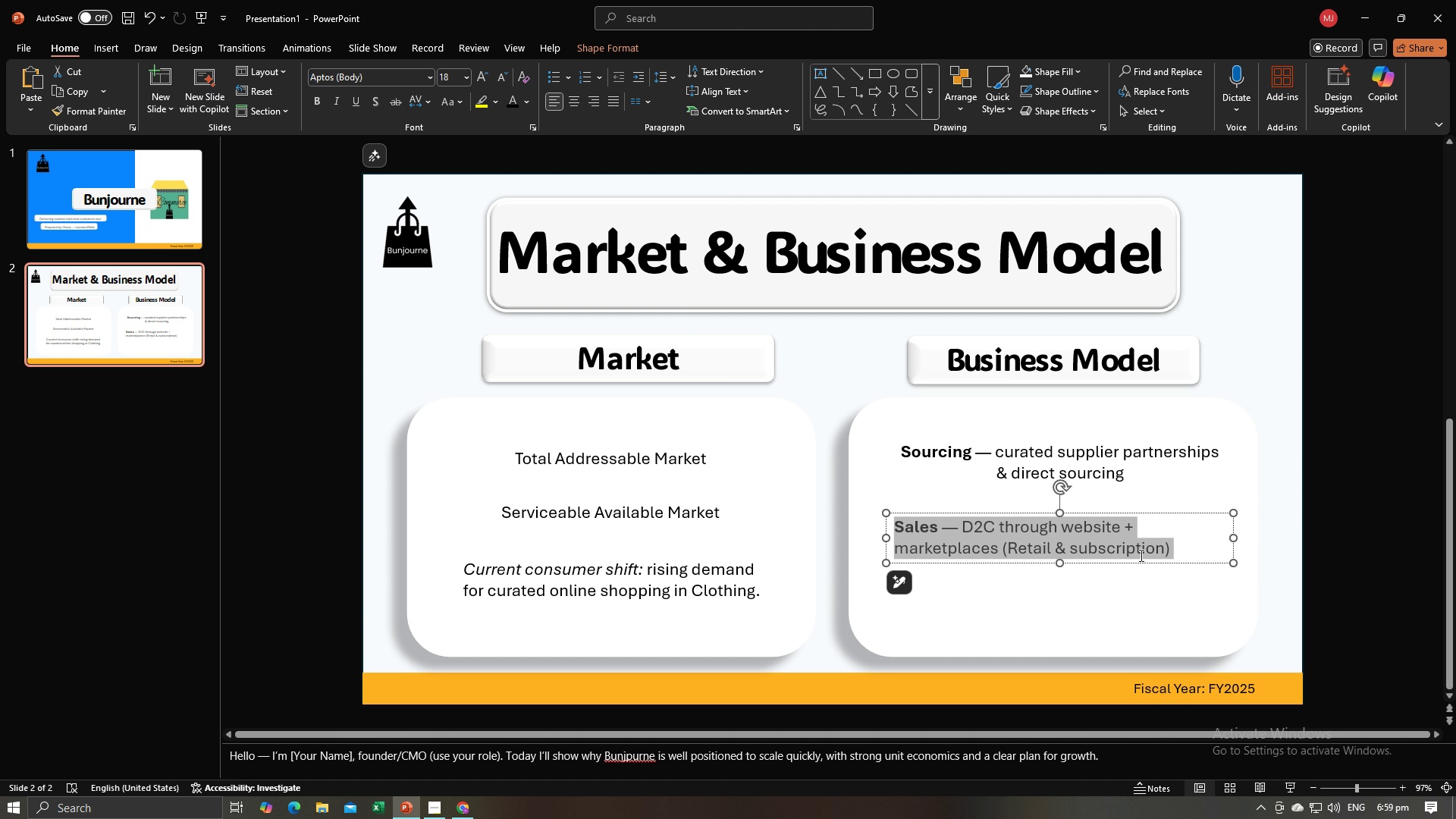 
key(Control+A)
 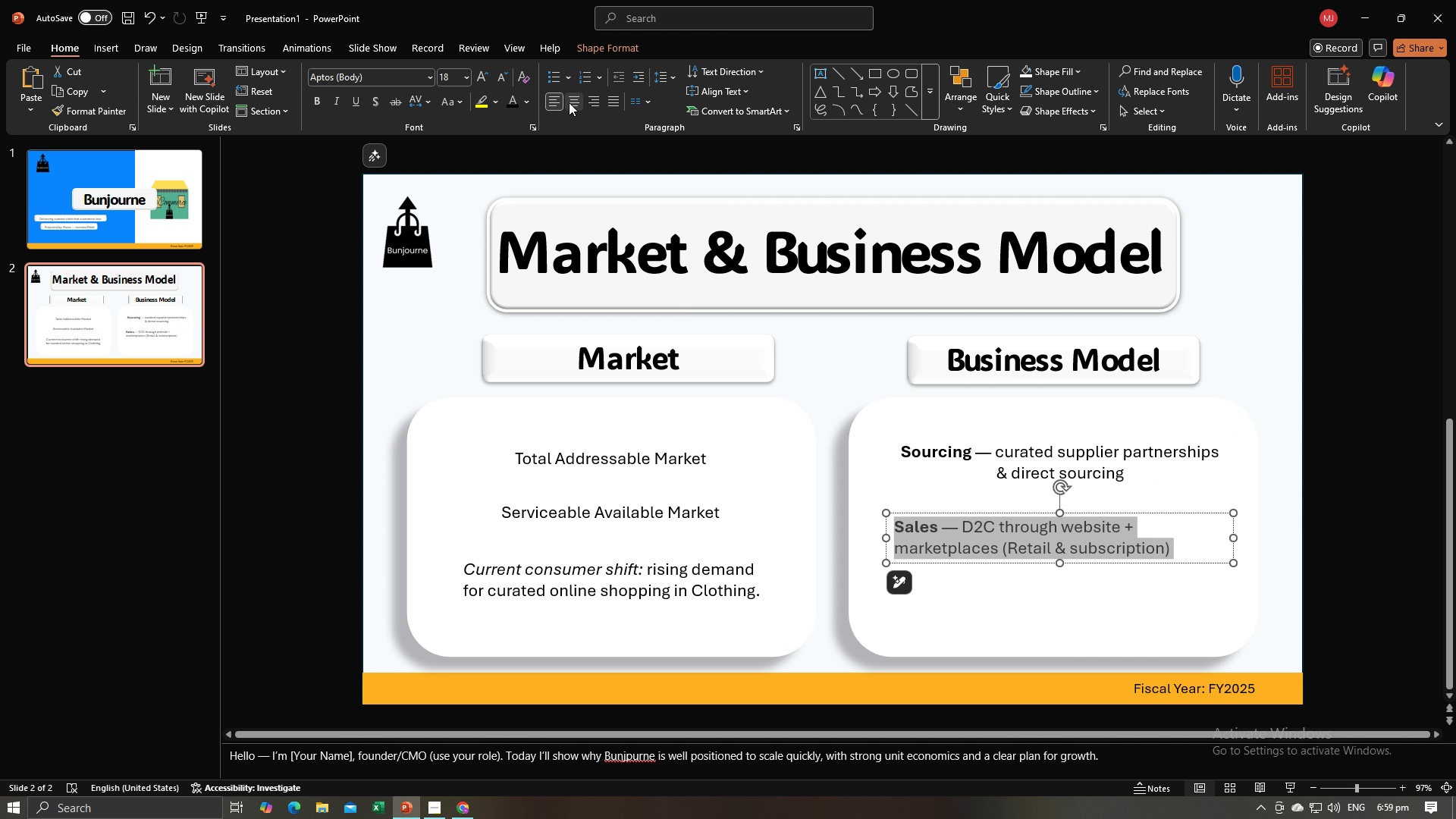 
left_click([570, 102])
 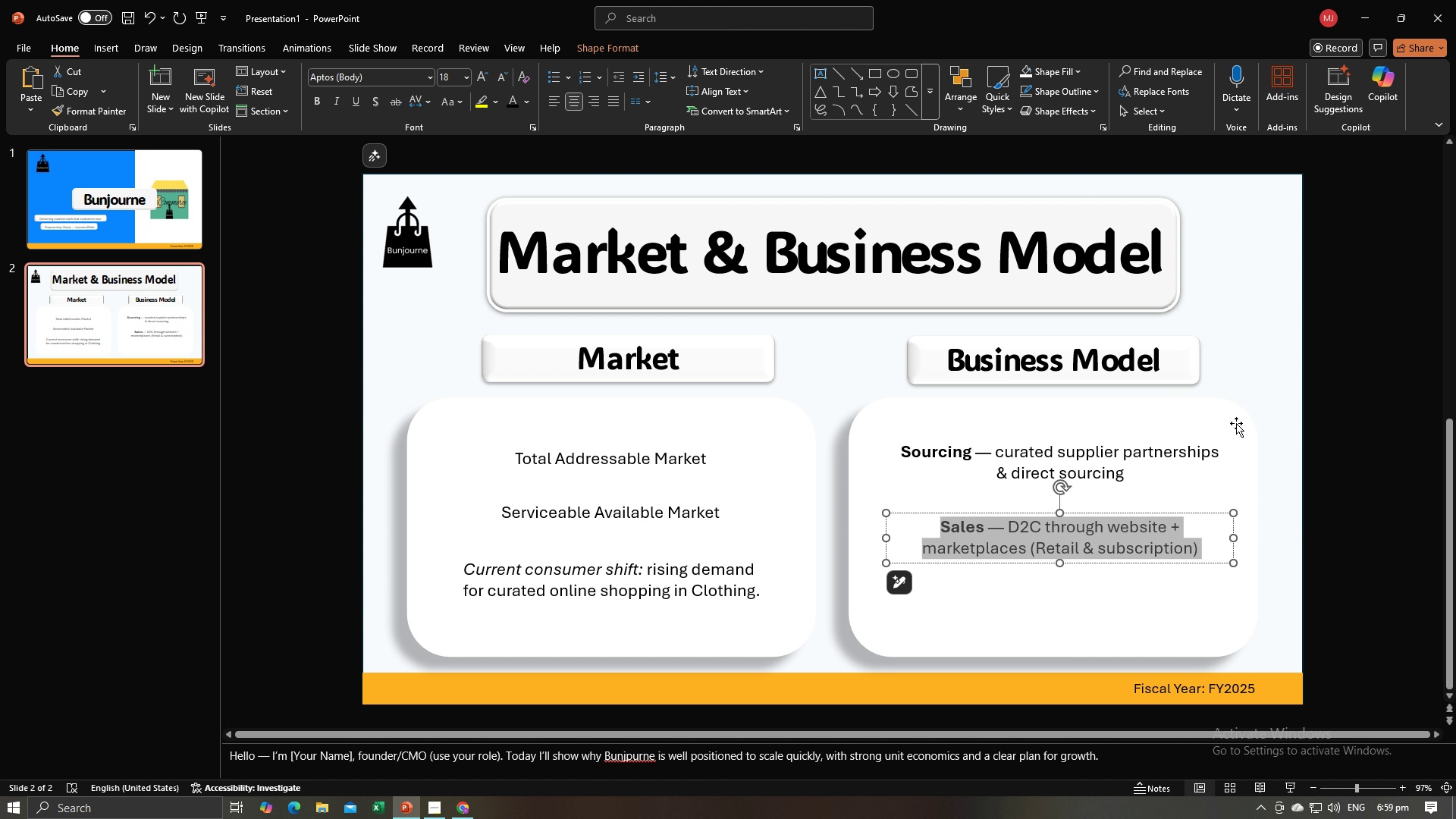 
left_click([1236, 422])
 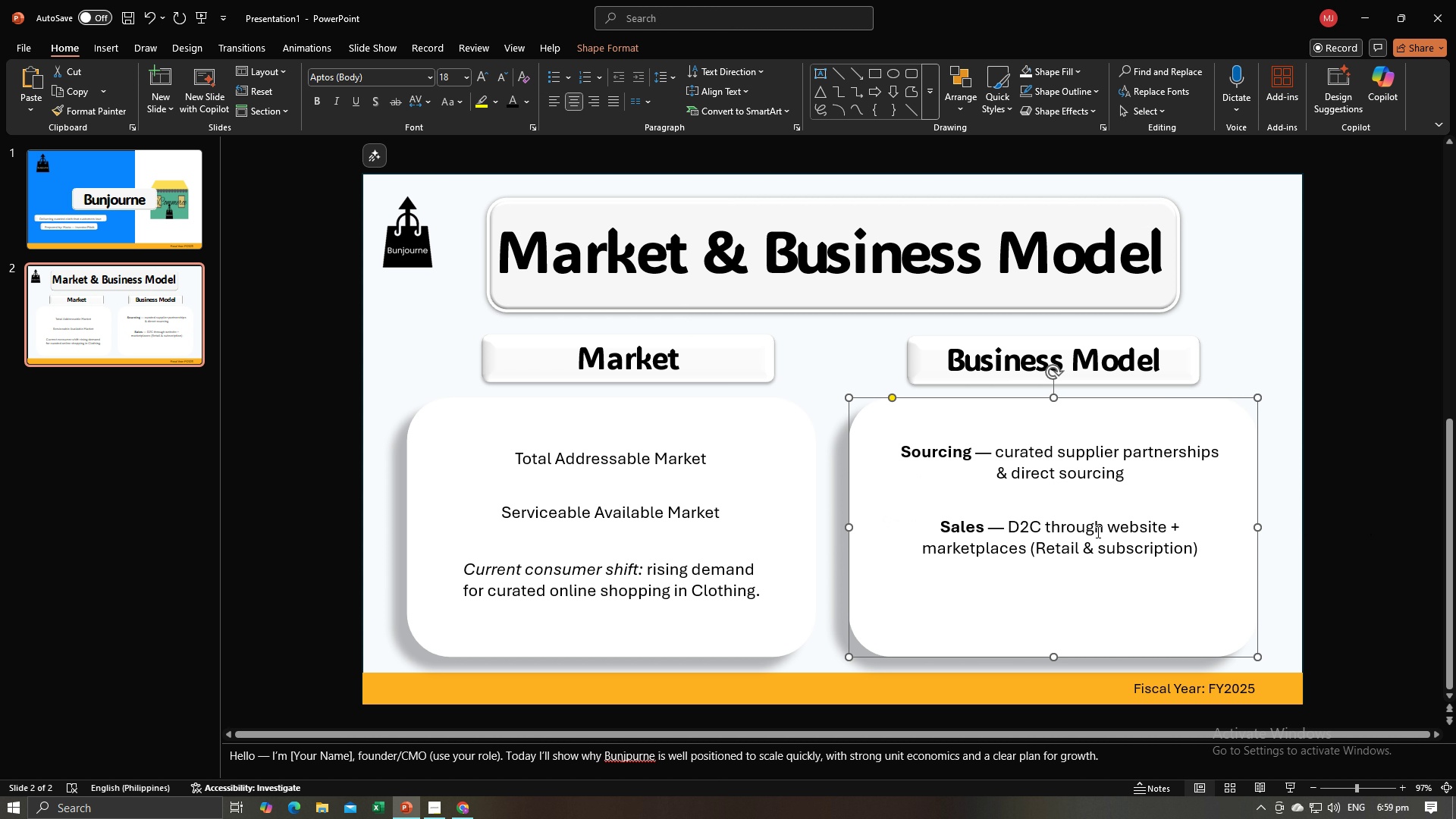 
left_click([1096, 530])
 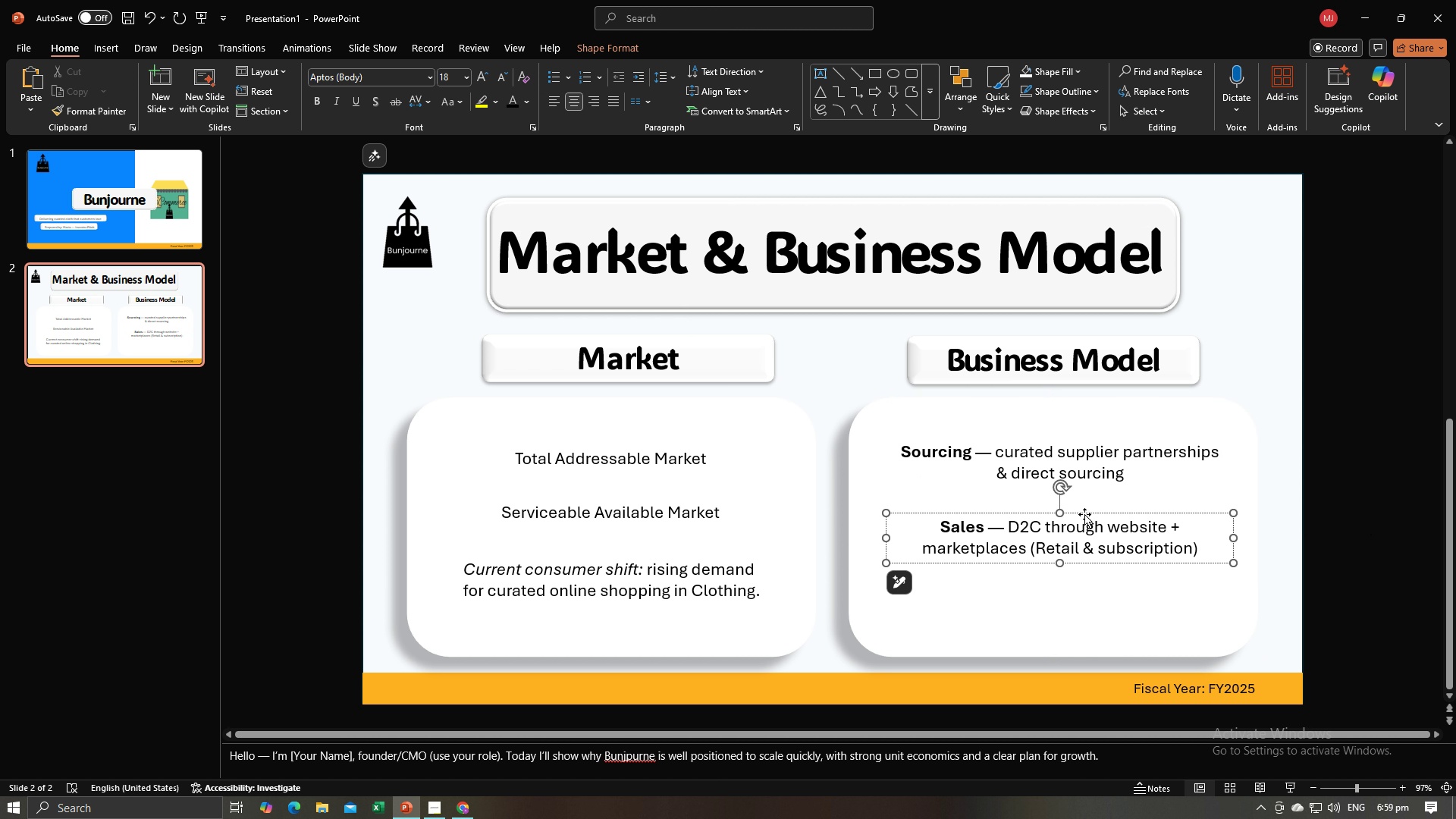 
left_click_drag(start_coordinate=[1084, 514], to_coordinate=[1086, 500])
 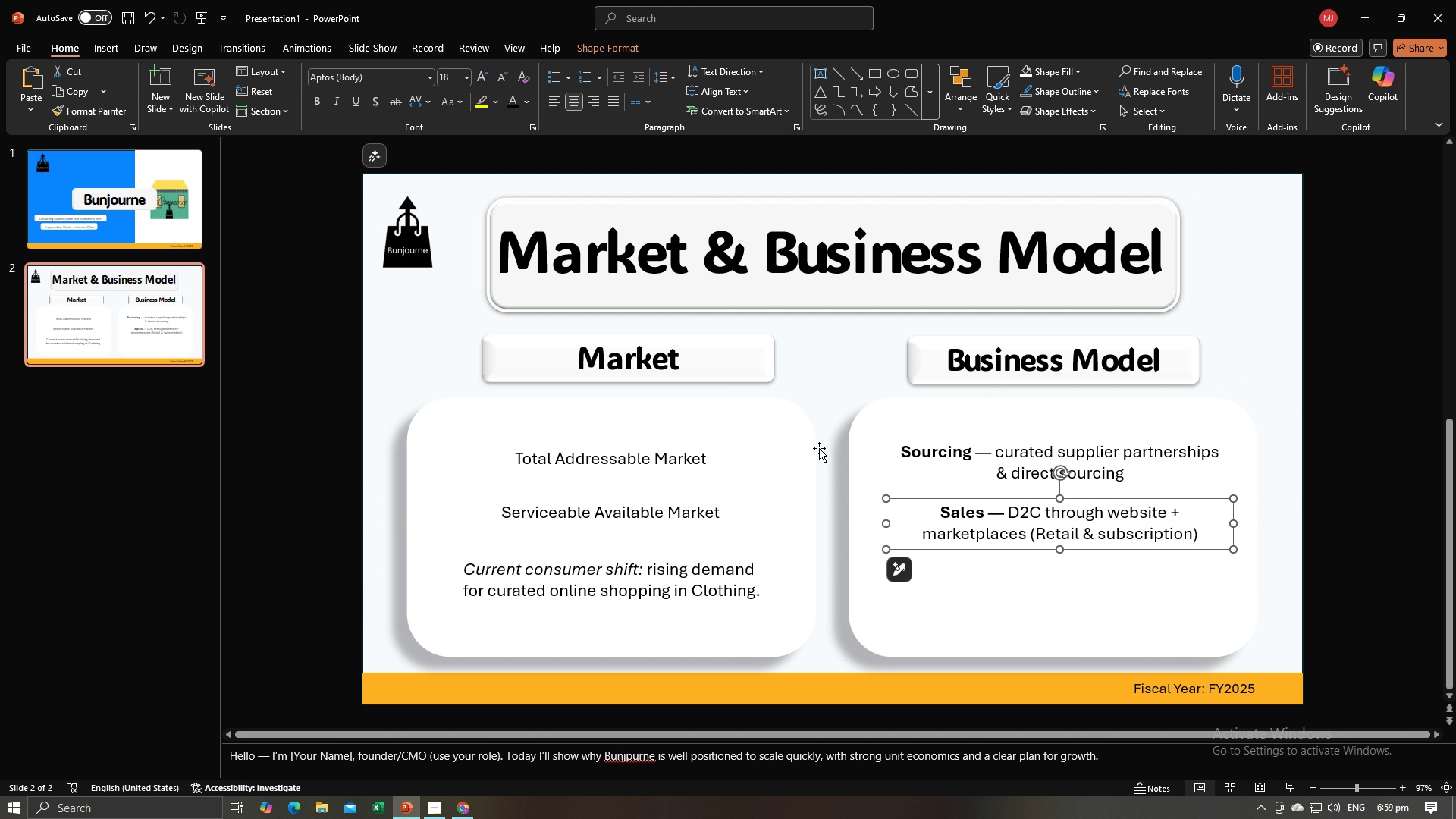 
left_click([819, 448])
 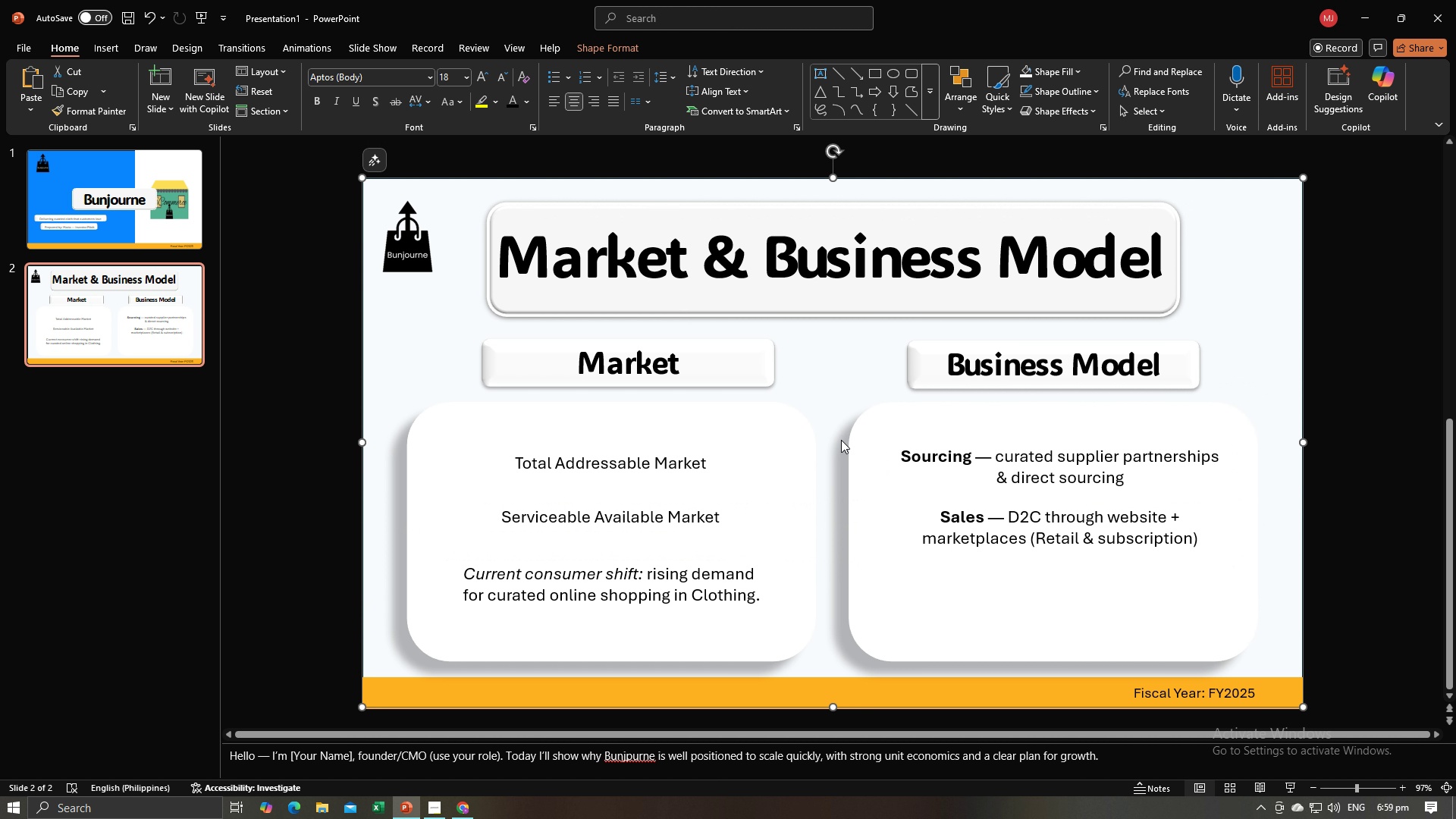 
key(Alt+AltLeft)
 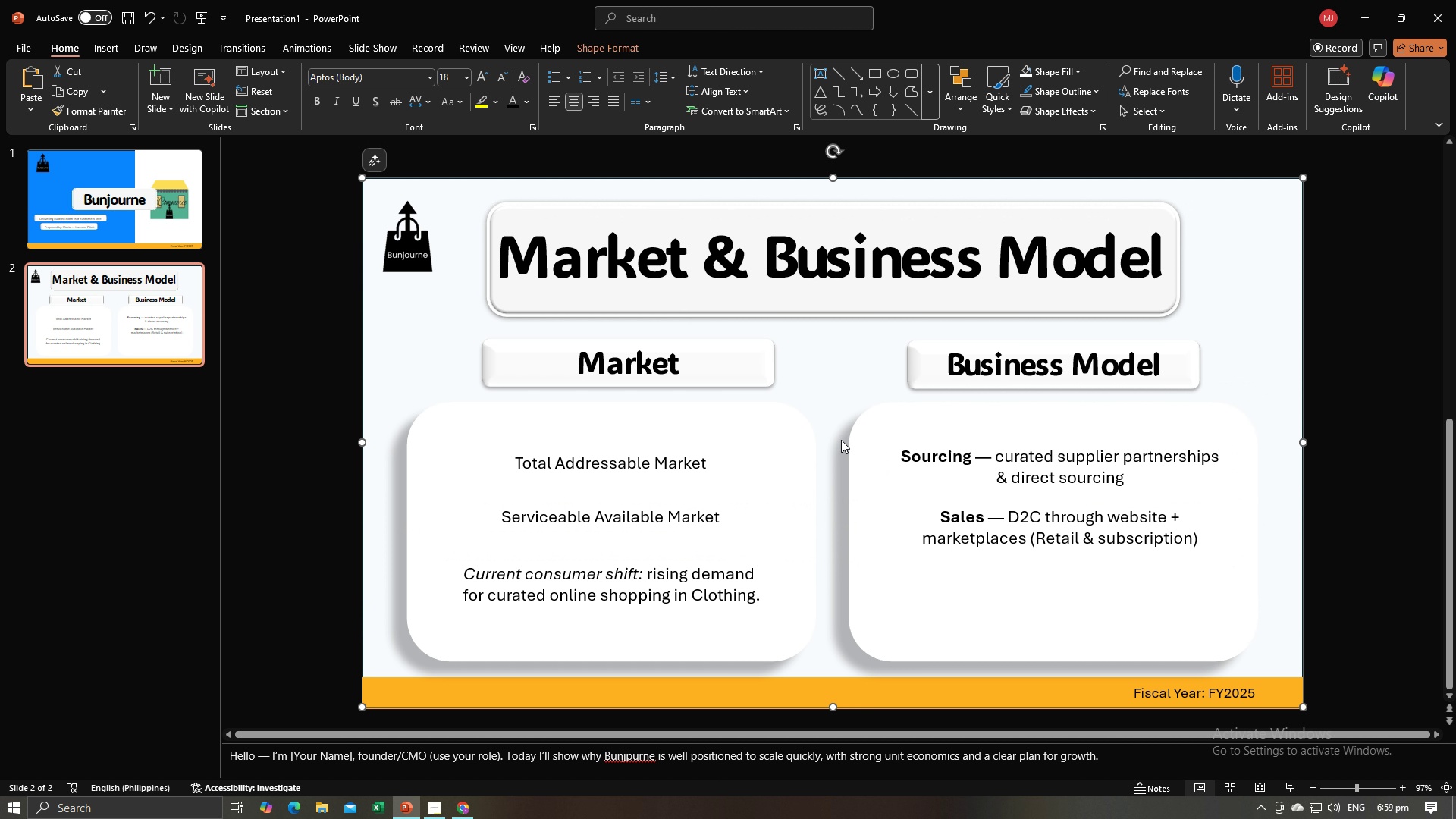 
key(Alt+Tab)
 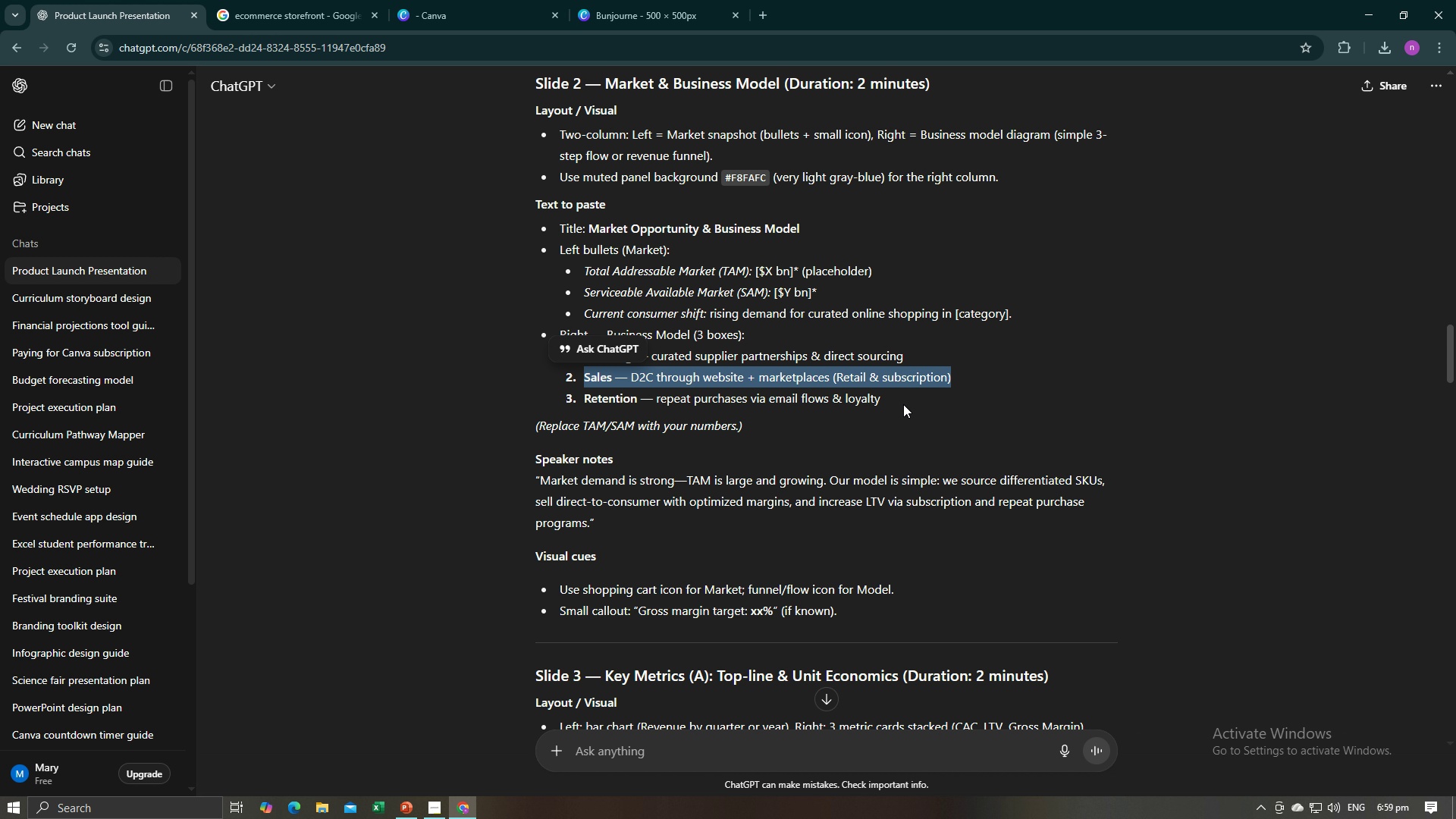 
left_click_drag(start_coordinate=[894, 402], to_coordinate=[585, 401])
 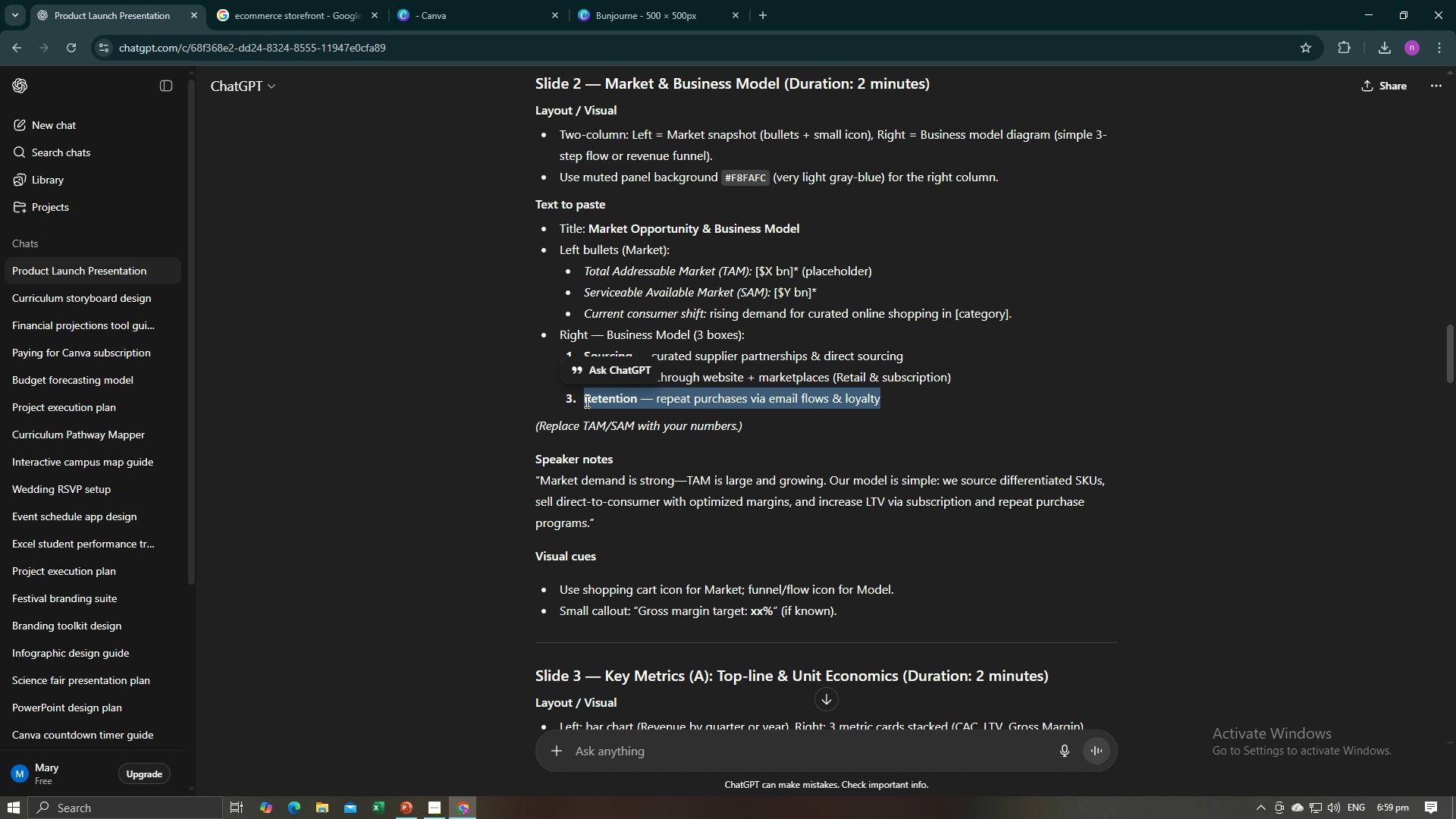 
key(Control+C)
 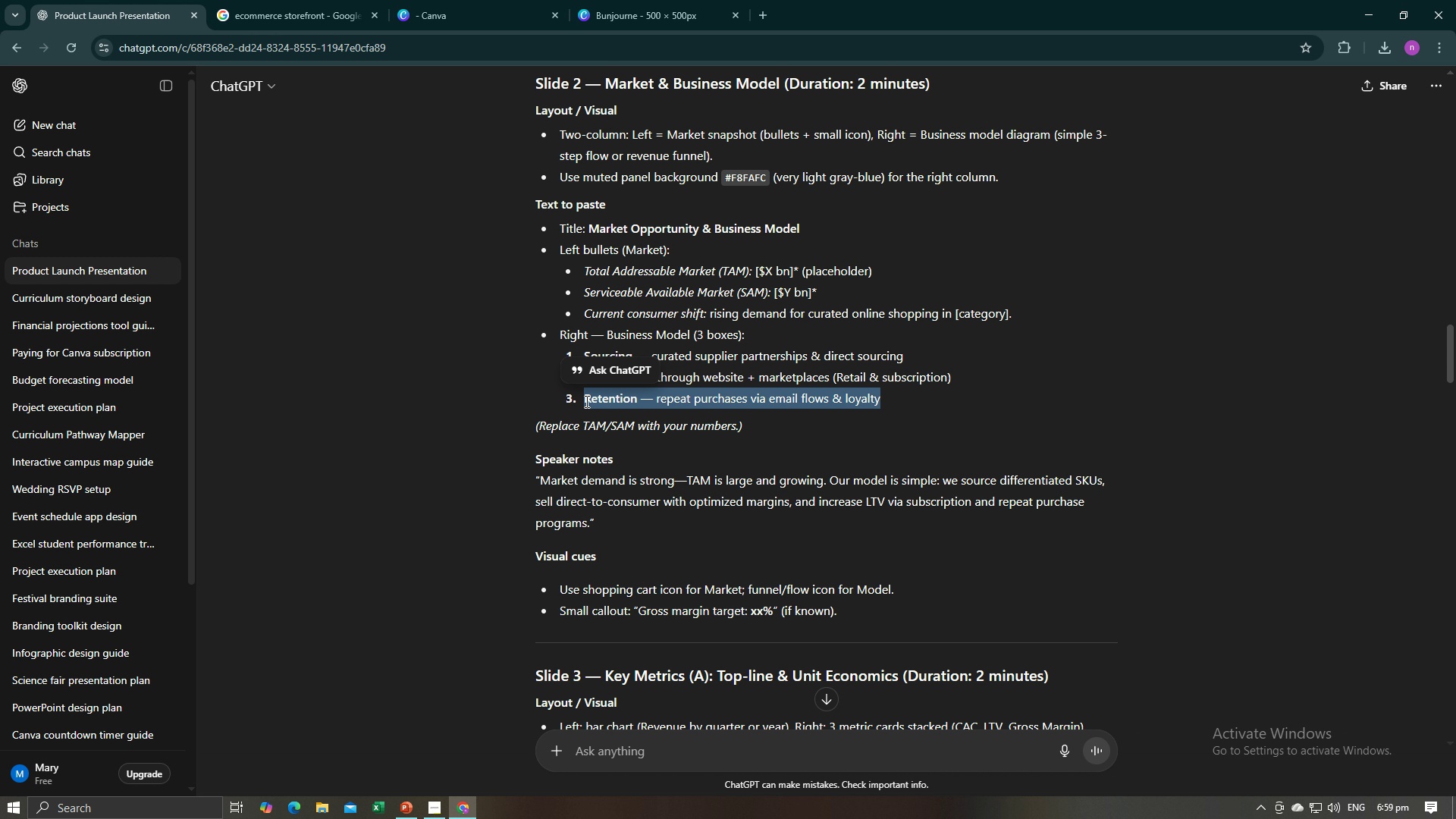 
key(Control+C)
 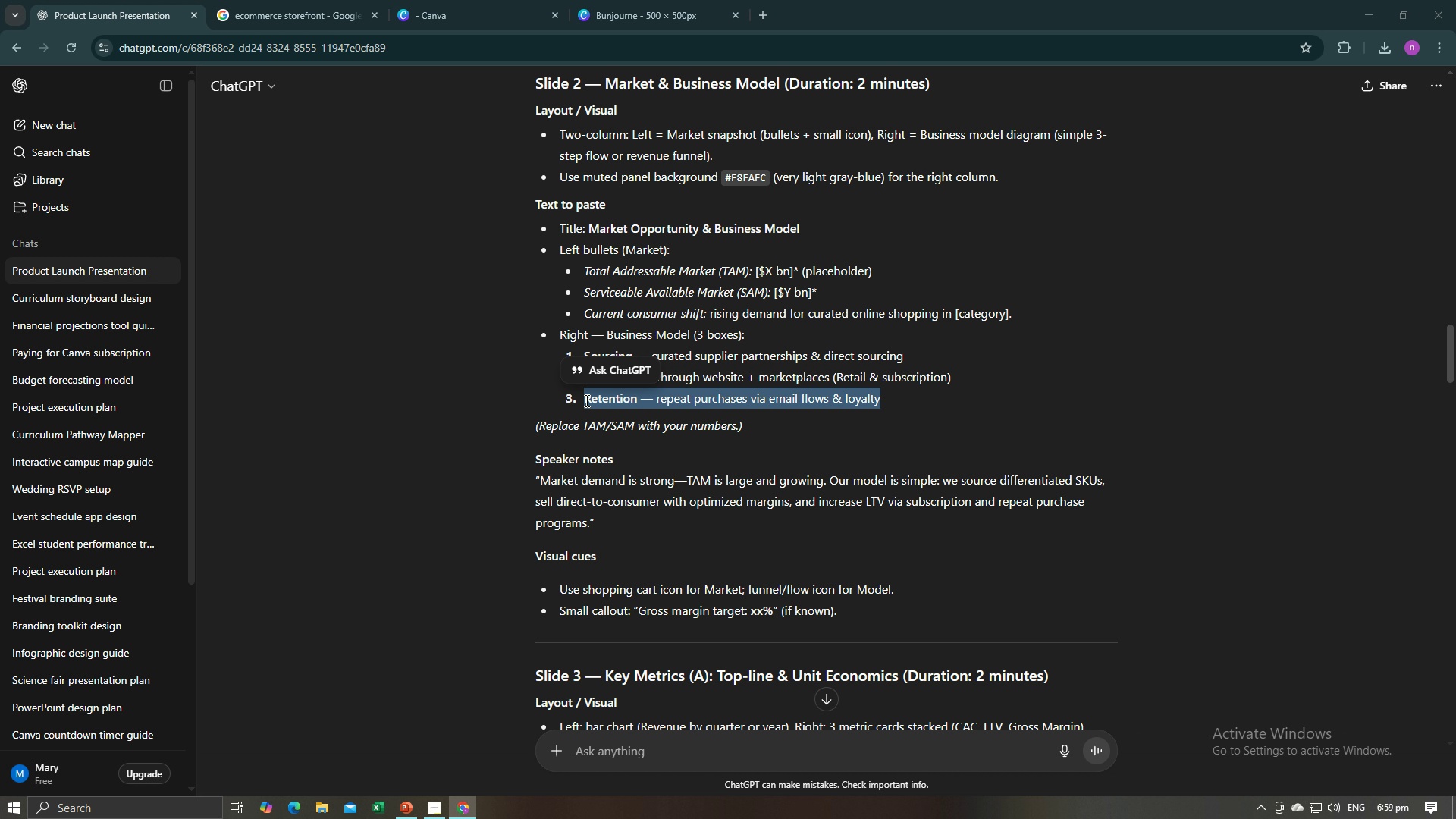 
key(Alt+AltLeft)
 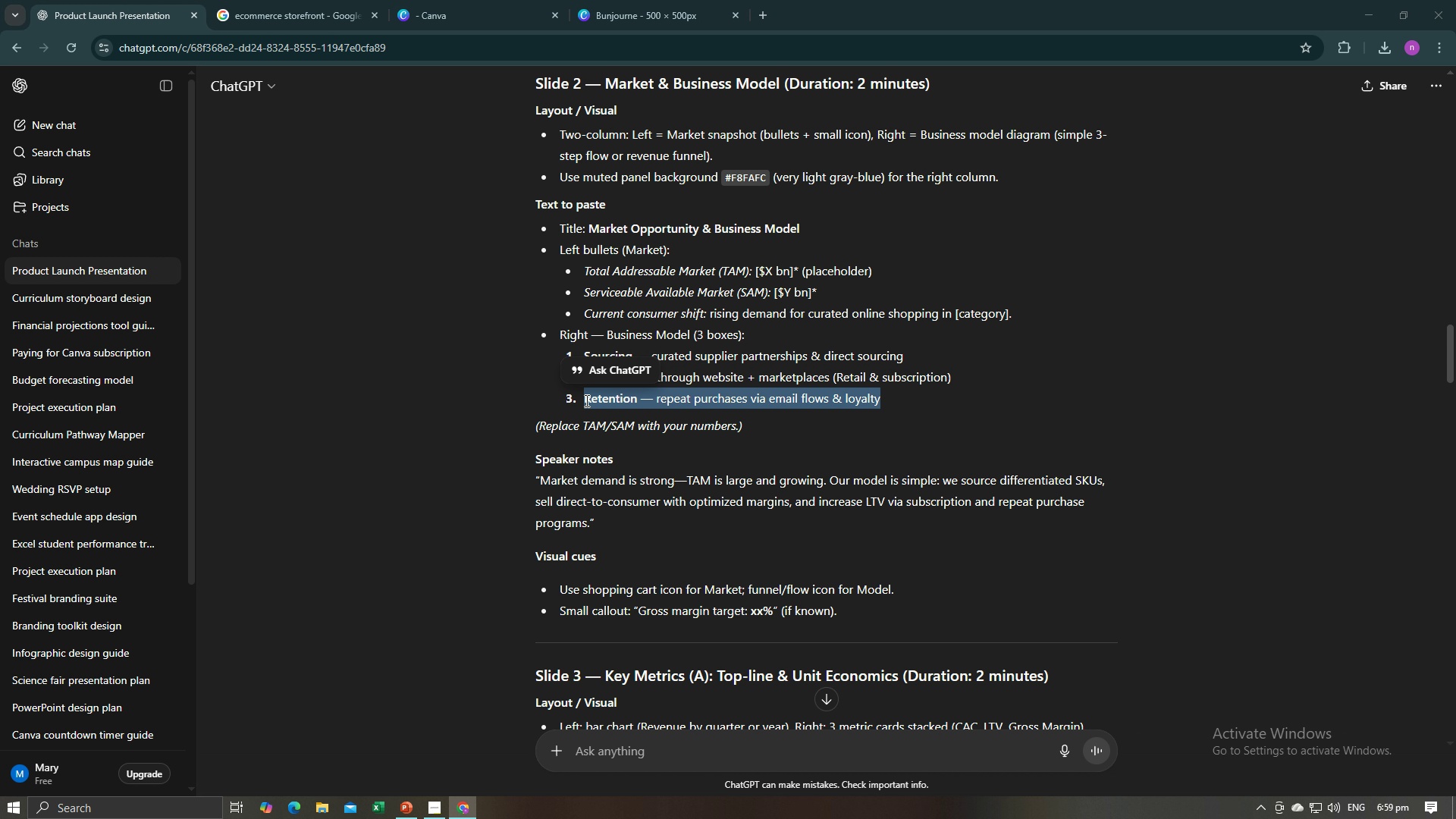 
key(Alt+Tab)